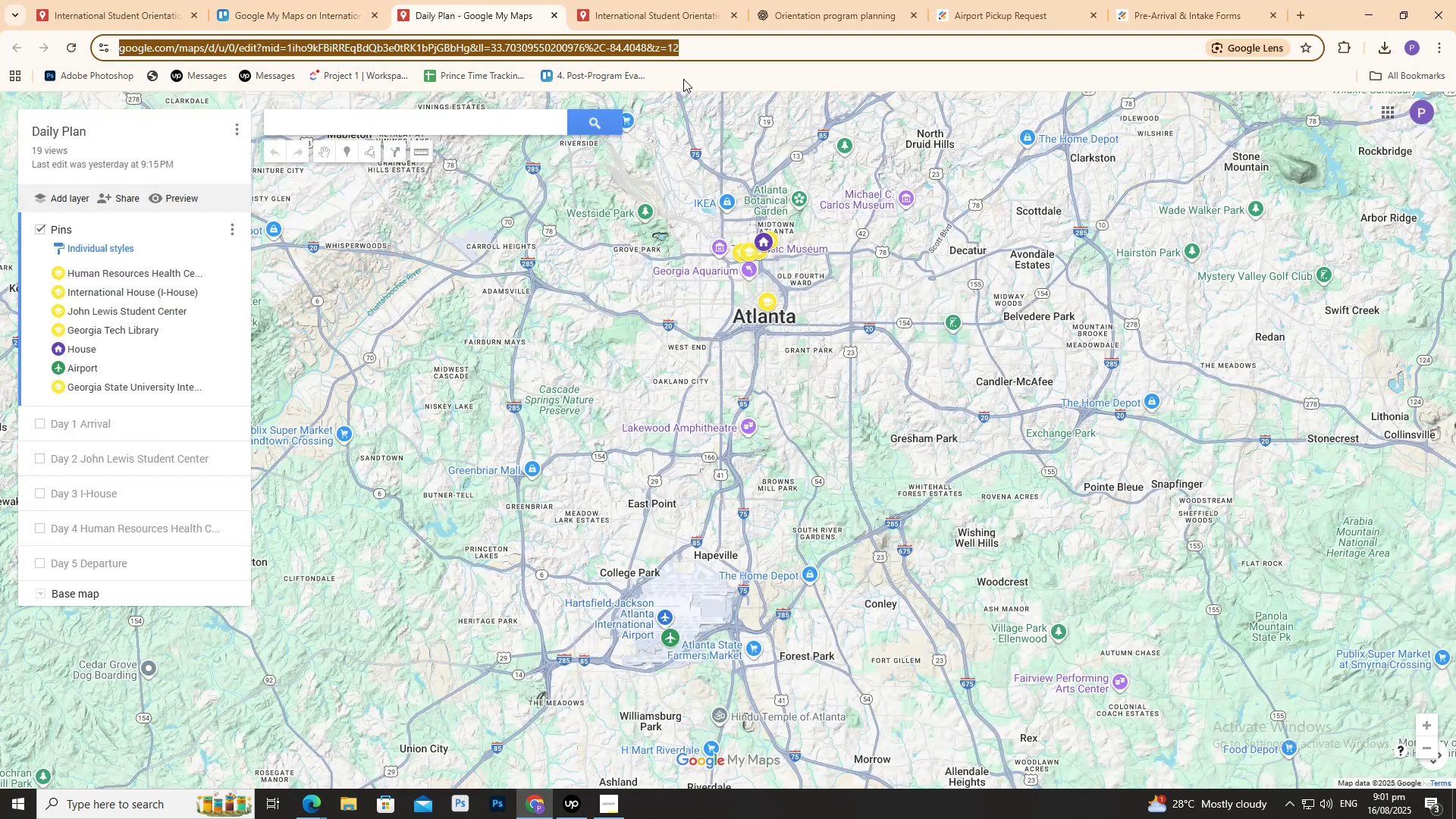 
key(Control+C)
 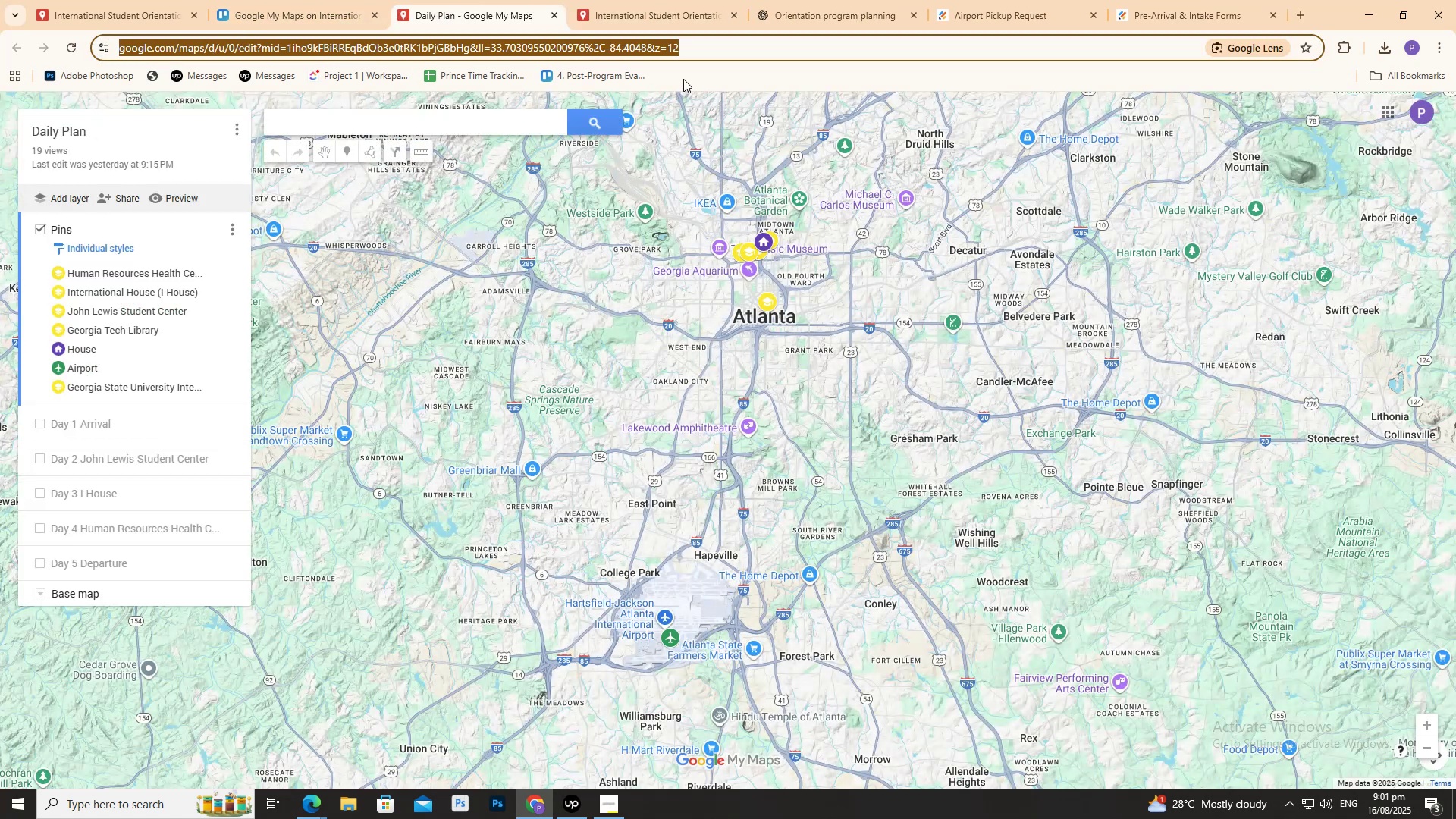 
key(Control+C)
 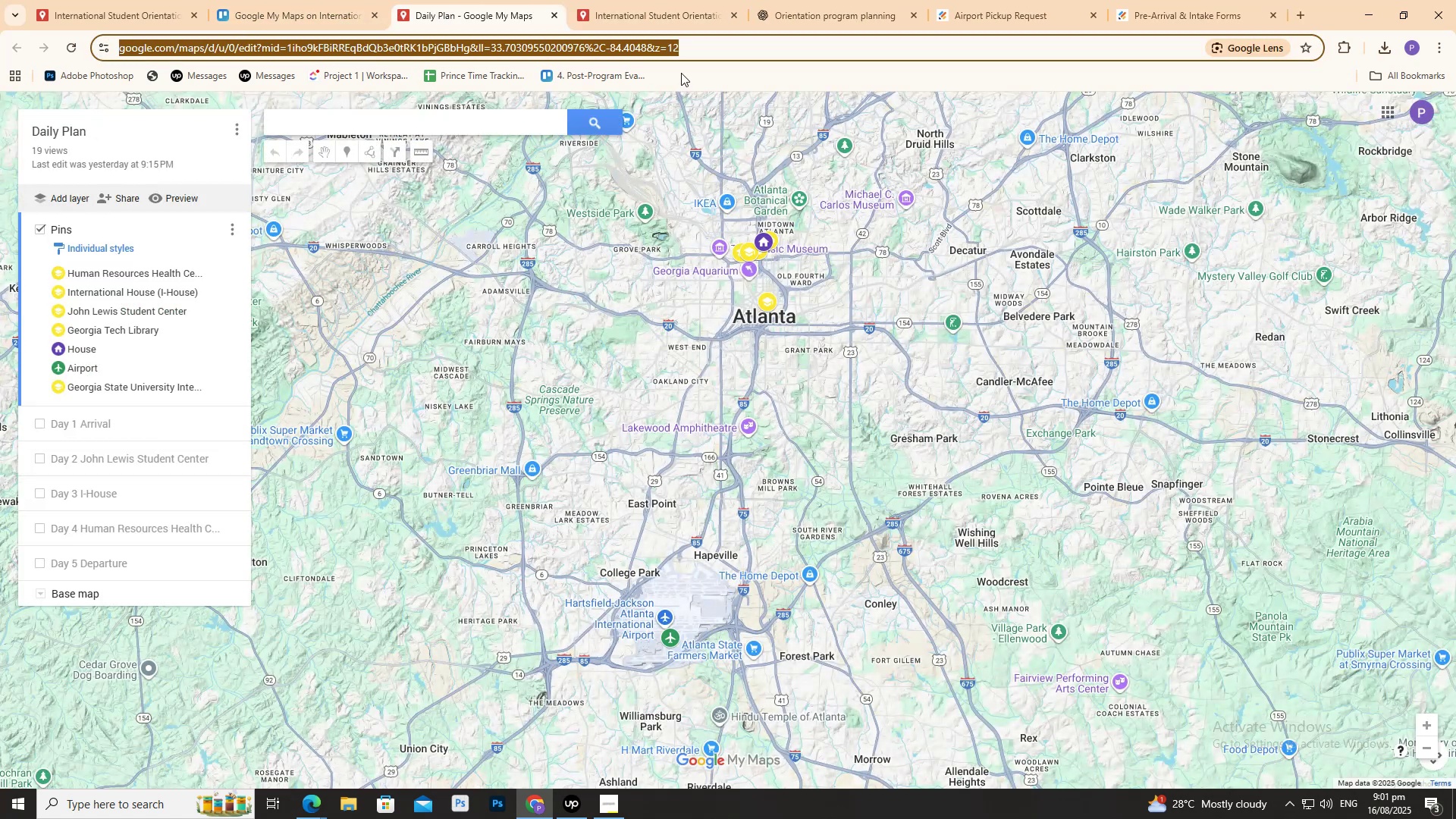 
key(Control+C)
 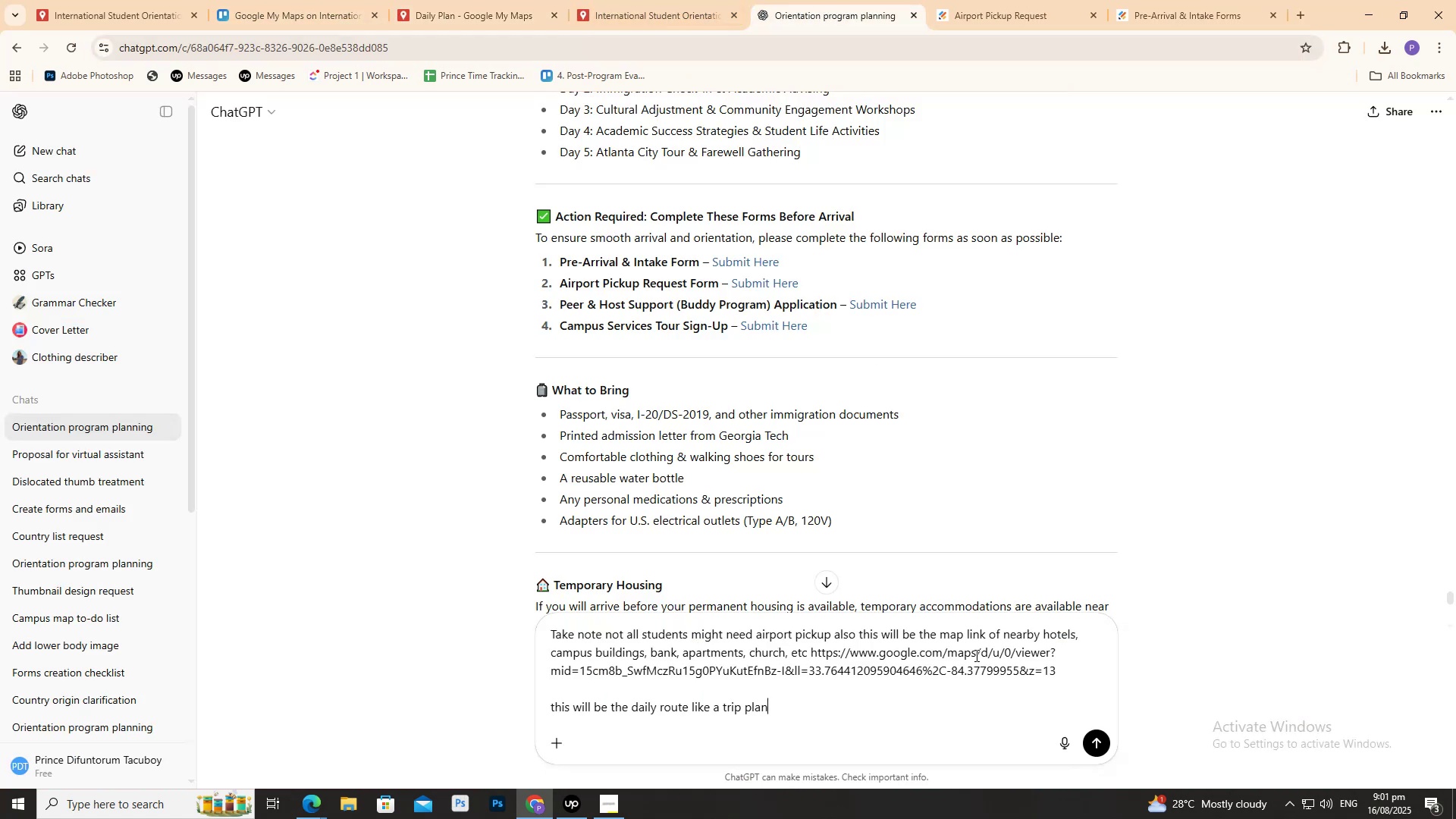 
key(Space)
 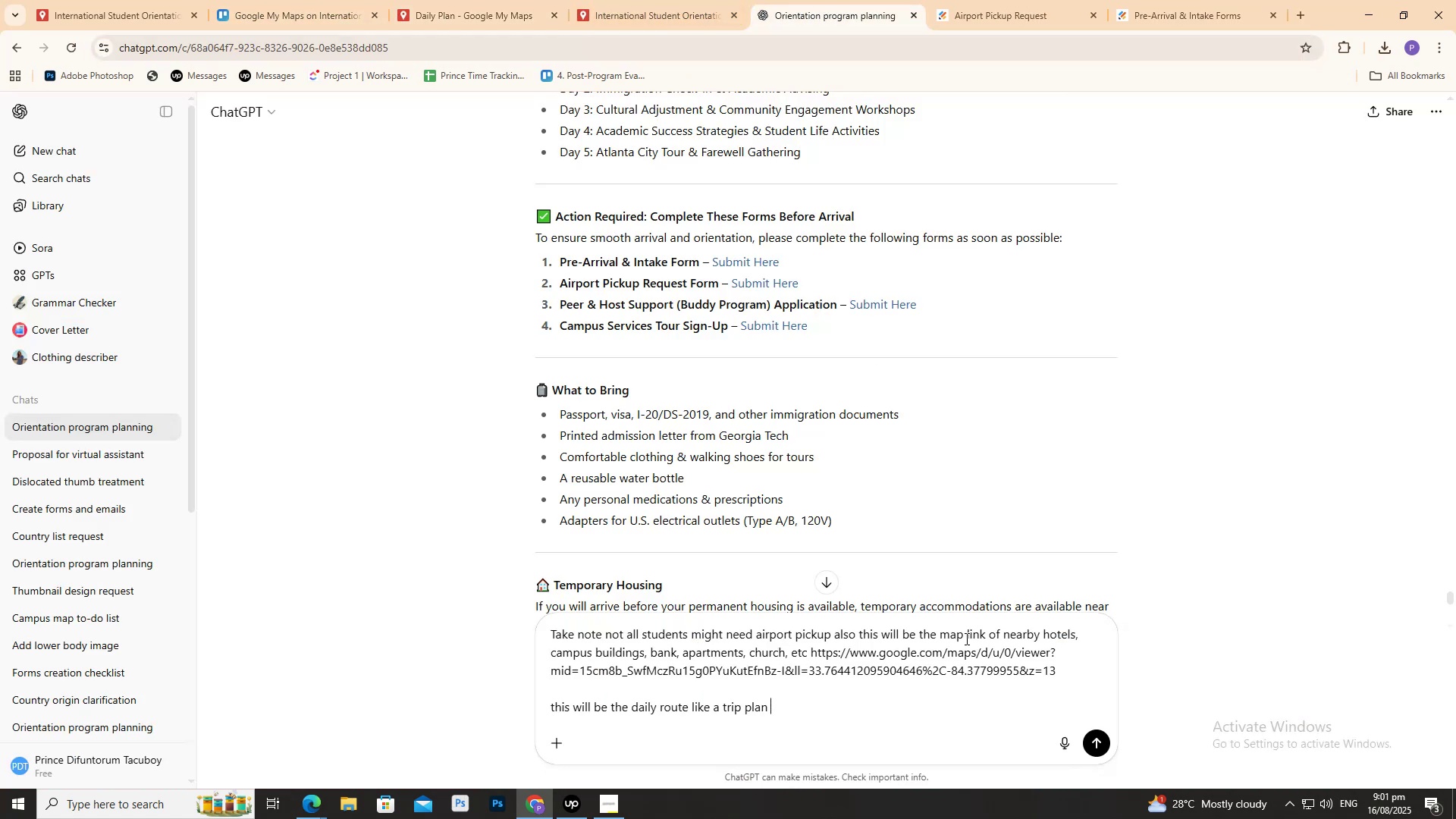 
key(Control+ControlLeft)
 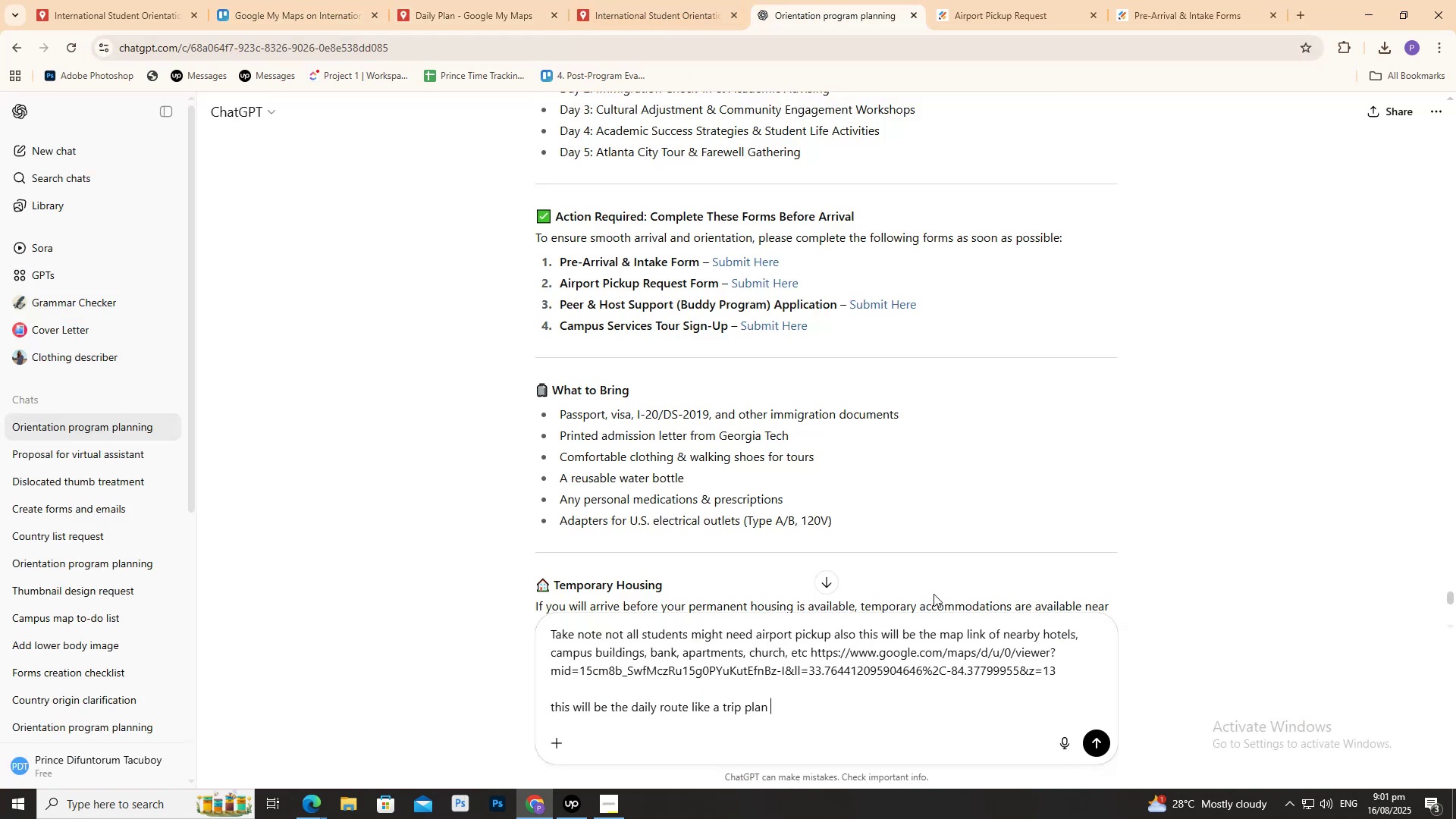 
key(Control+V)
 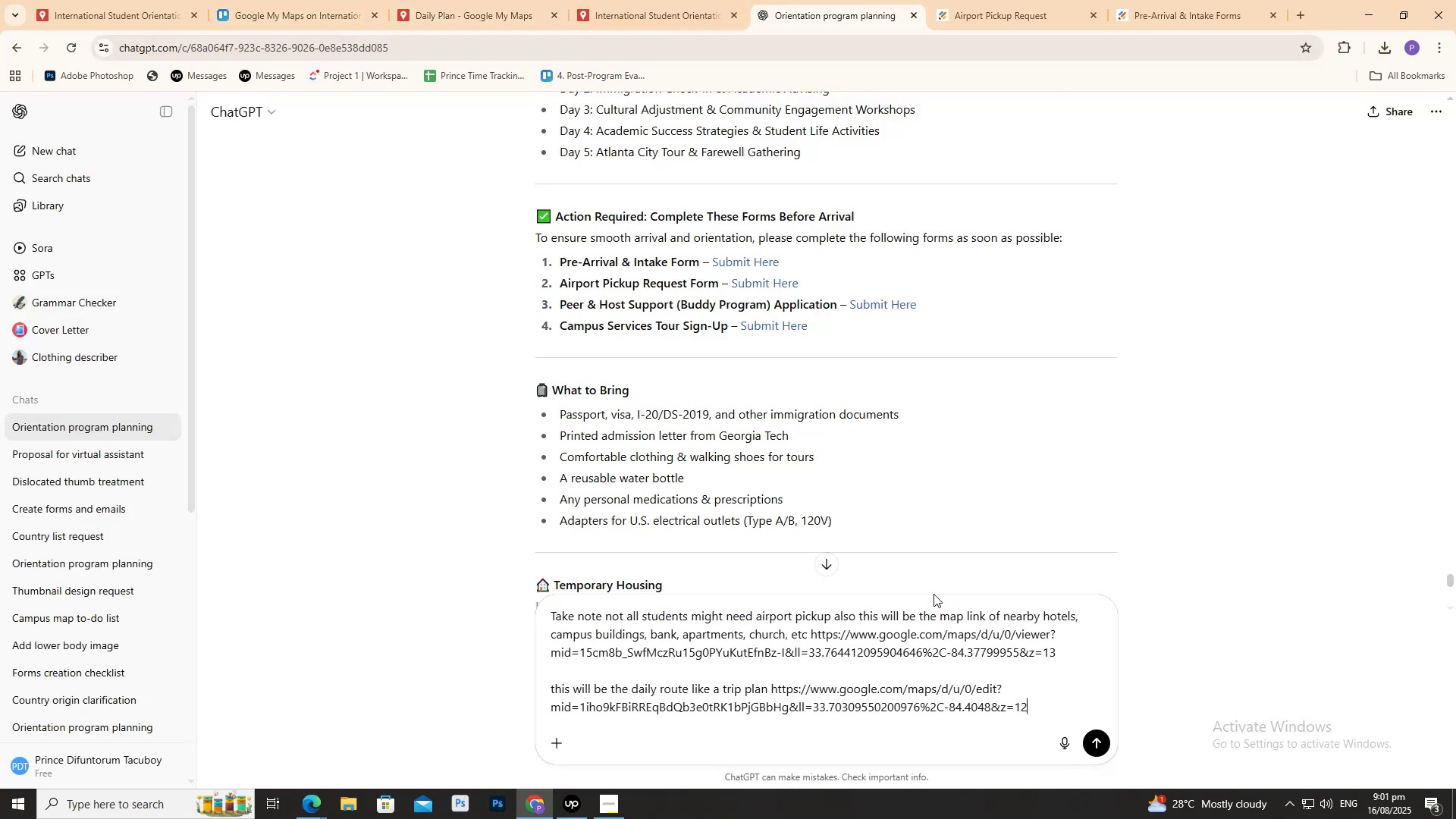 
key(Enter)
 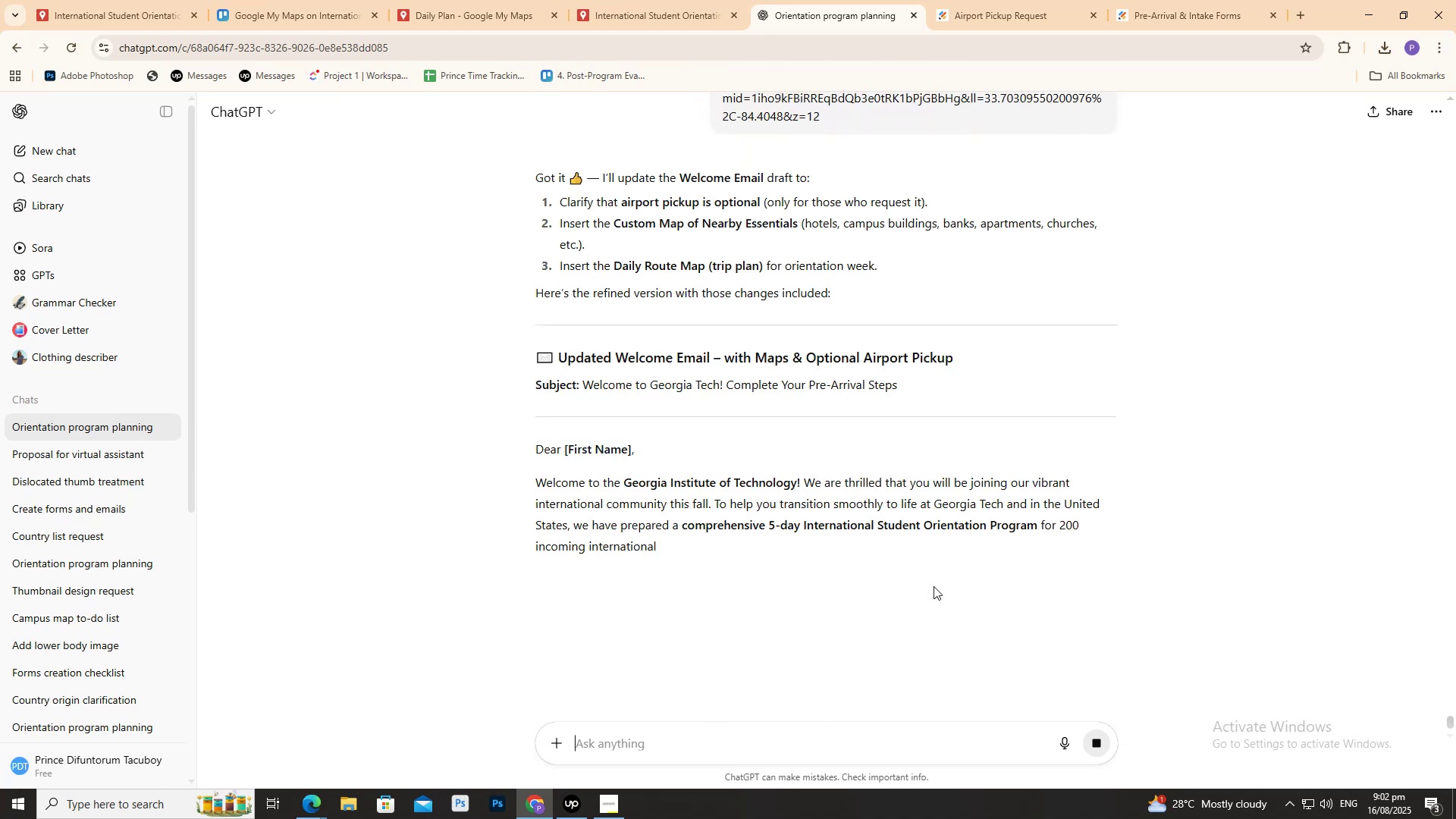 
wait(5.18)
 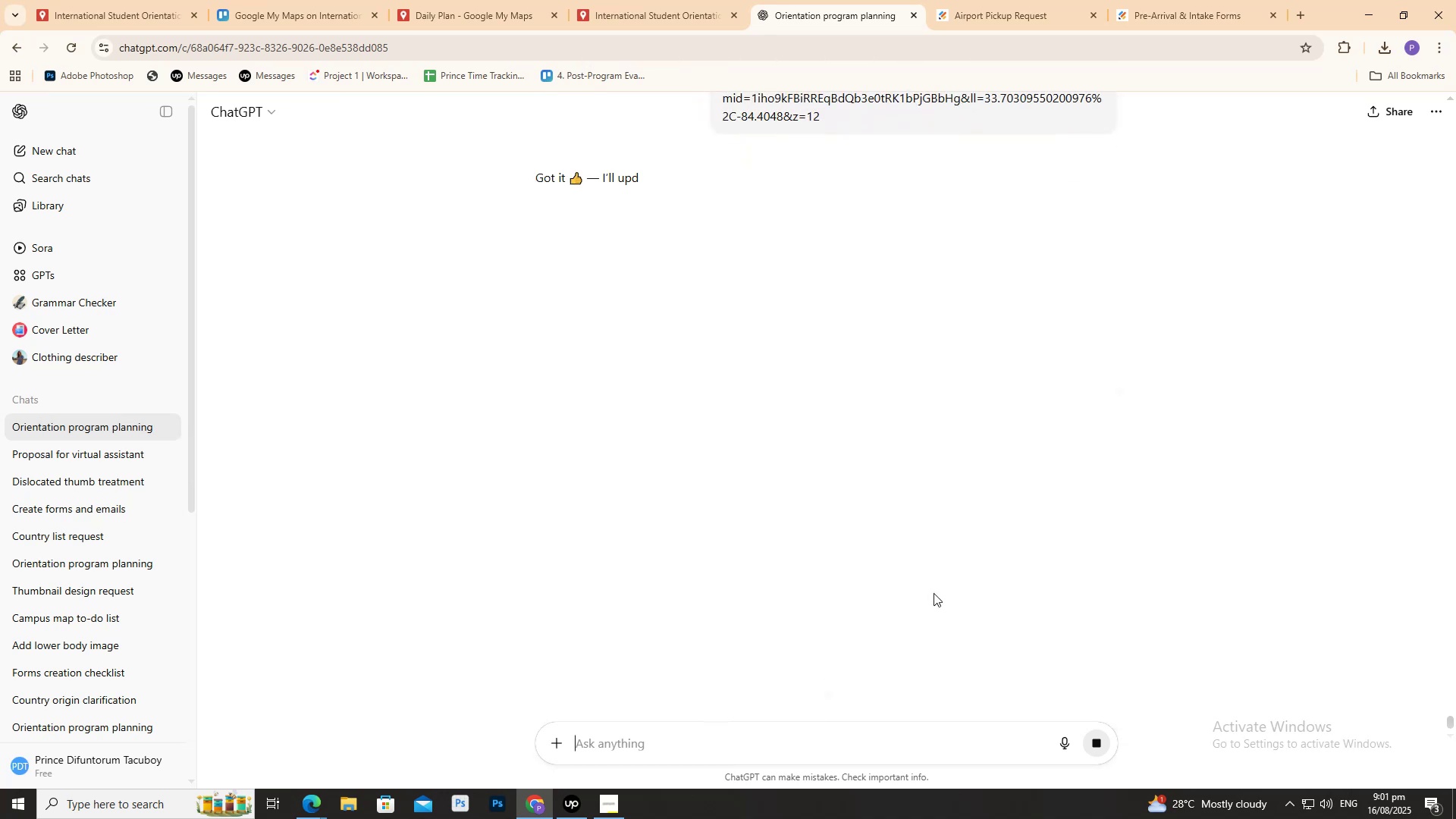 
scroll: coordinate [1033, 521], scroll_direction: down, amount: 11.0
 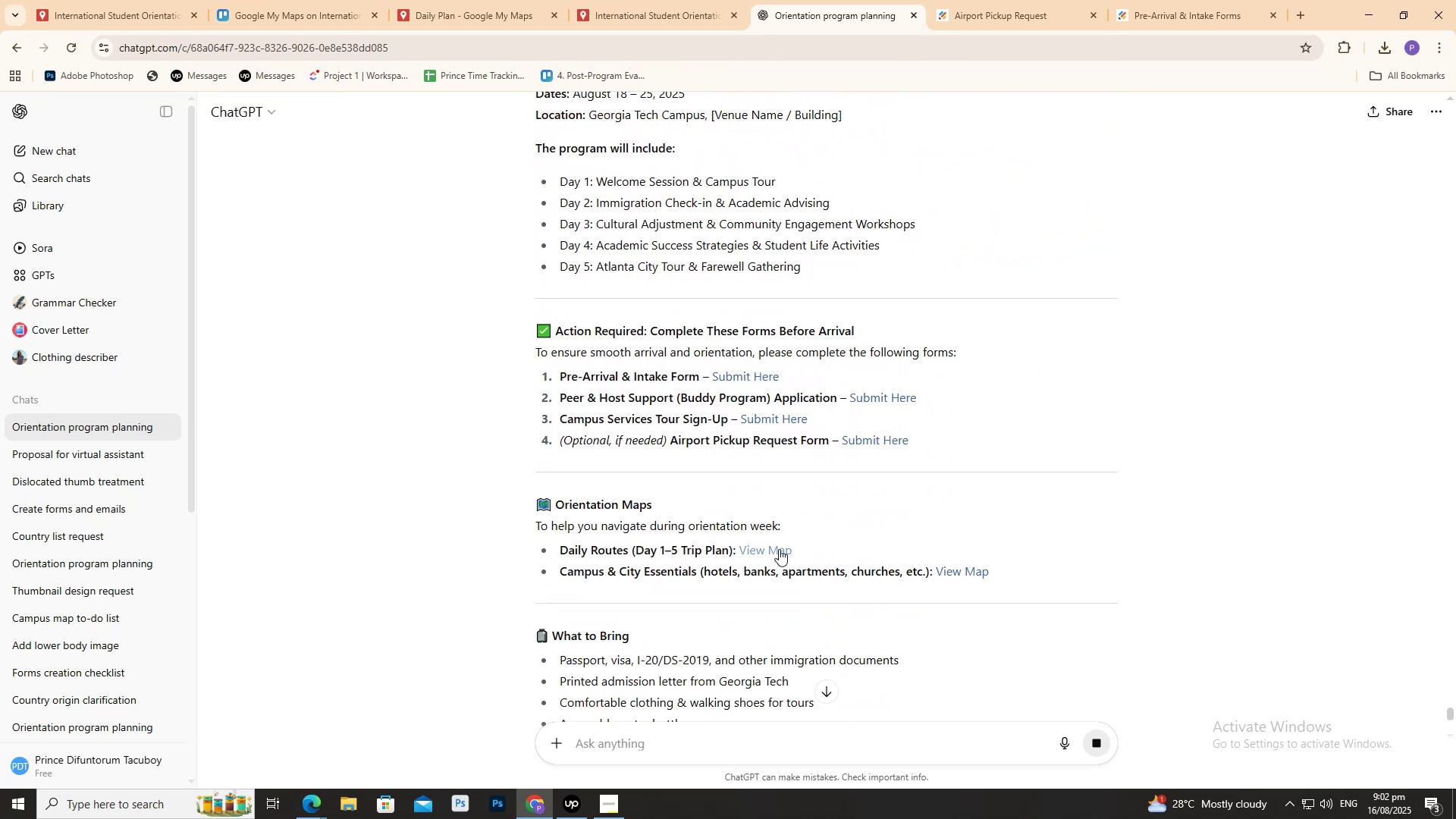 
left_click([773, 545])
 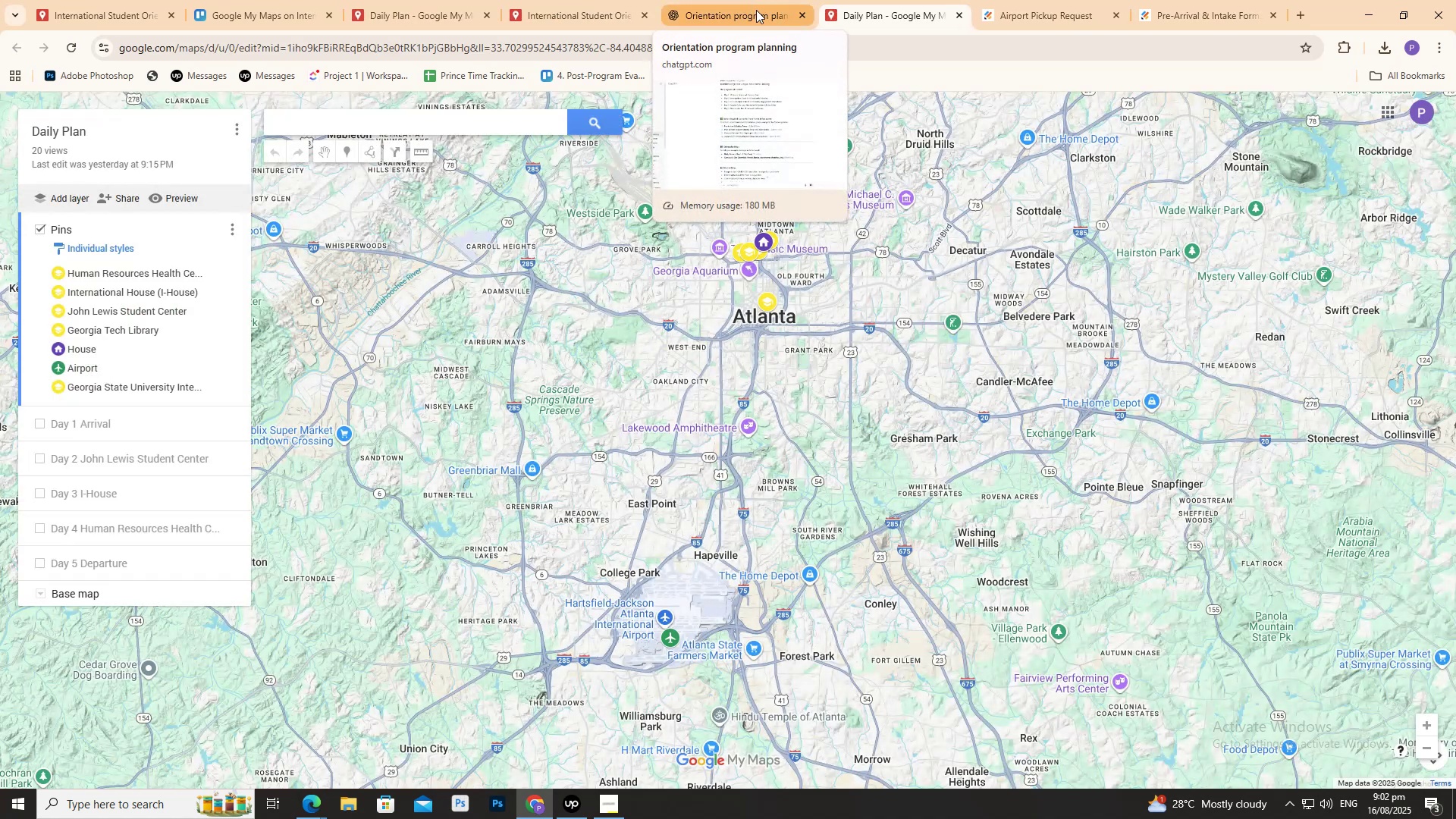 
left_click([752, 0])
 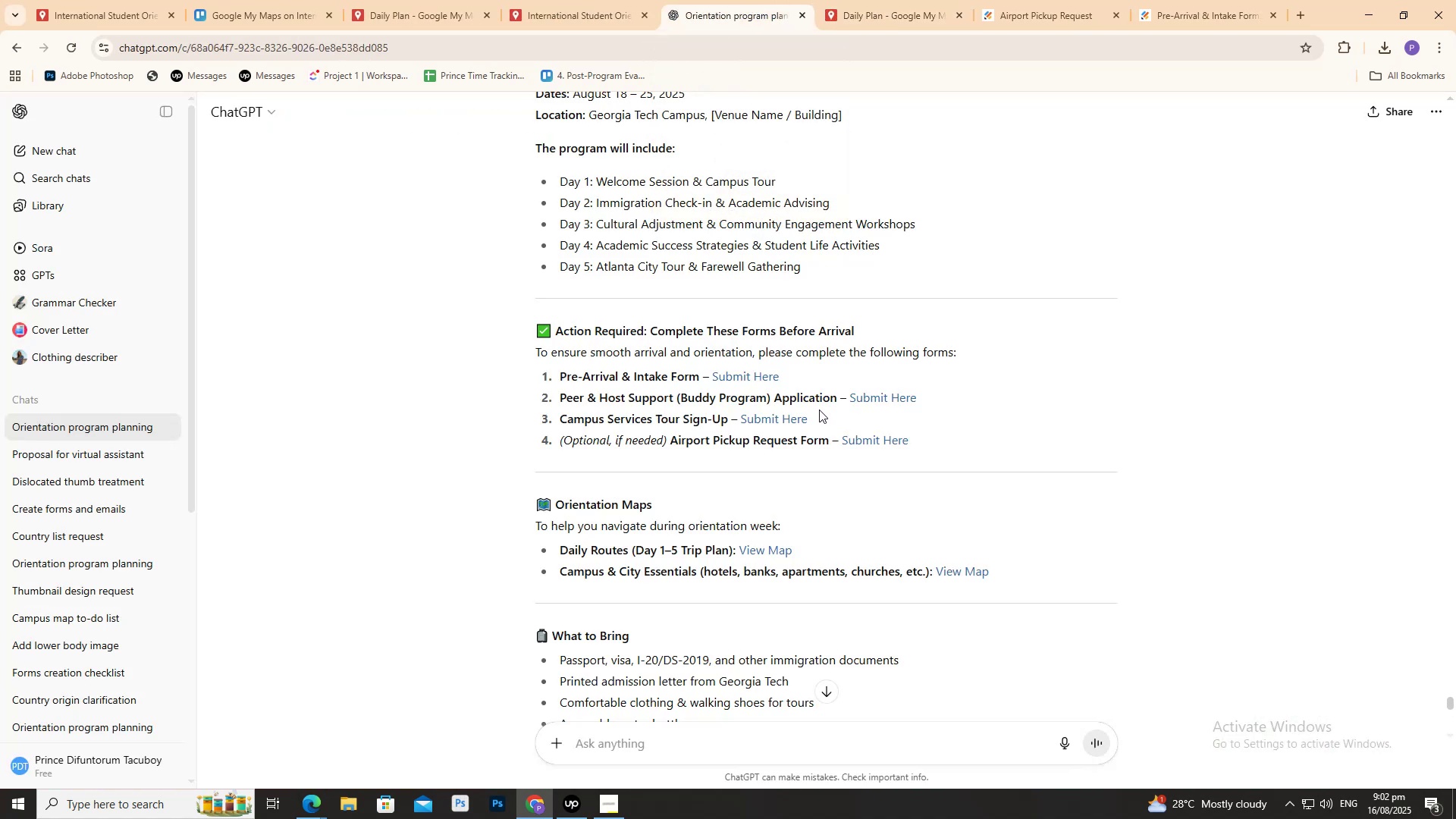 
left_click([970, 575])
 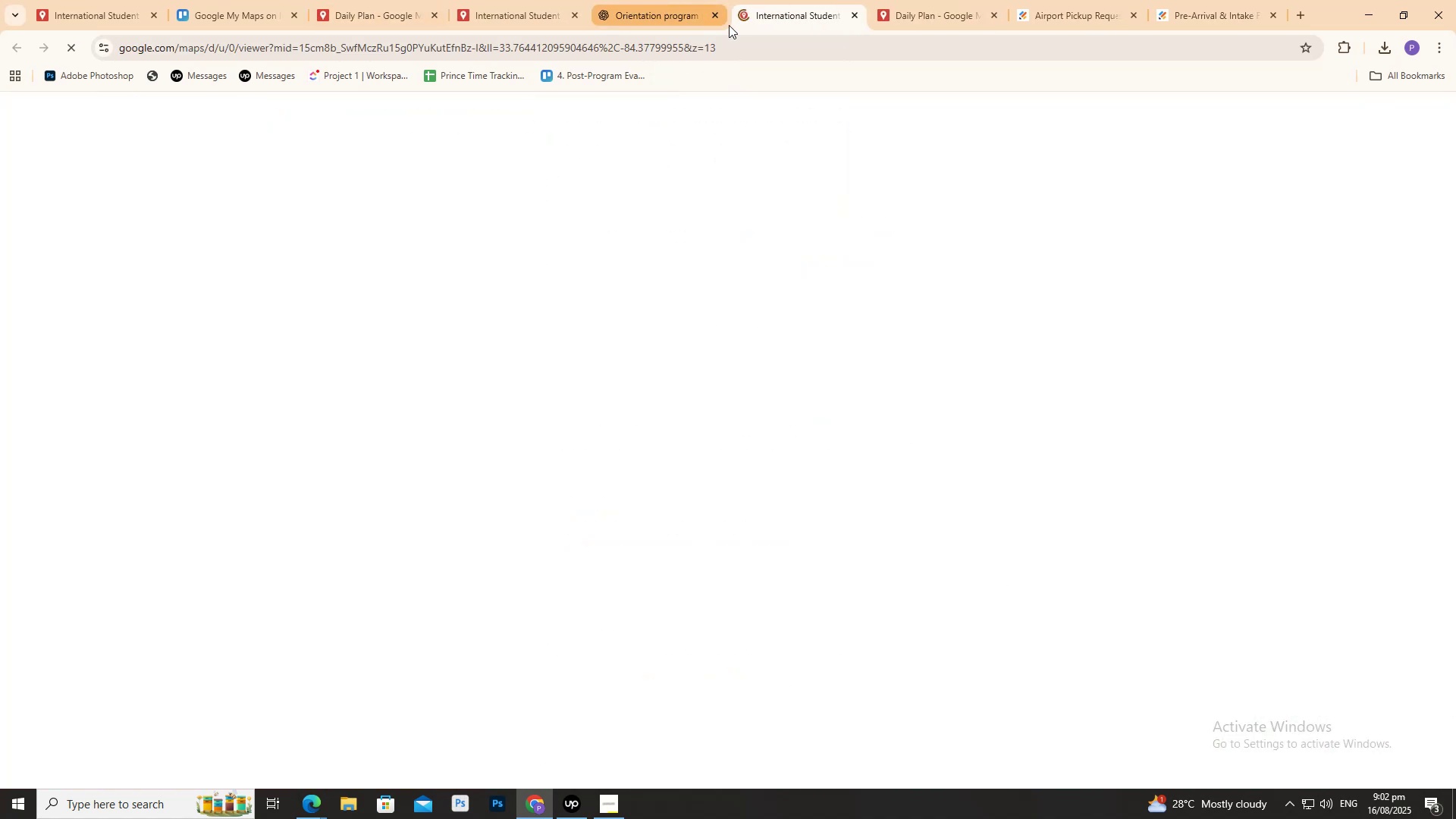 
mouse_move([862, 42])
 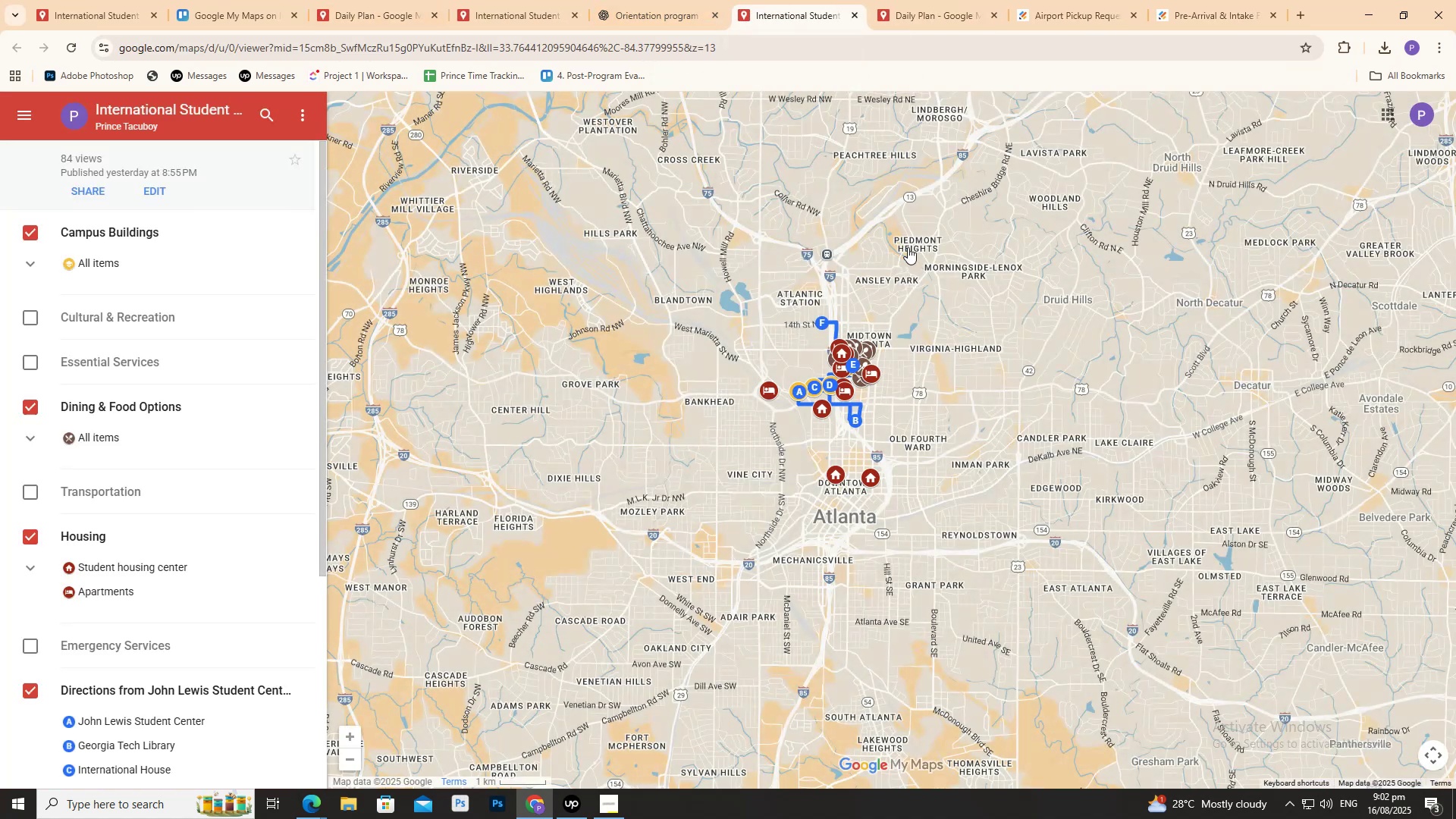 
scroll: coordinate [911, 254], scroll_direction: up, amount: 4.0
 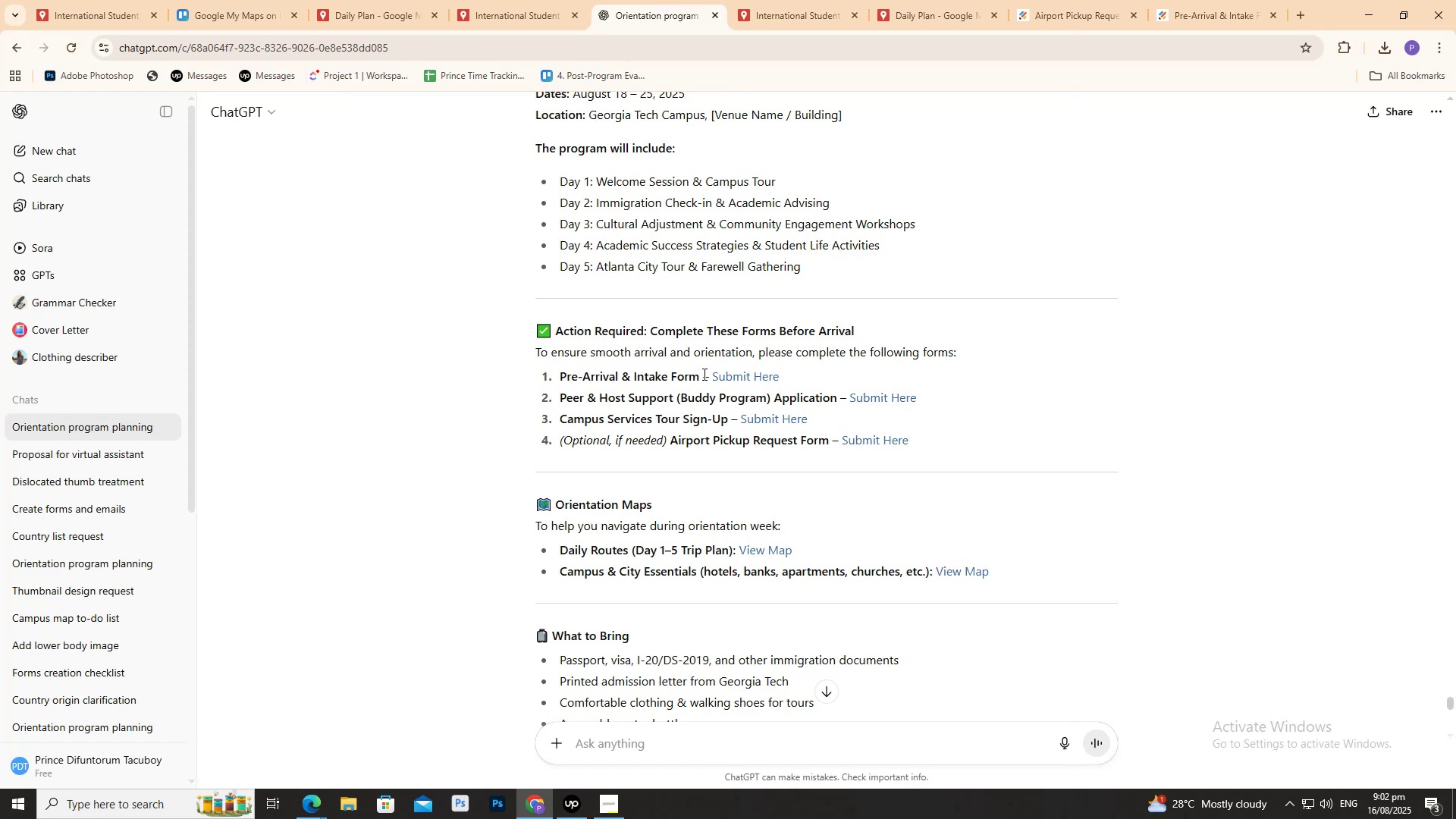 
scroll: coordinate [688, 335], scroll_direction: down, amount: 14.0
 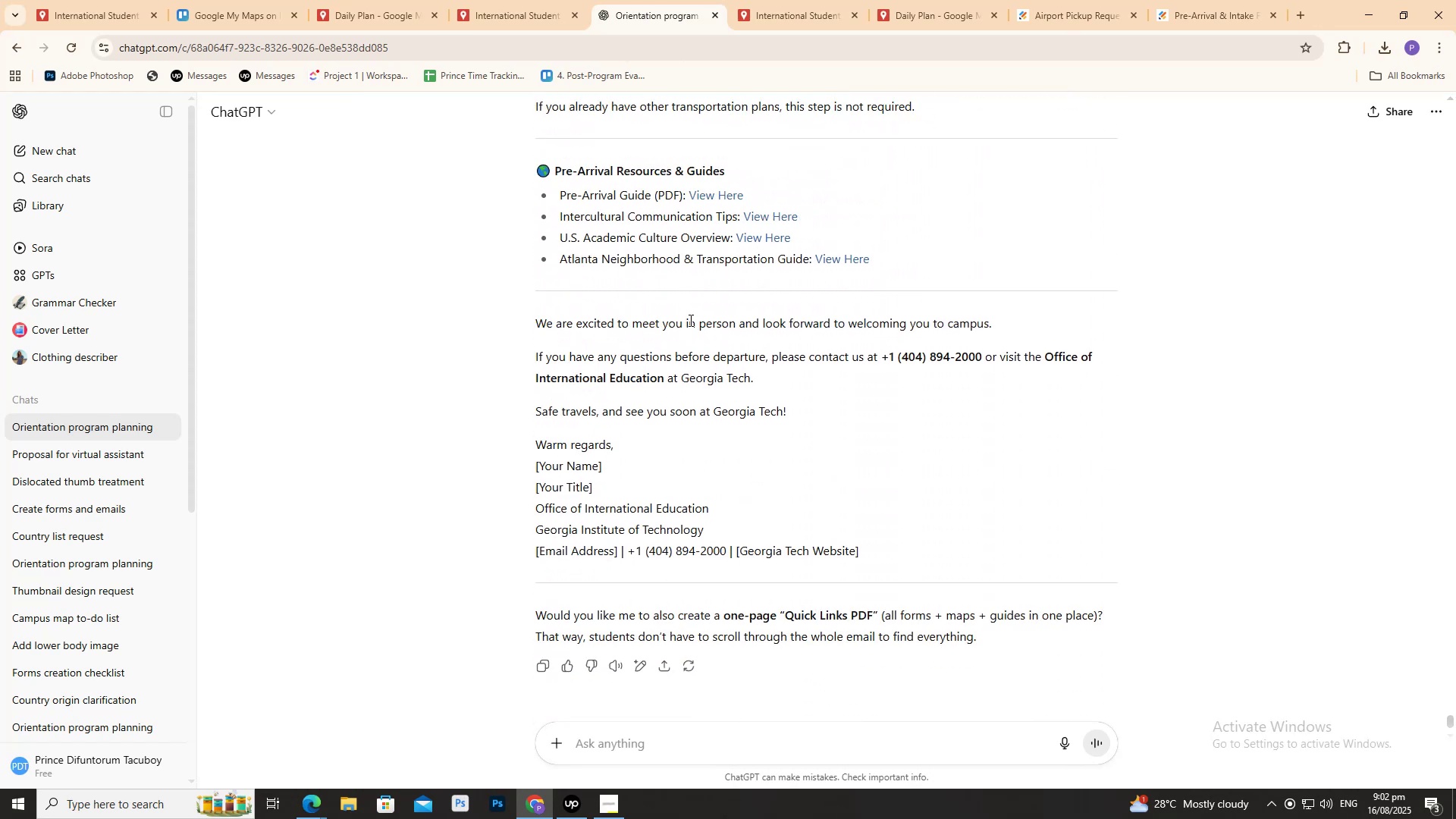 
scroll: coordinate [711, 322], scroll_direction: up, amount: 5.0
 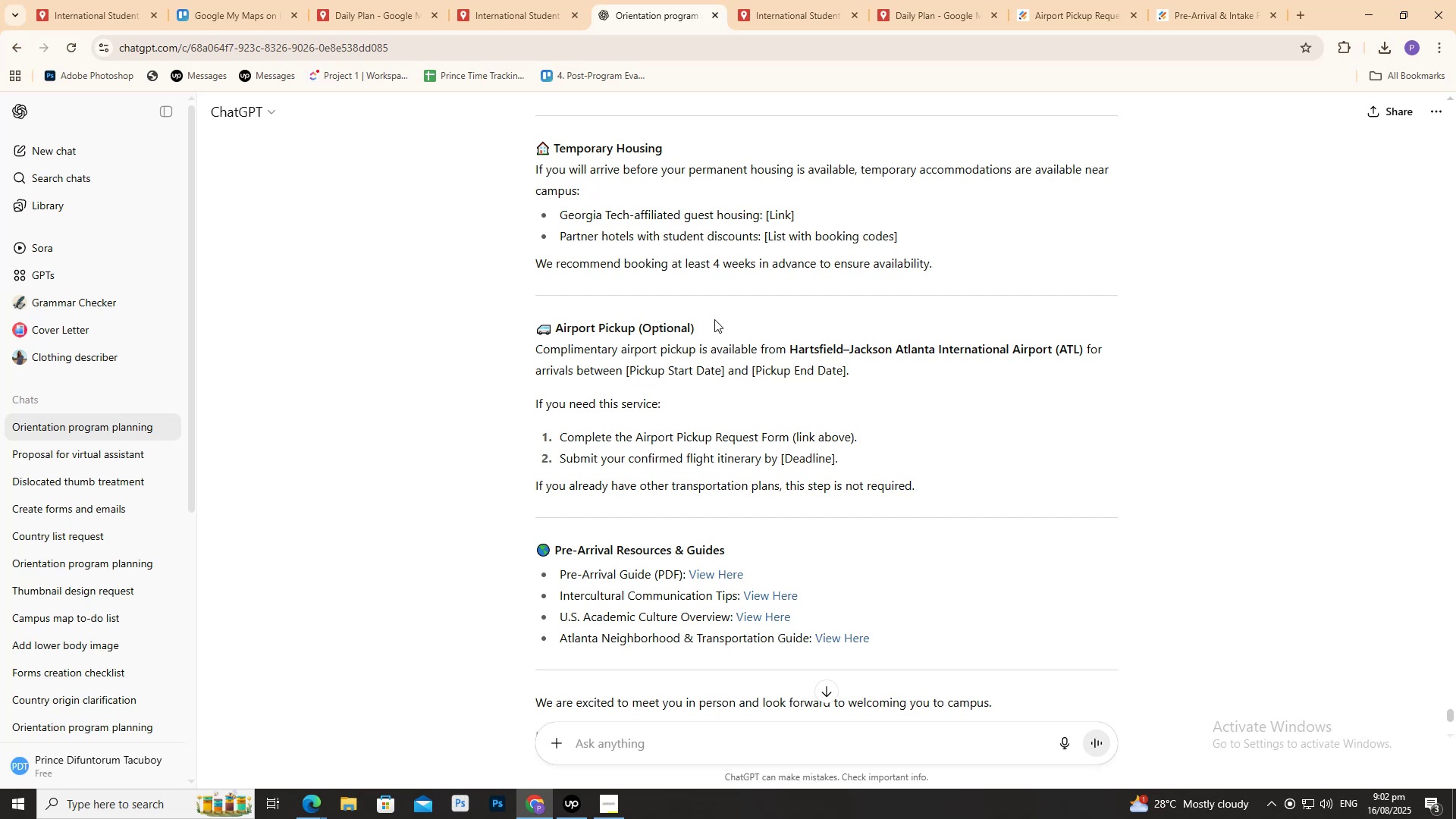 
scroll: coordinate [714, 319], scroll_direction: down, amount: 5.0
 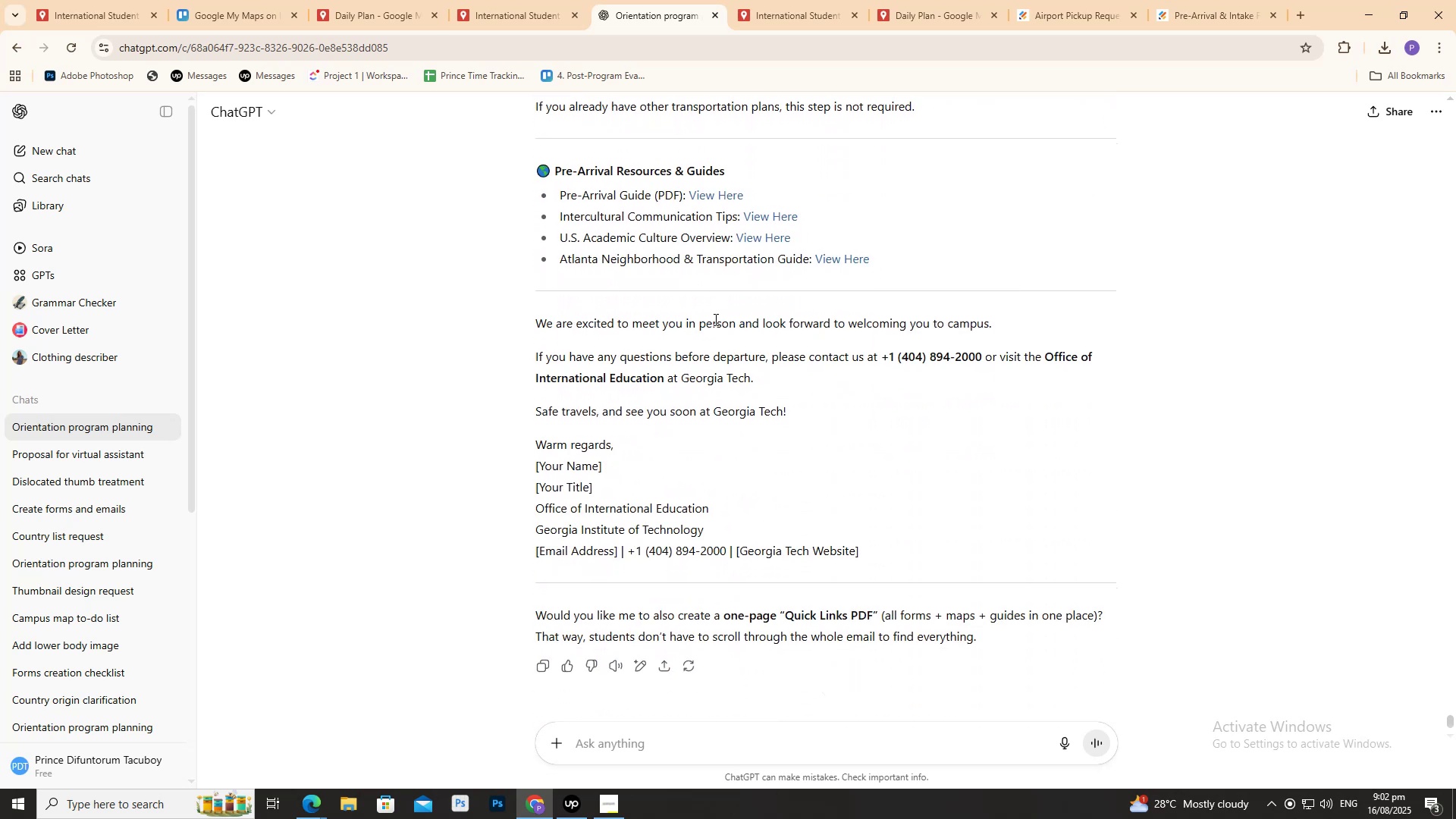 
scroll: coordinate [733, 315], scroll_direction: none, amount: 0.0
 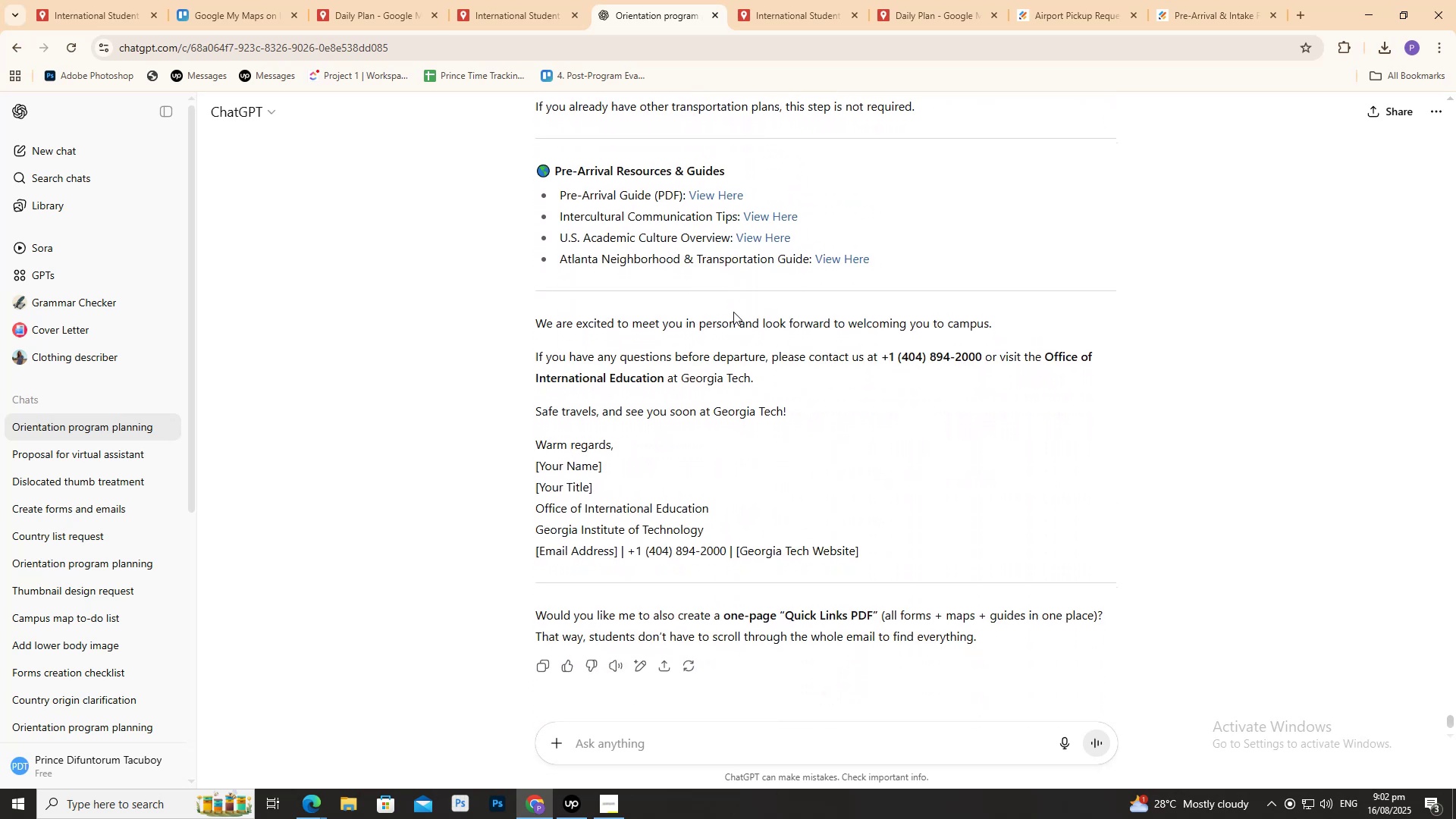 
scroll: coordinate [731, 312], scroll_direction: down, amount: 2.0
 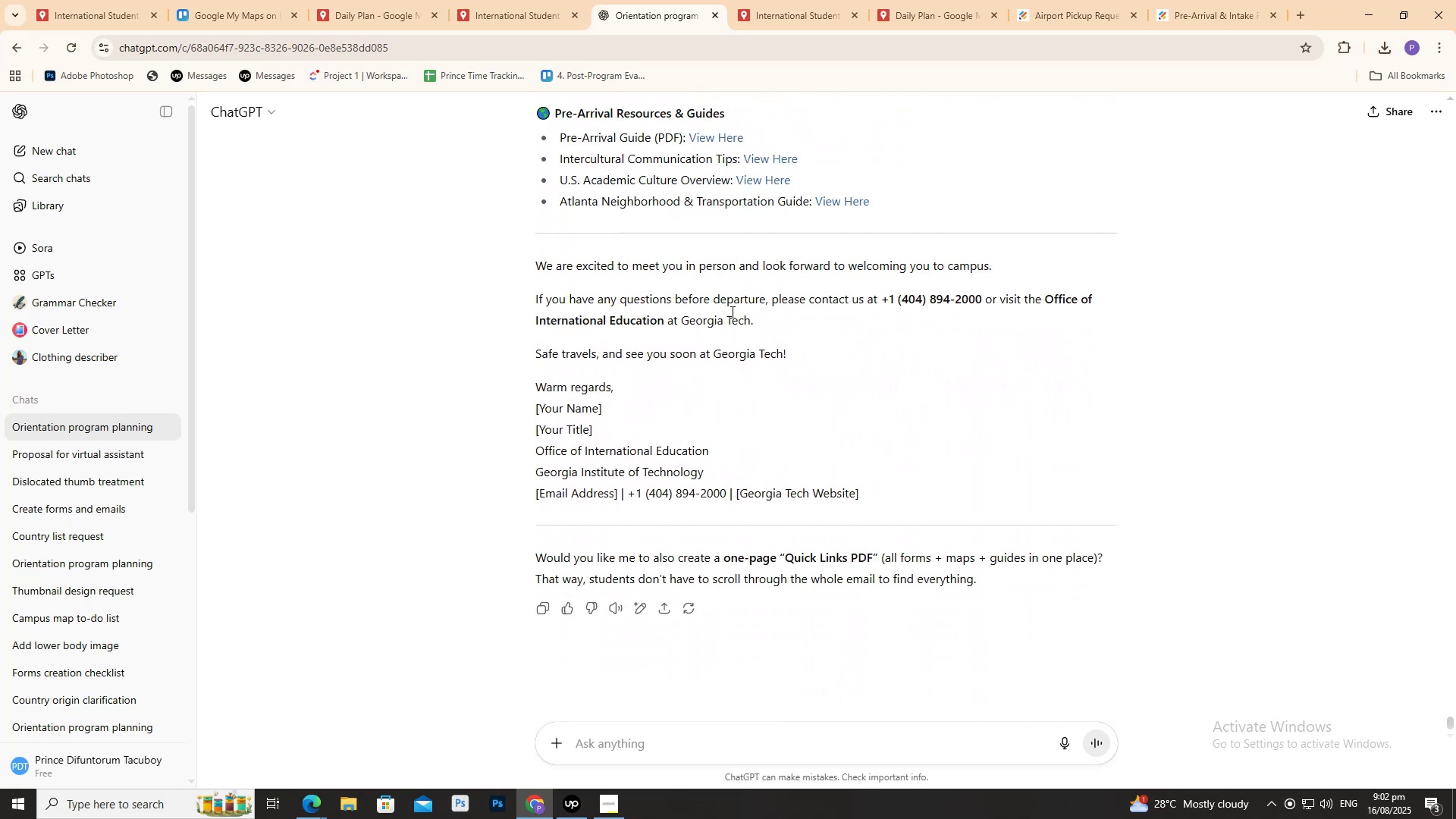 
scroll: coordinate [731, 312], scroll_direction: up, amount: 4.0
 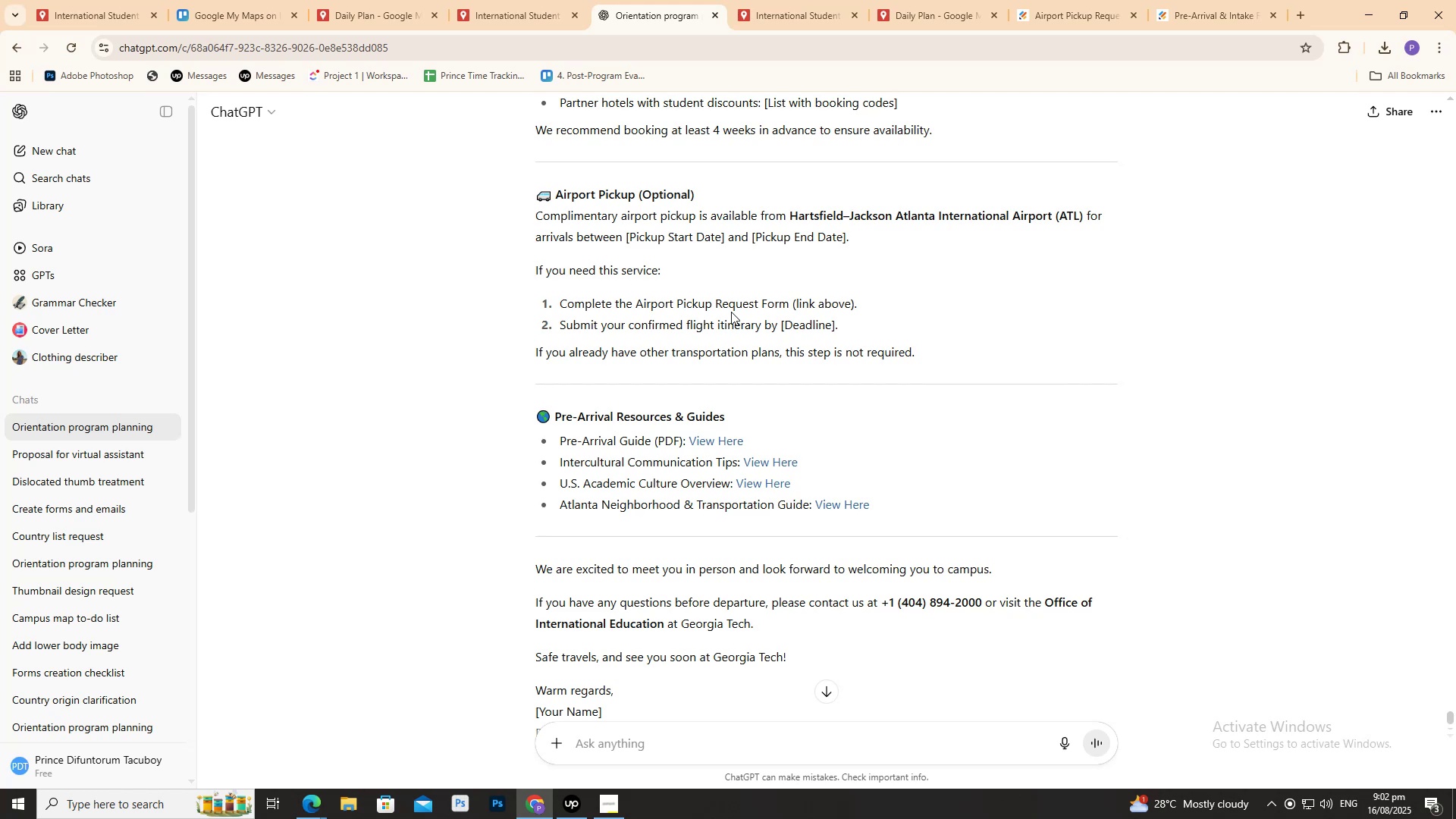 
scroll: coordinate [731, 312], scroll_direction: down, amount: 2.0
 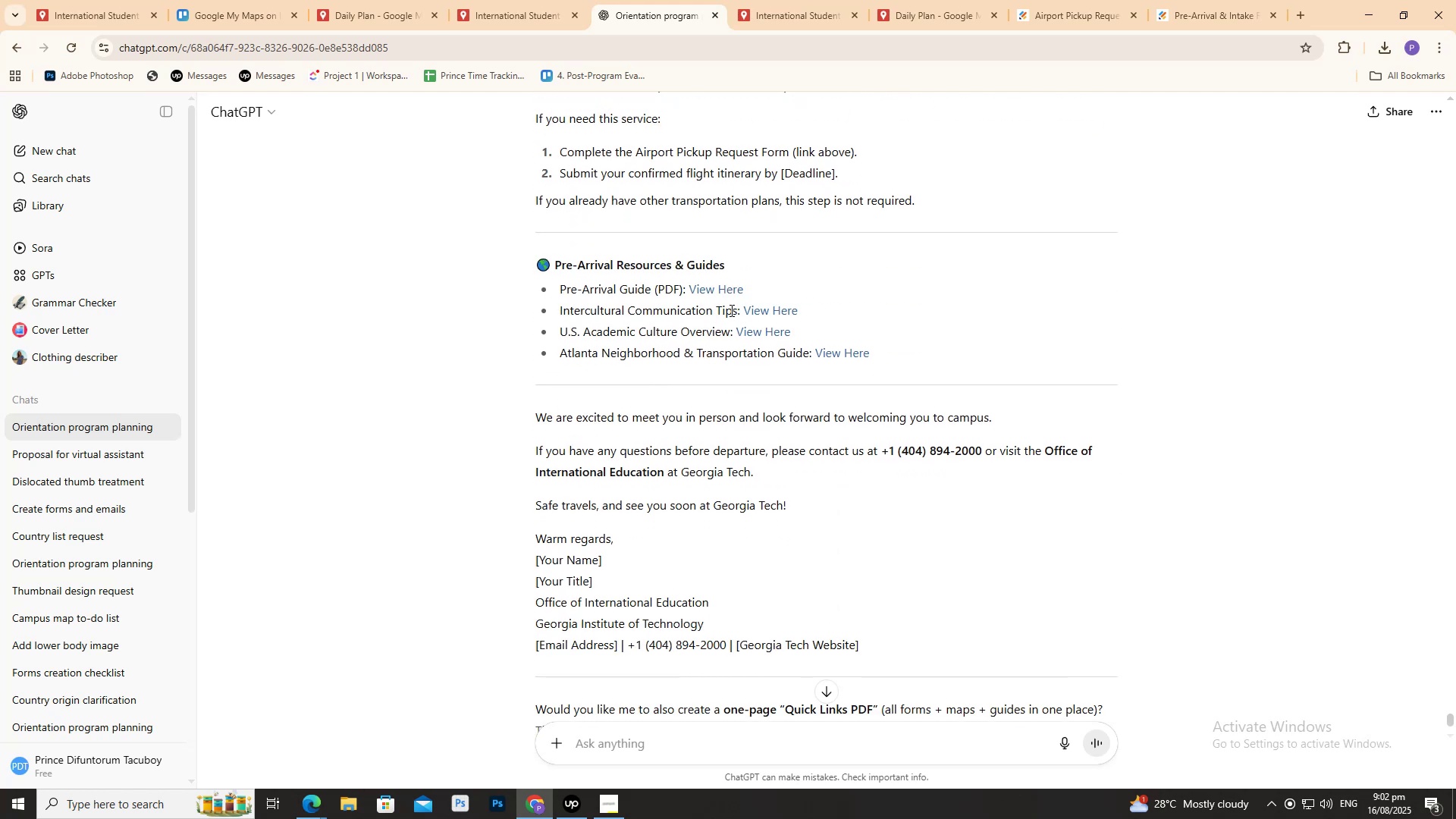 
scroll: coordinate [735, 322], scroll_direction: up, amount: 10.0
 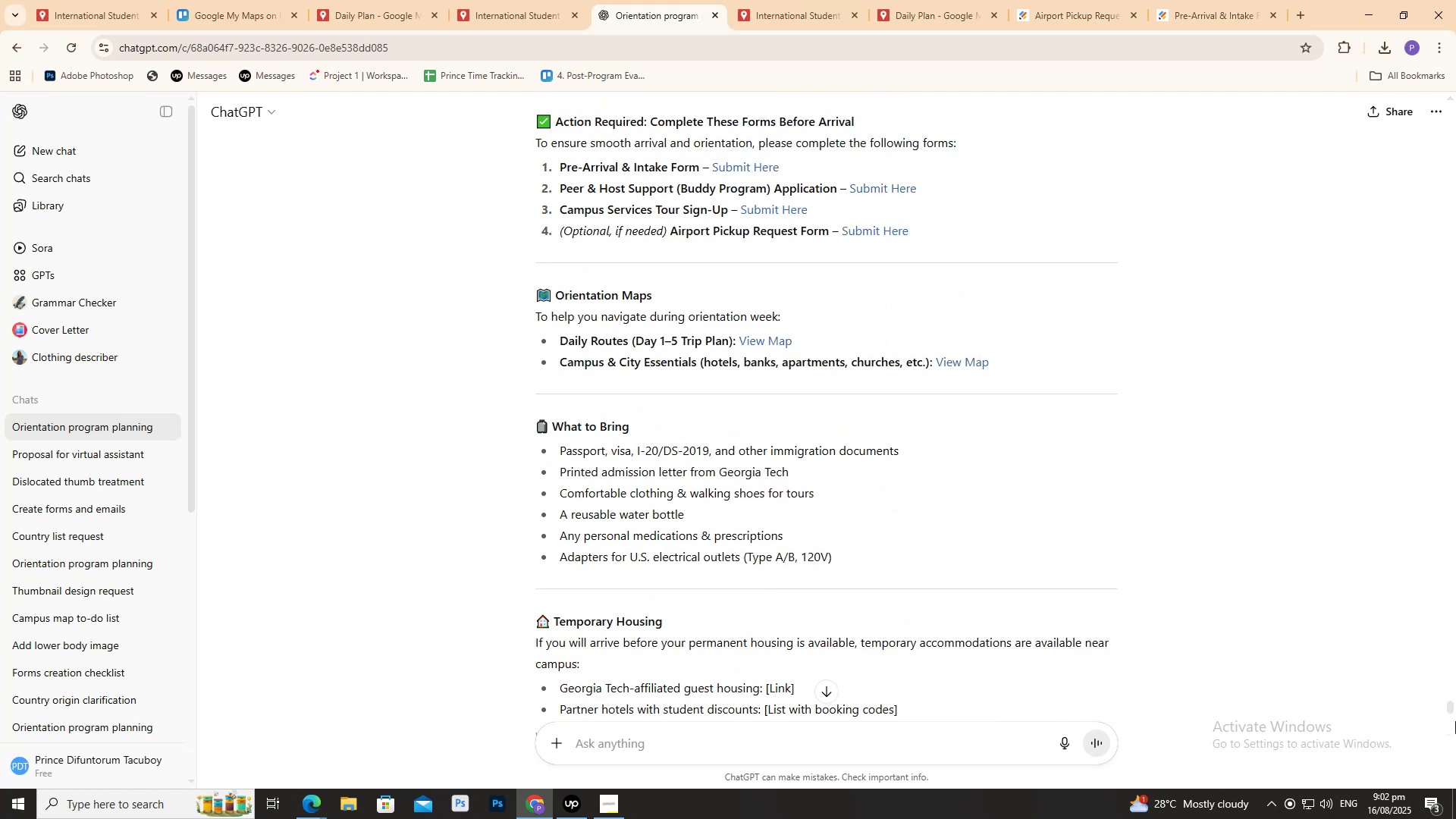 
left_click_drag(start_coordinate=[1453, 708], to_coordinate=[1455, 202])
 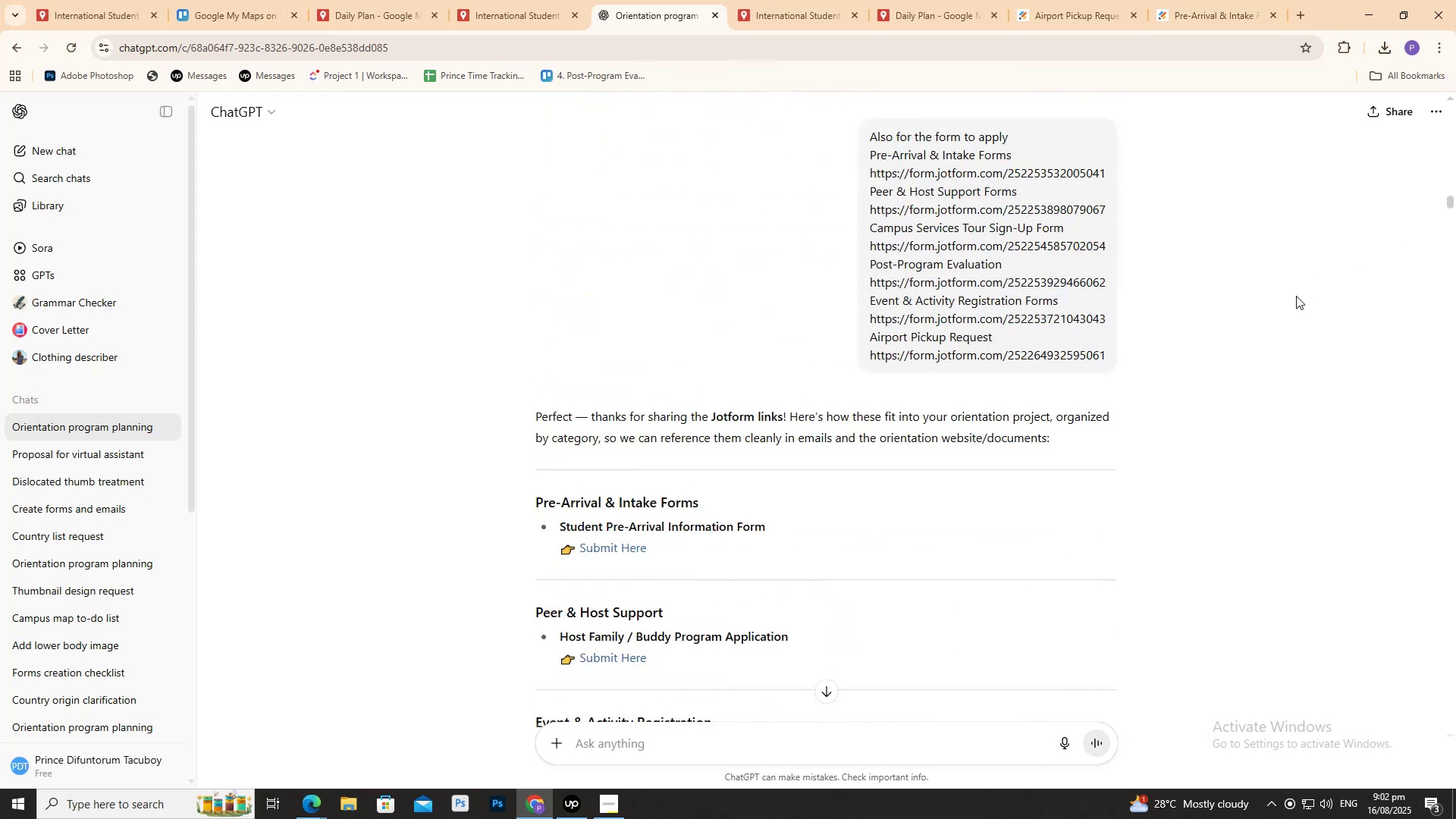 
scroll: coordinate [1203, 372], scroll_direction: down, amount: 61.0
 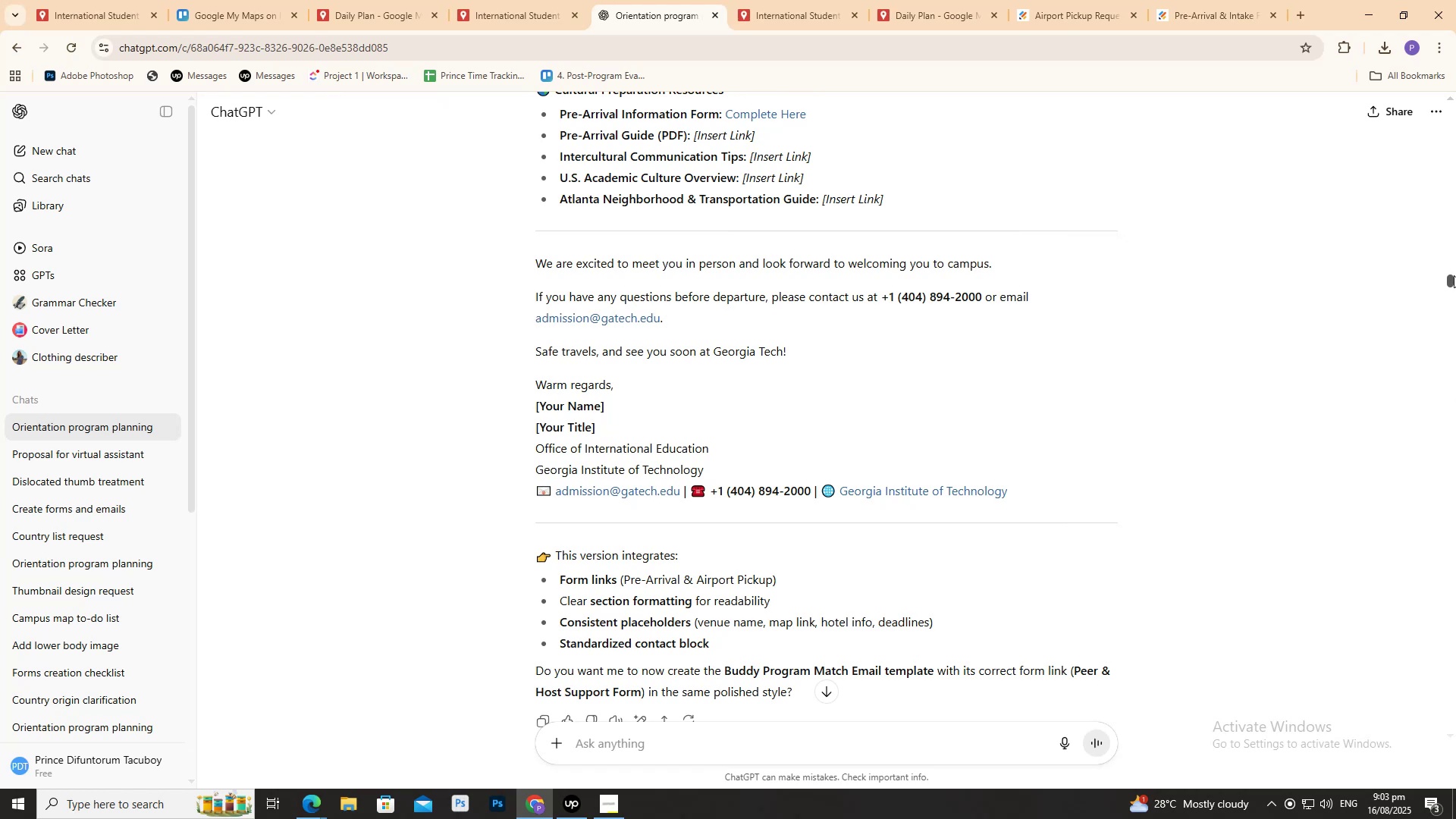 
left_click_drag(start_coordinate=[1451, 278], to_coordinate=[1448, 812])
 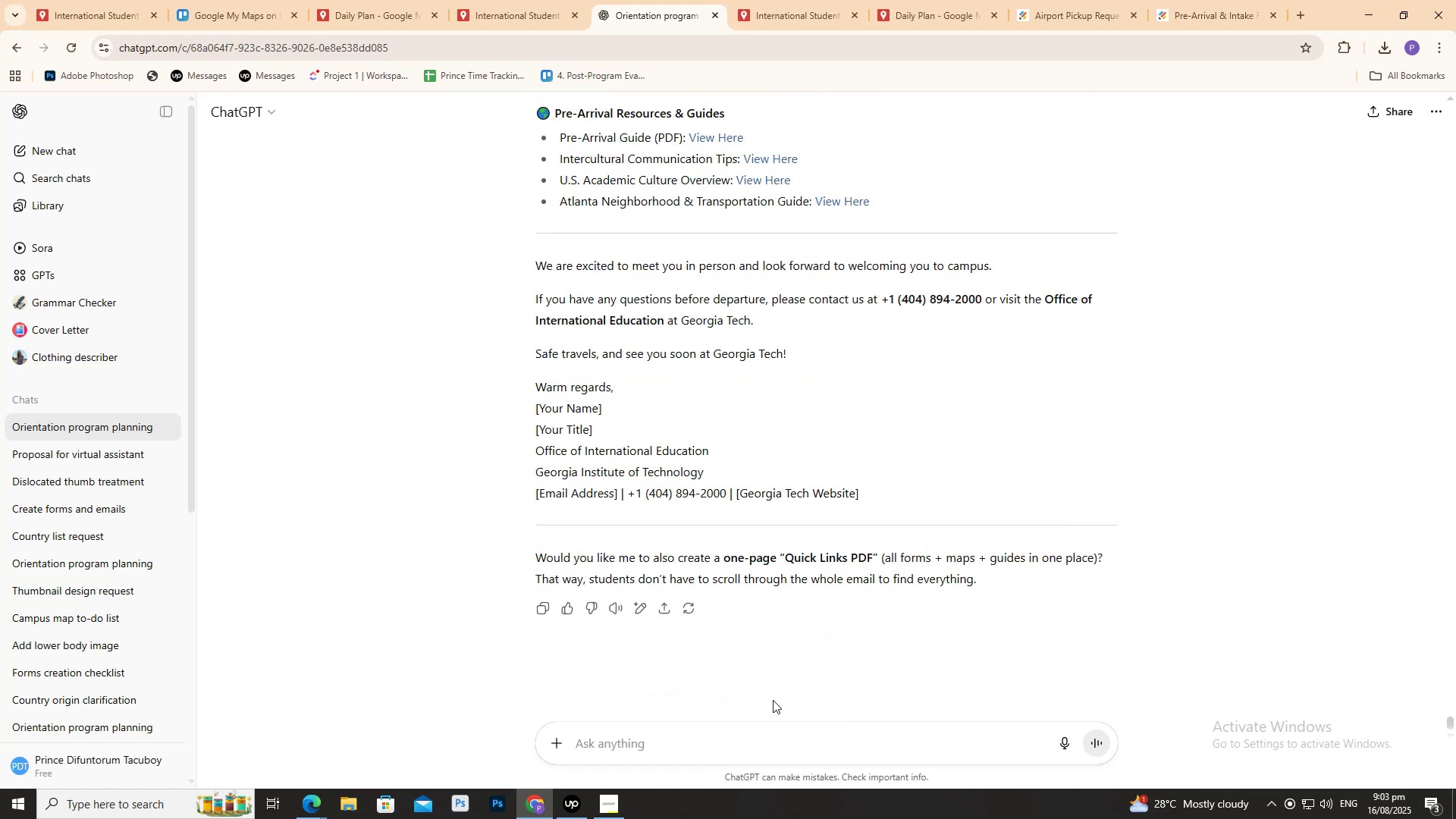 
scroll: coordinate [676, 548], scroll_direction: up, amount: 5.0
 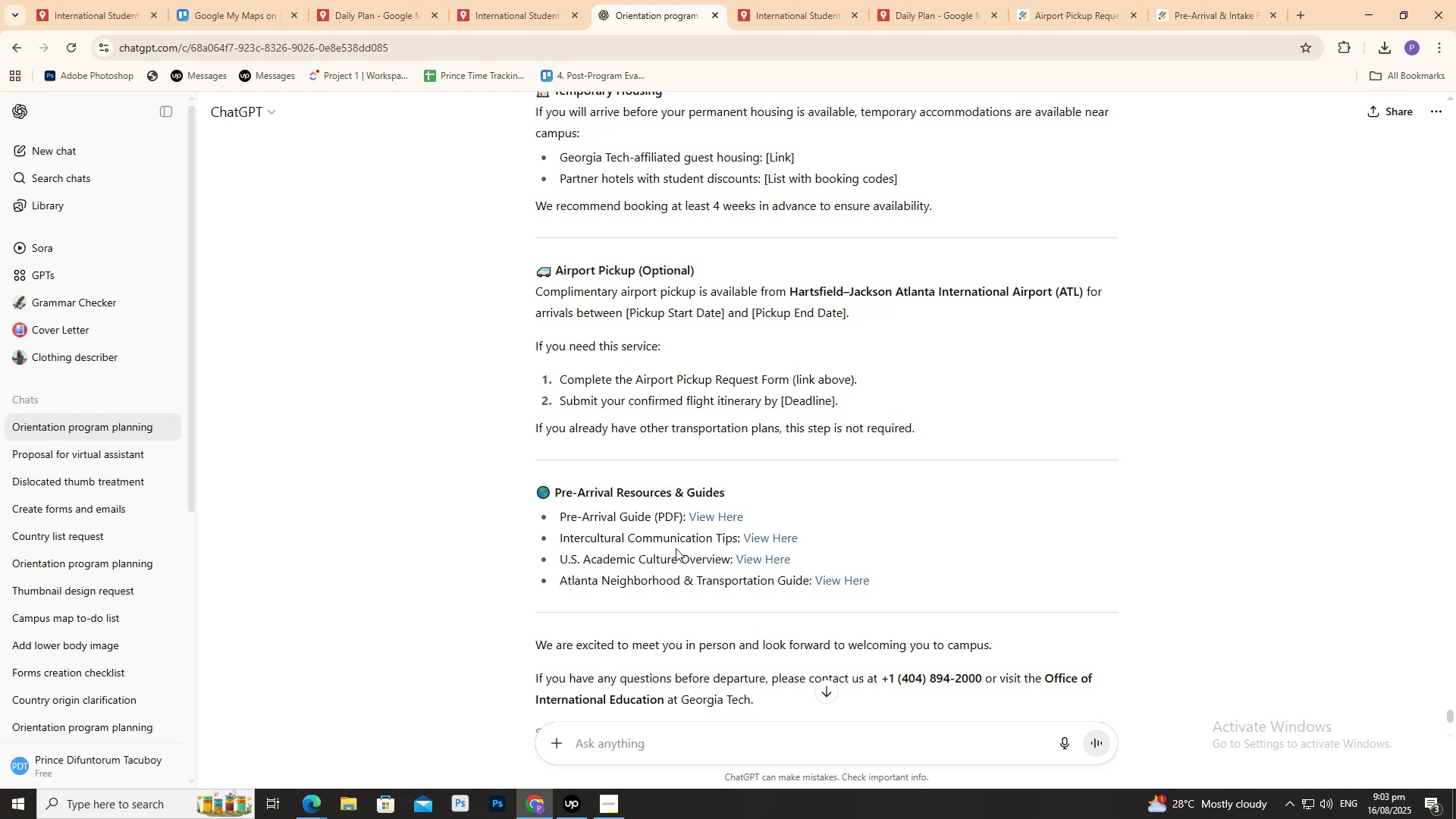 
wait(6.36)
 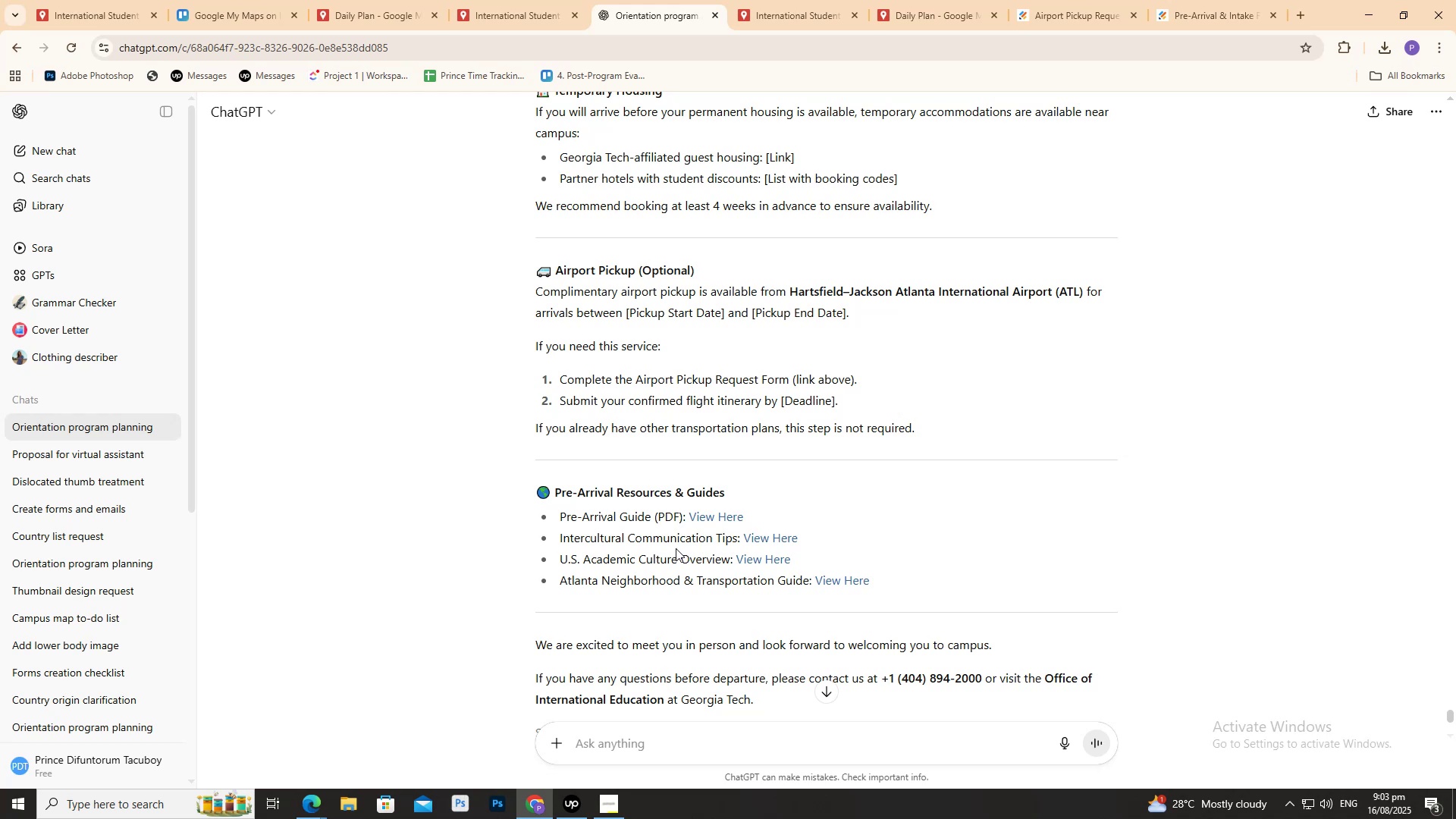 
scroll: coordinate [676, 548], scroll_direction: up, amount: 6.0
 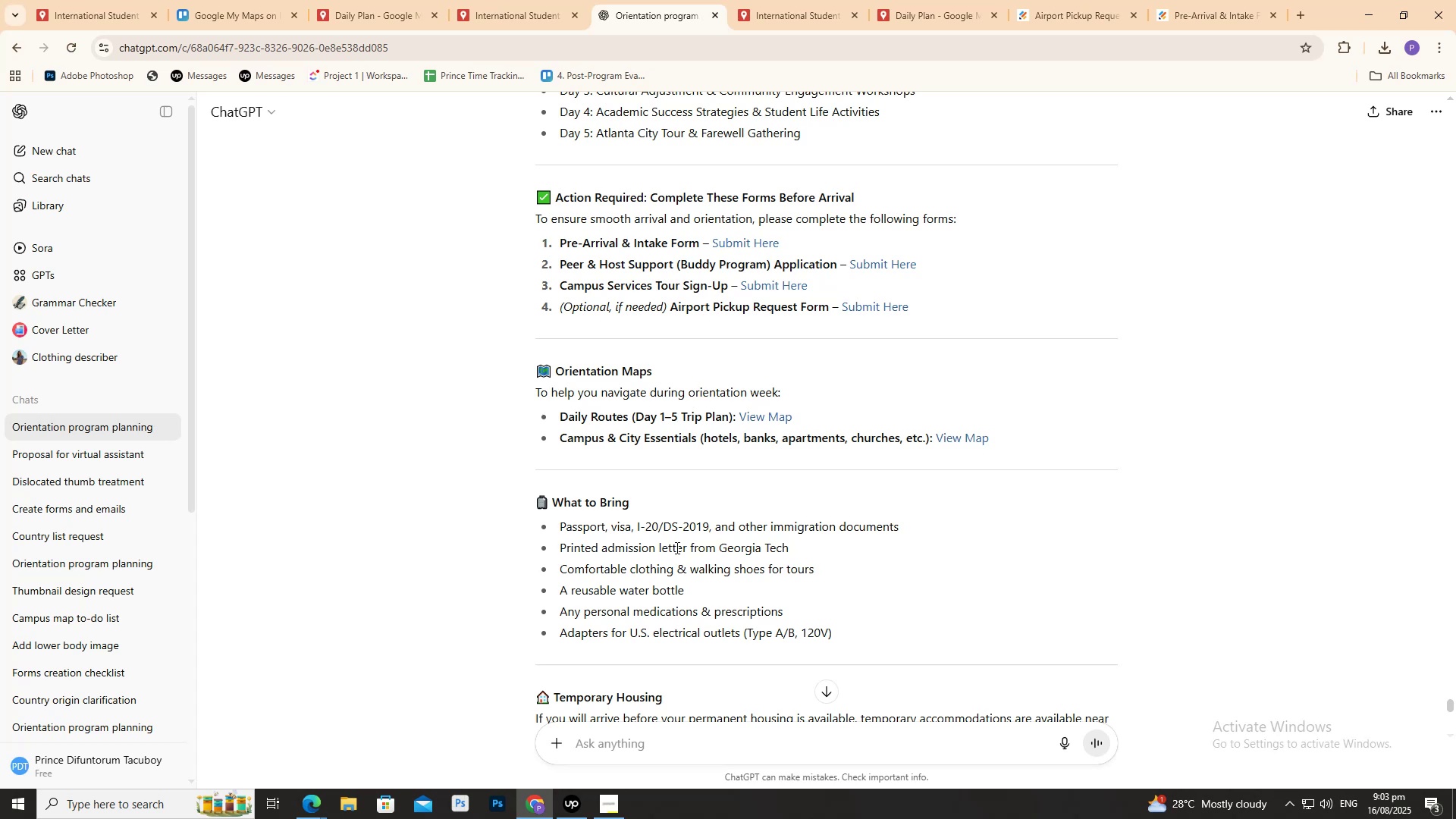 
wait(5.32)
 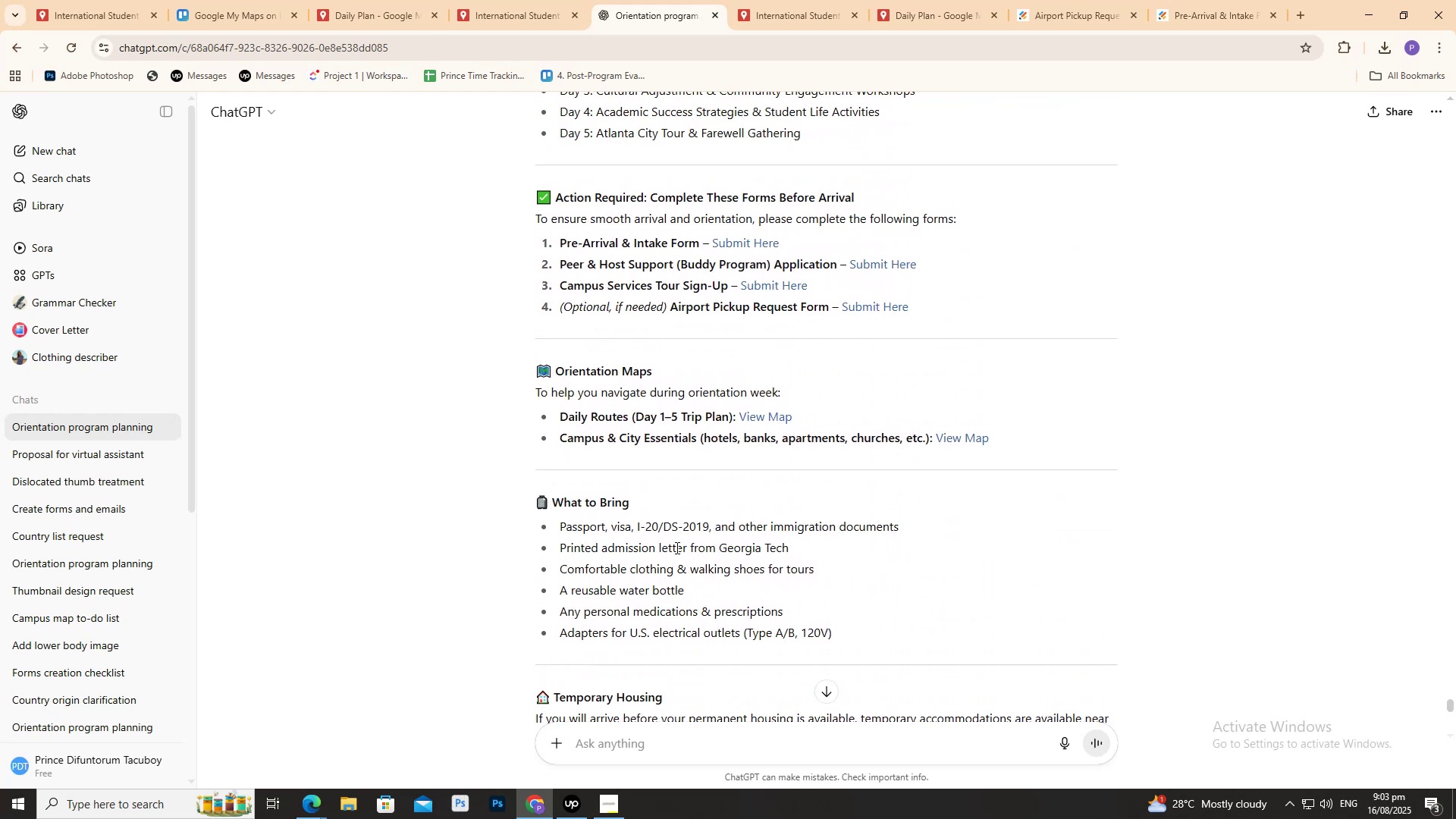 
scroll: coordinate [676, 548], scroll_direction: down, amount: 5.0
 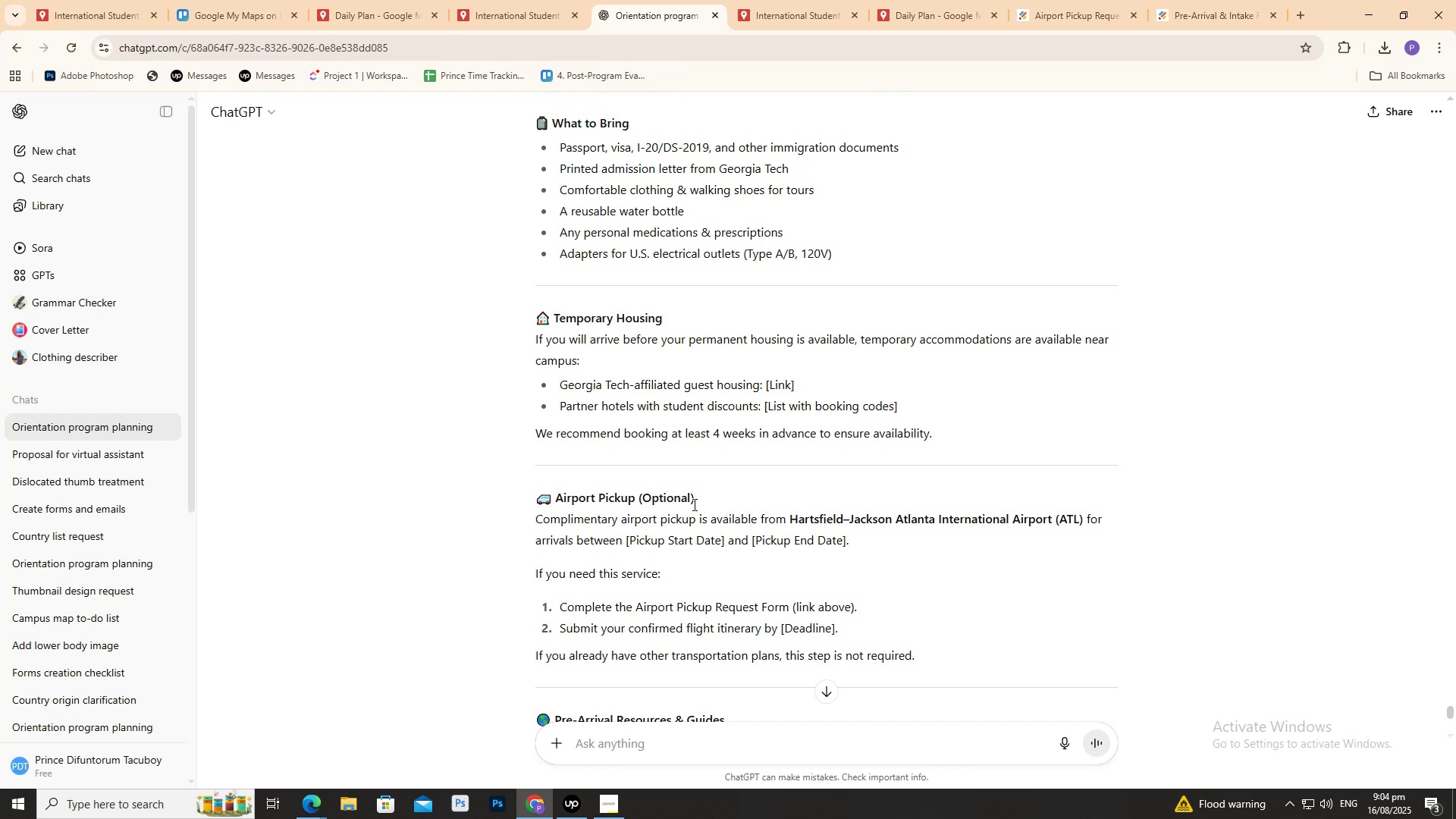 
wait(43.82)
 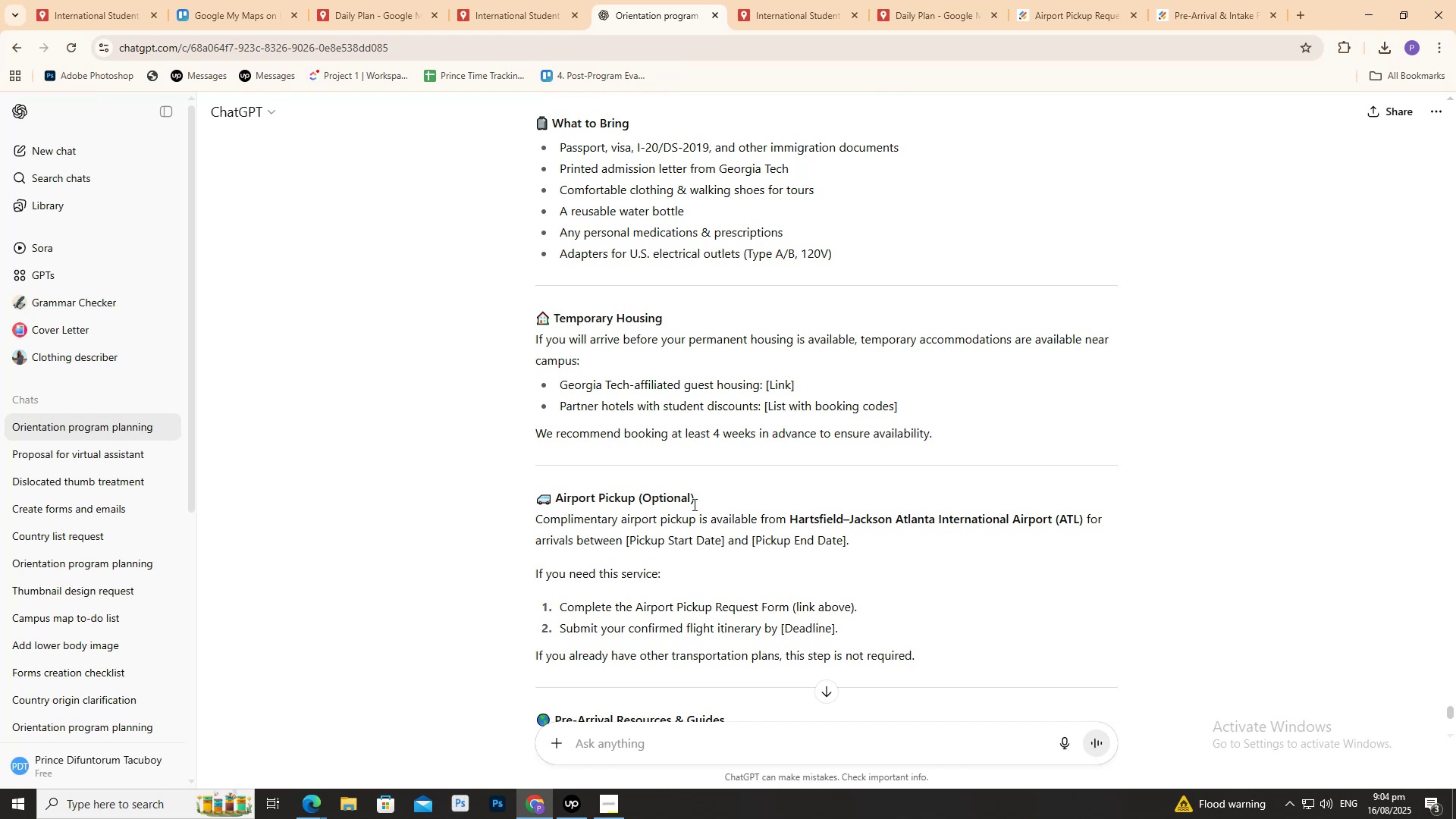 
scroll: coordinate [560, 532], scroll_direction: down, amount: 3.0
 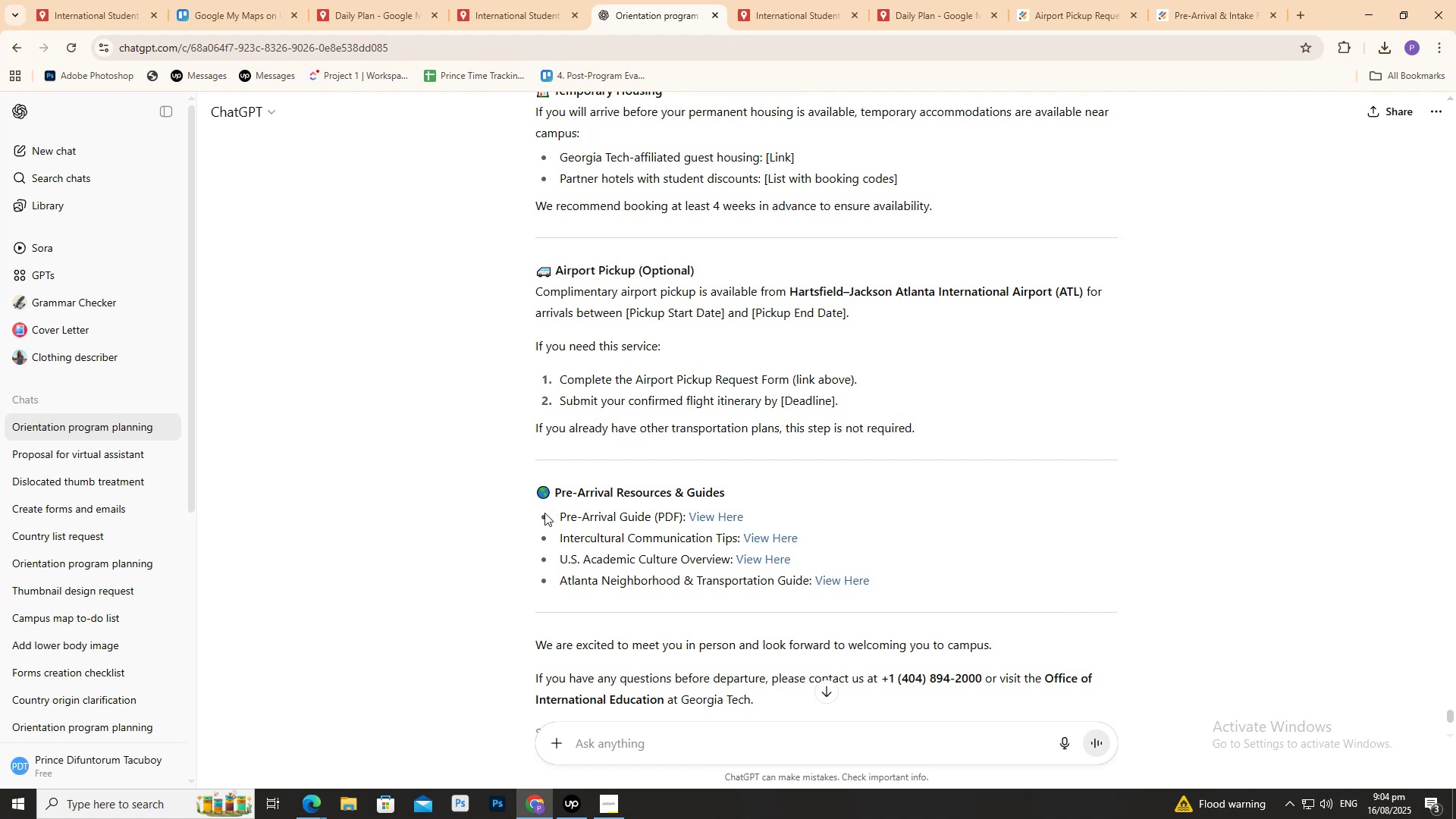 
wait(6.15)
 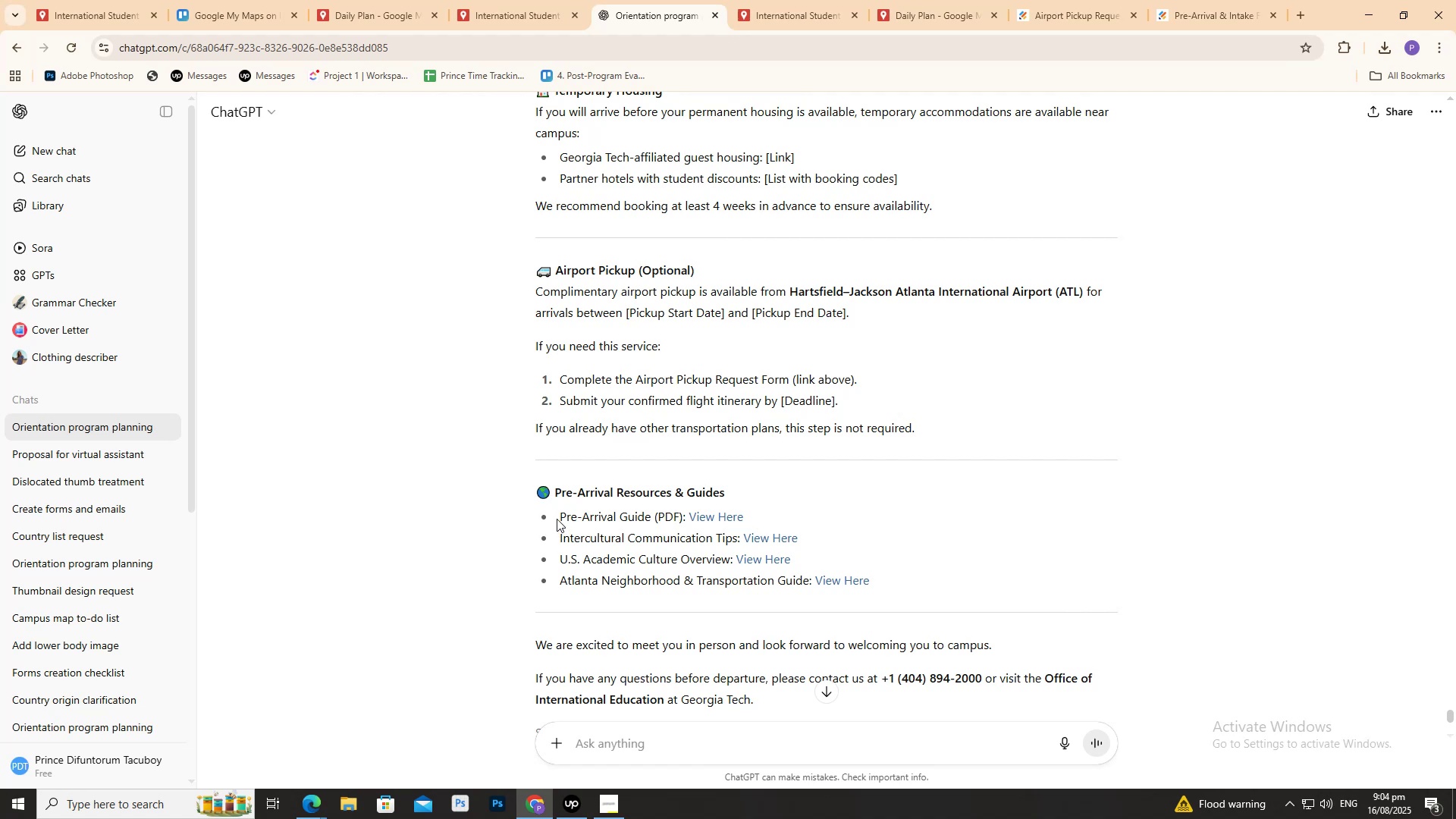 
scroll: coordinate [524, 516], scroll_direction: down, amount: 4.0
 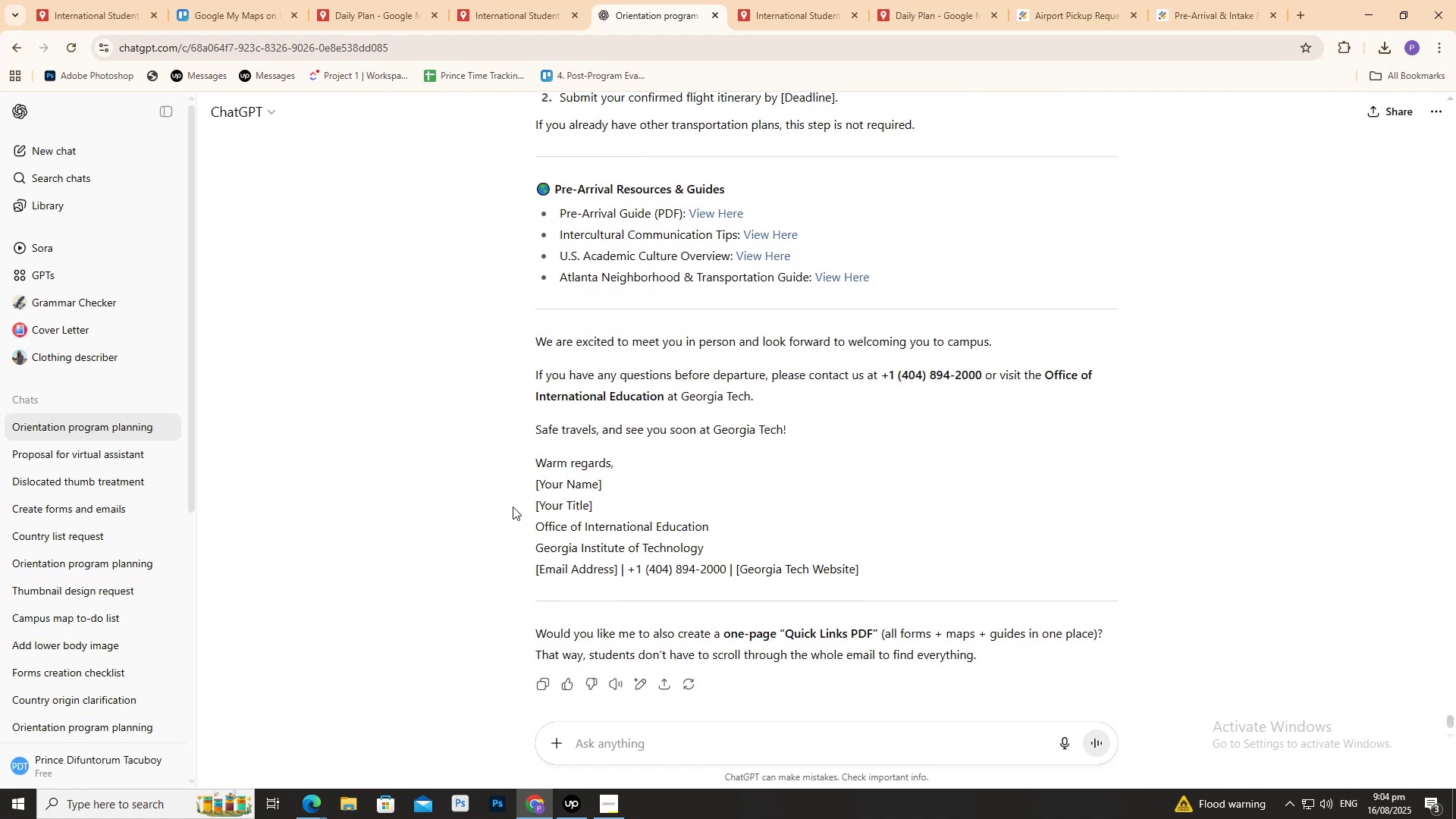 
left_click([566, 739])
 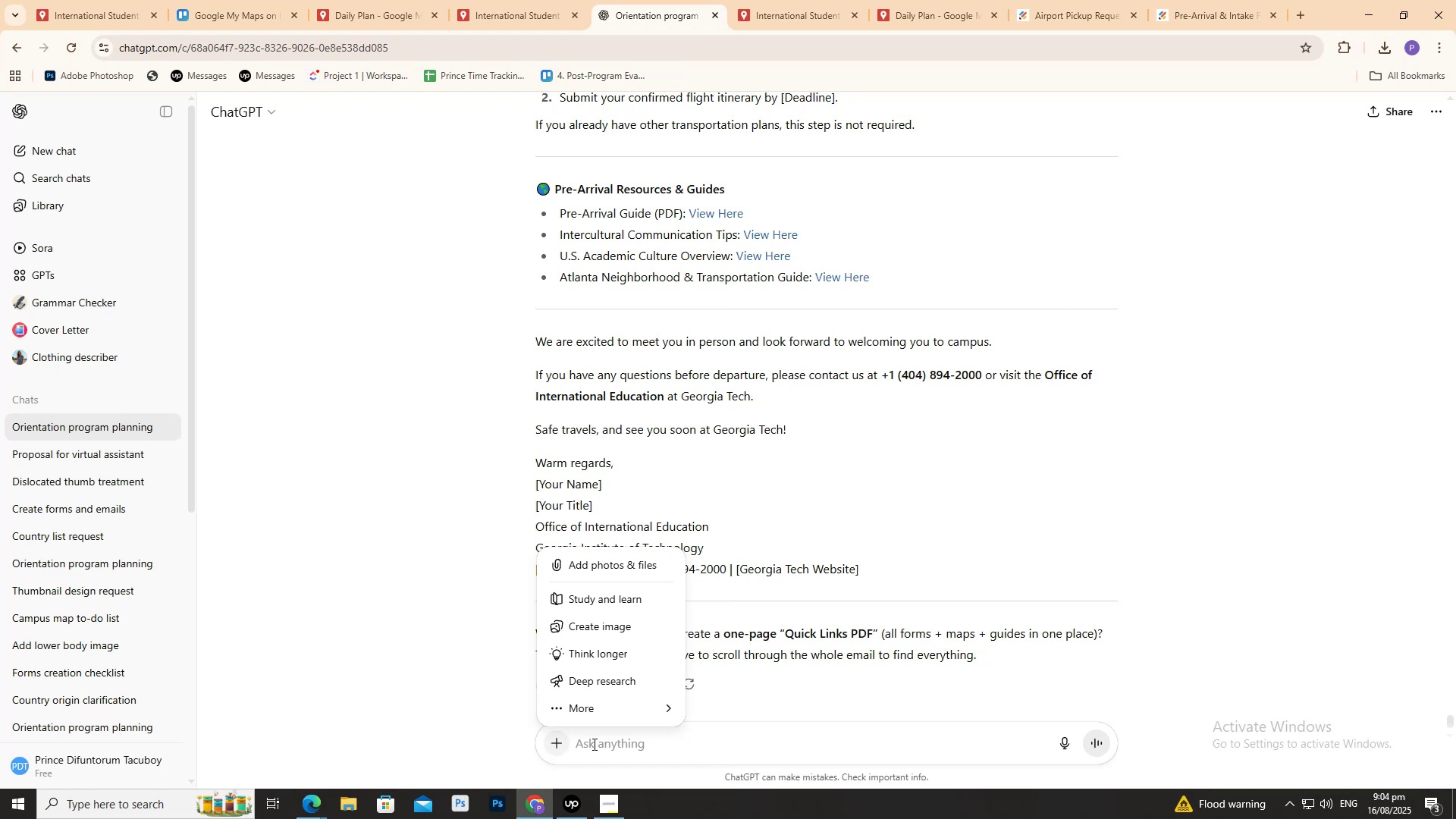 
double_click([594, 744])
 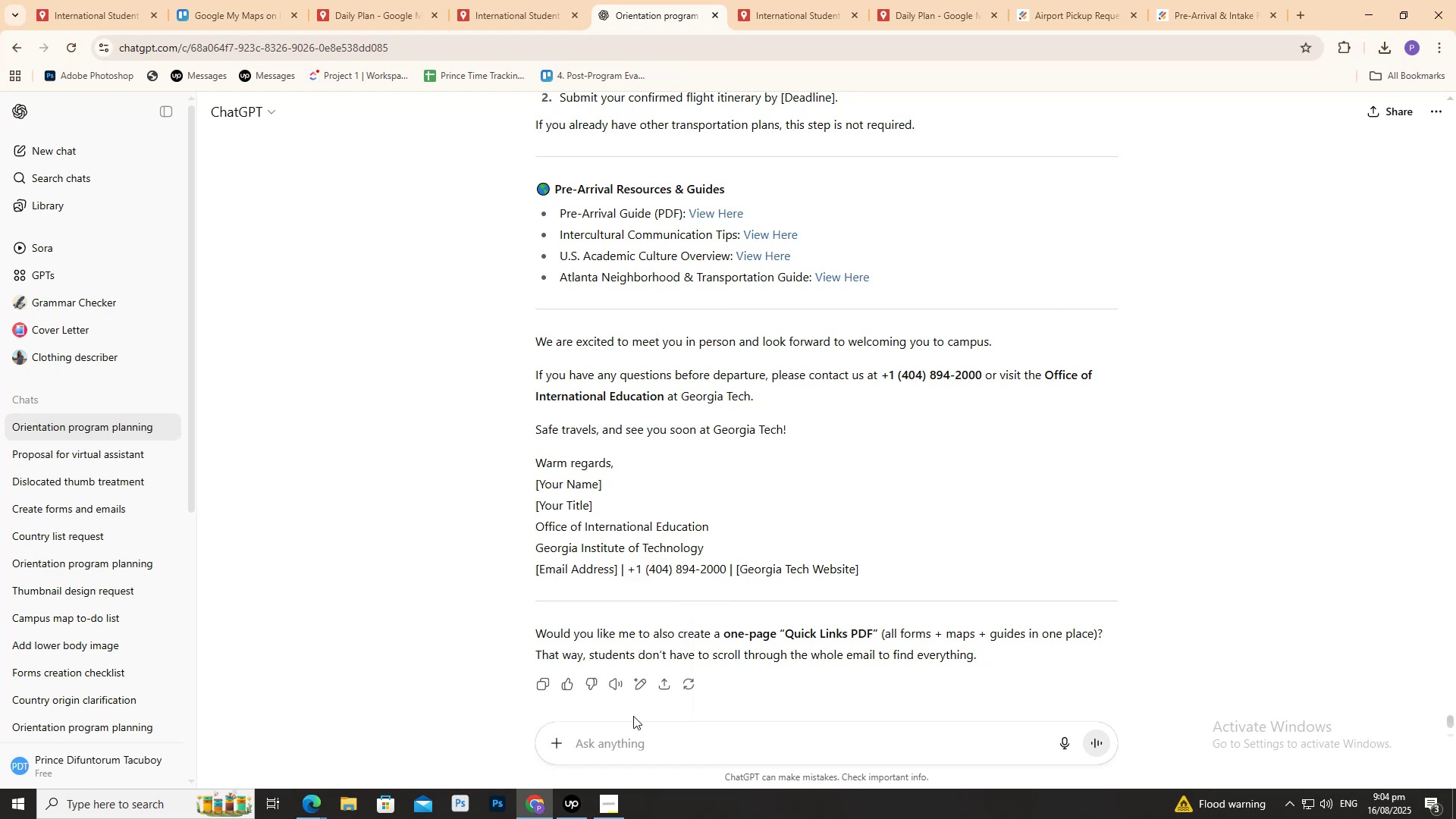 
type(wh)
key(Backspace)
key(Backspace)
type(what happen to email address and georgia tech website put it in)
 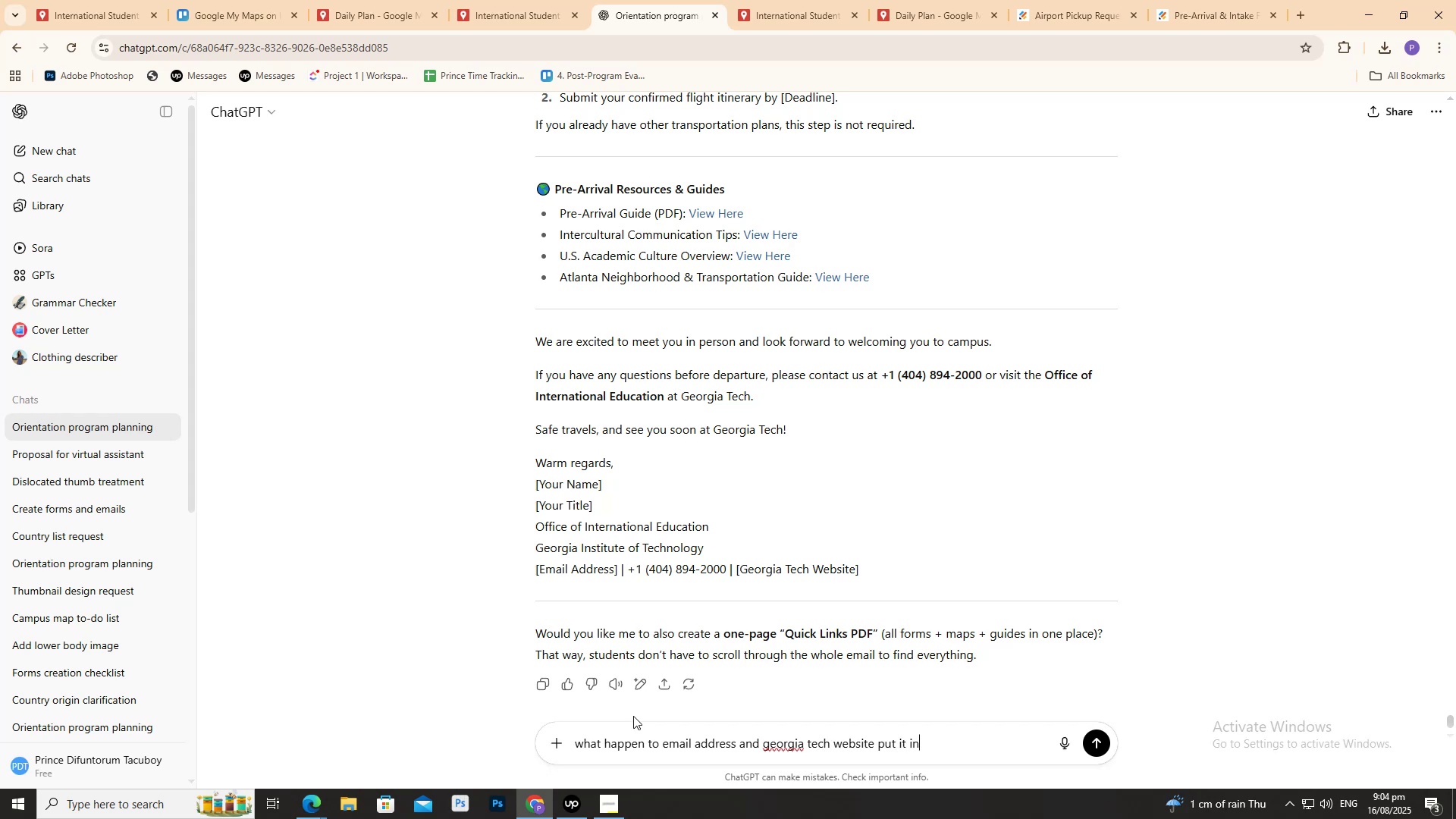 
key(Enter)
 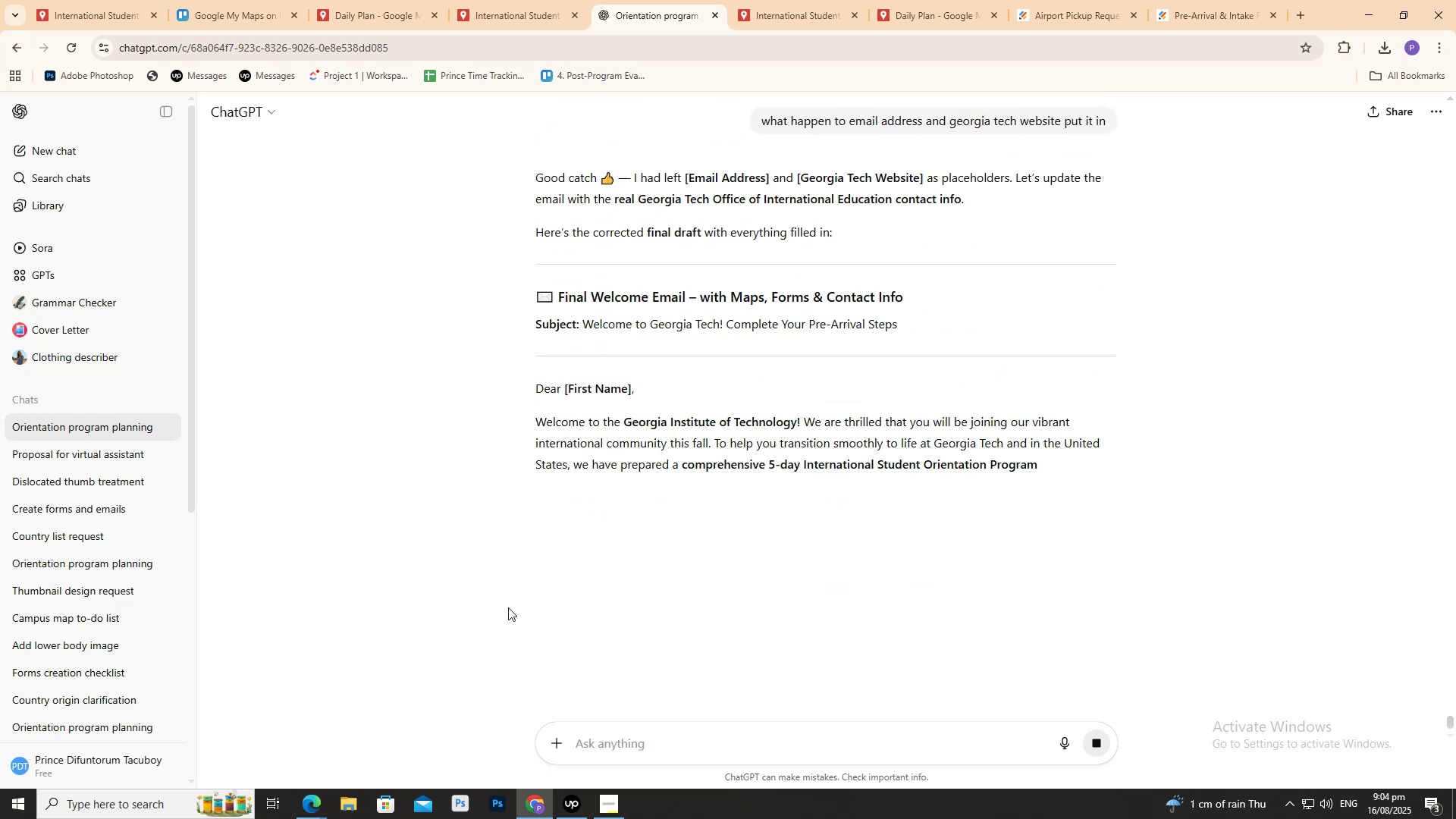 
wait(5.78)
 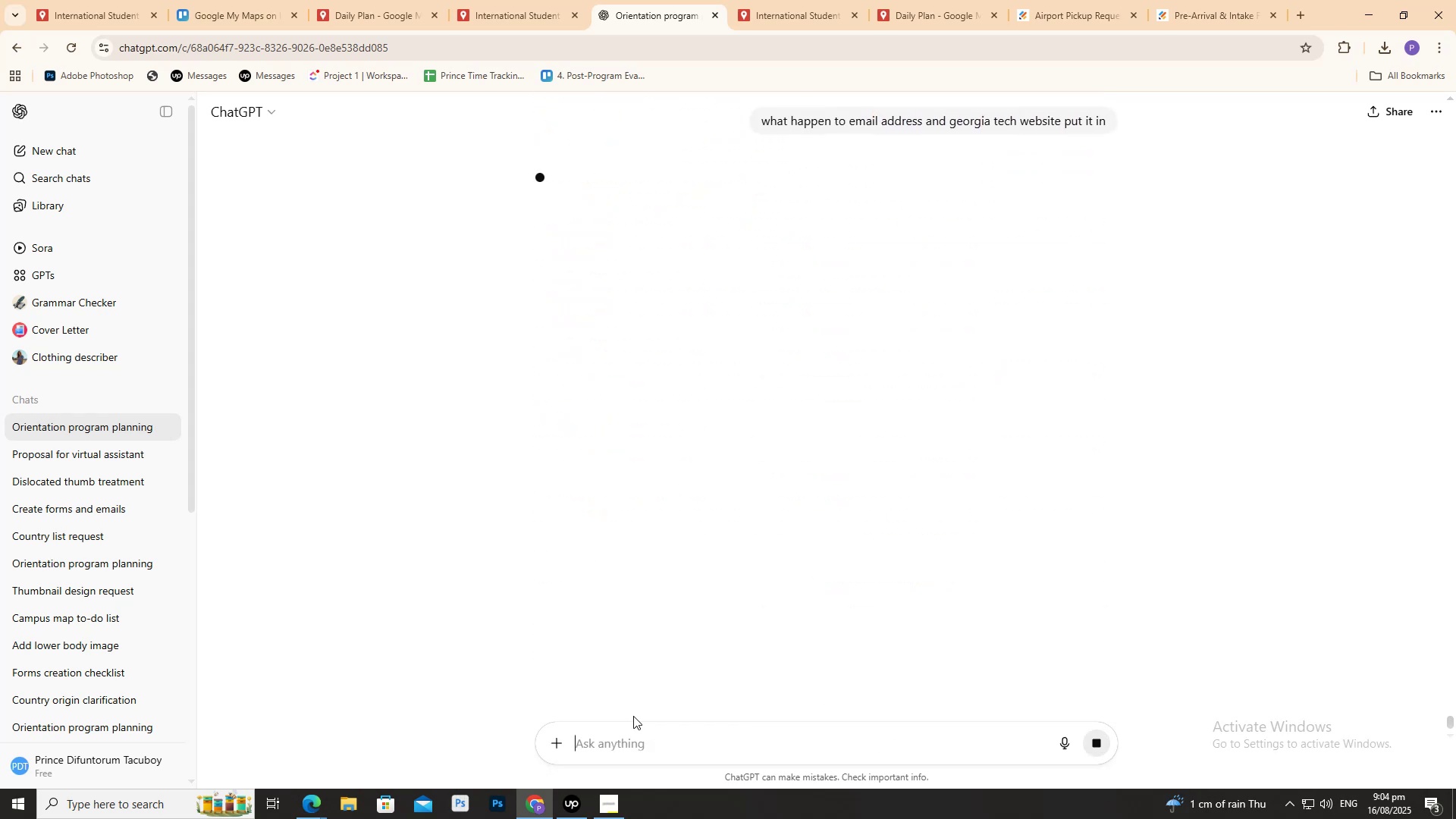 
scroll: coordinate [497, 520], scroll_direction: down, amount: 49.0
 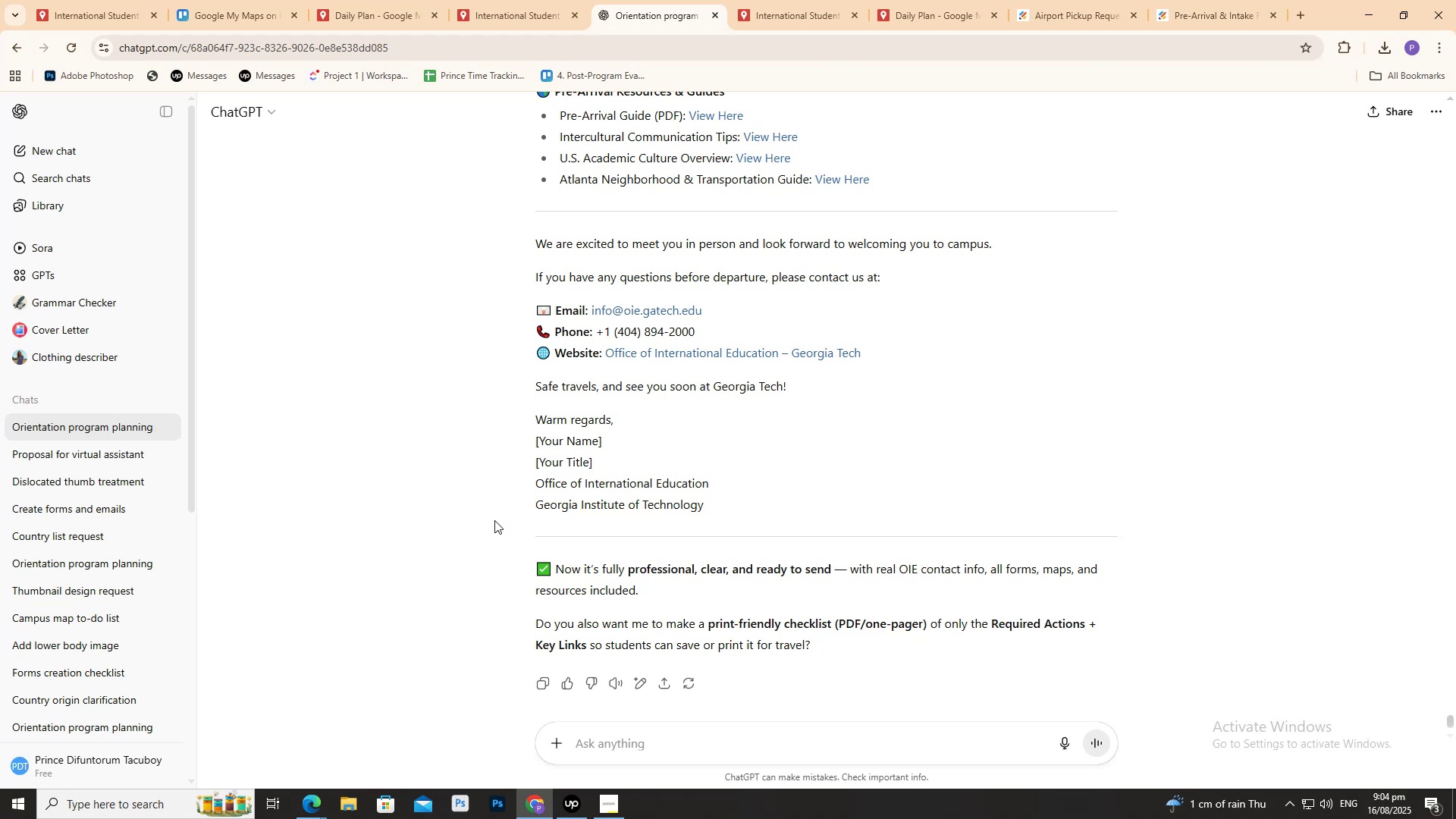 
wait(9.97)
 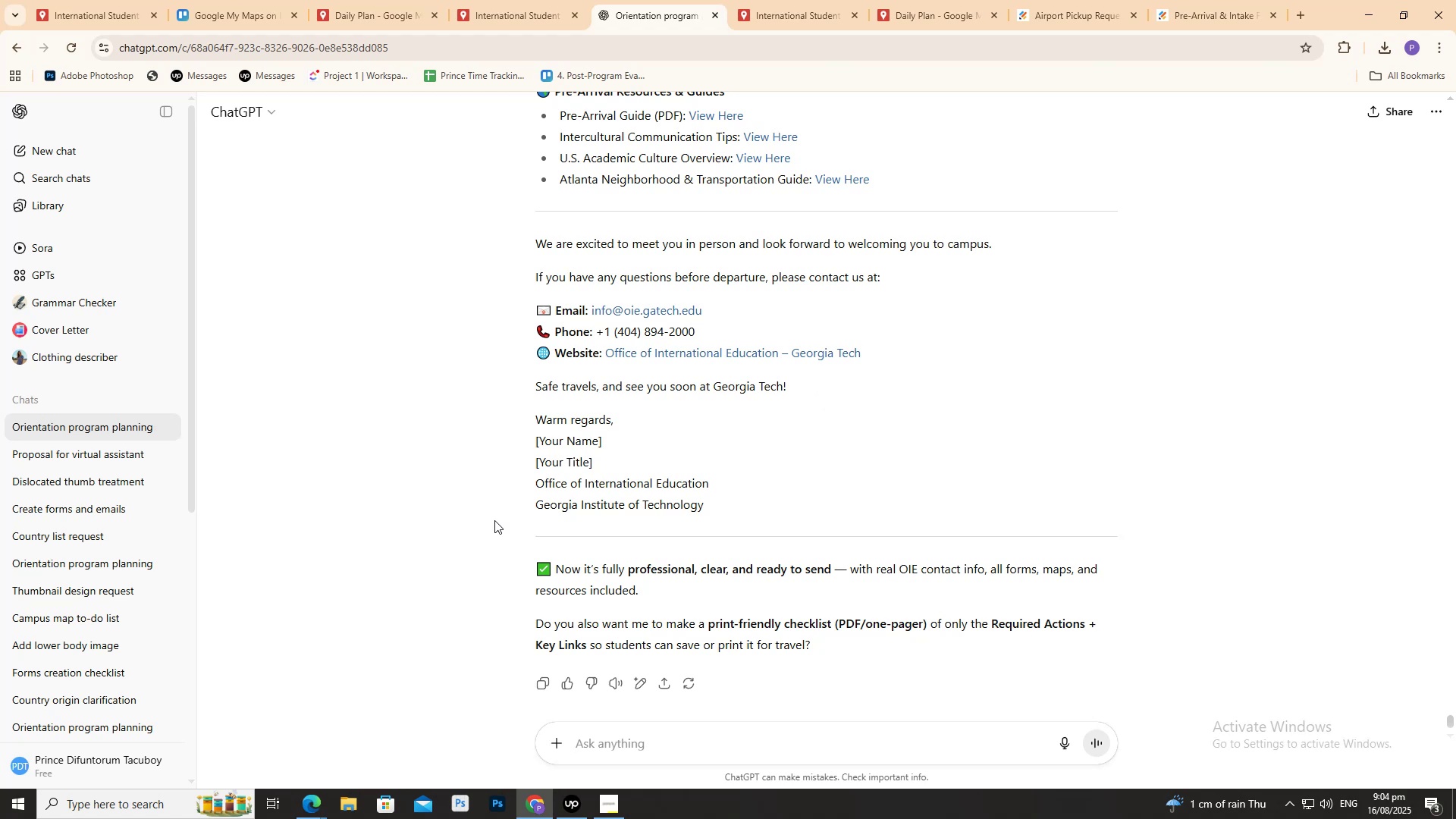 
scroll: coordinate [423, 541], scroll_direction: up, amount: 17.0
 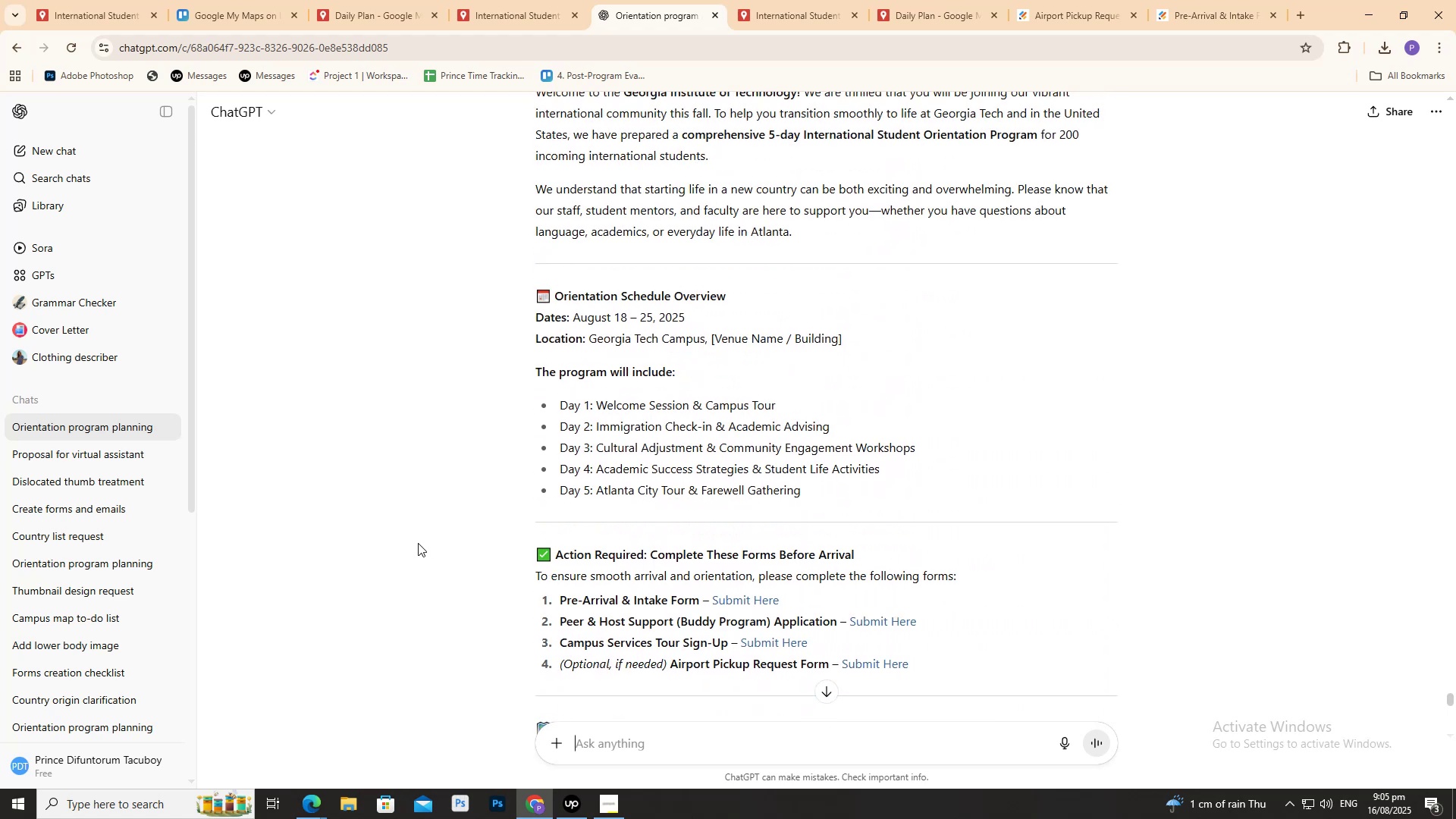 
scroll: coordinate [413, 544], scroll_direction: up, amount: 3.0
 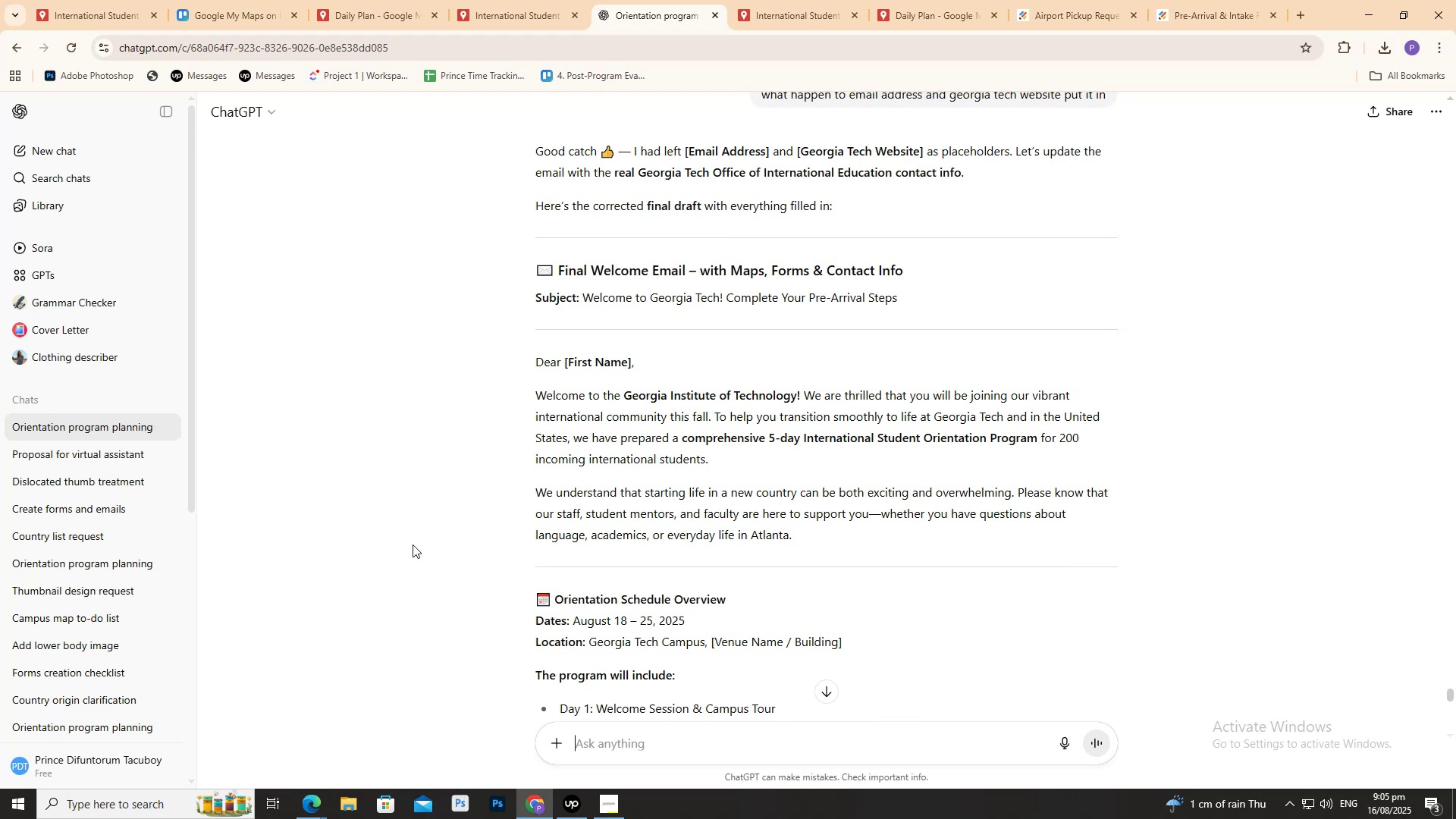 
scroll: coordinate [405, 548], scroll_direction: down, amount: 1.0
 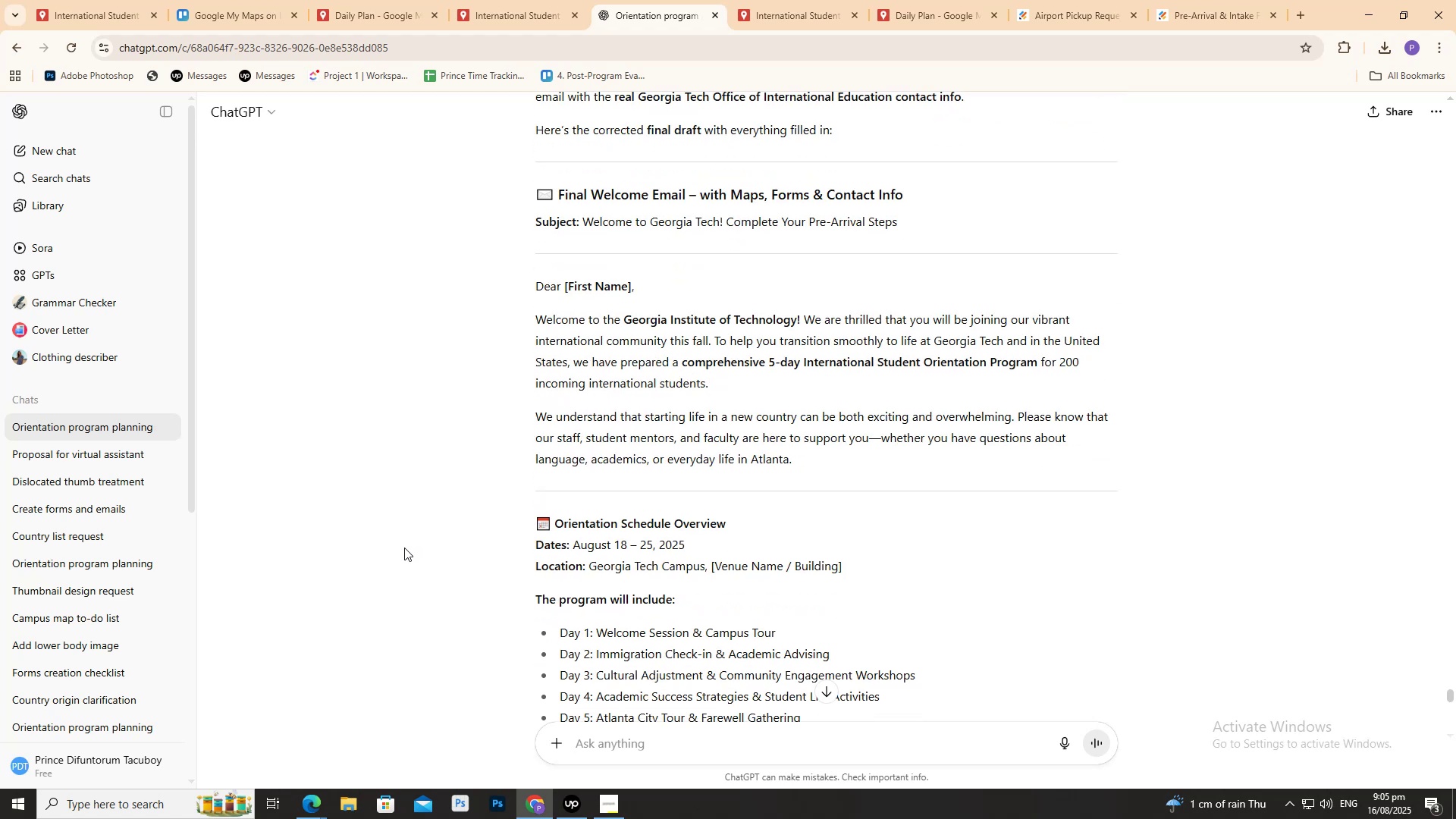 
scroll: coordinate [404, 548], scroll_direction: up, amount: 1.0
 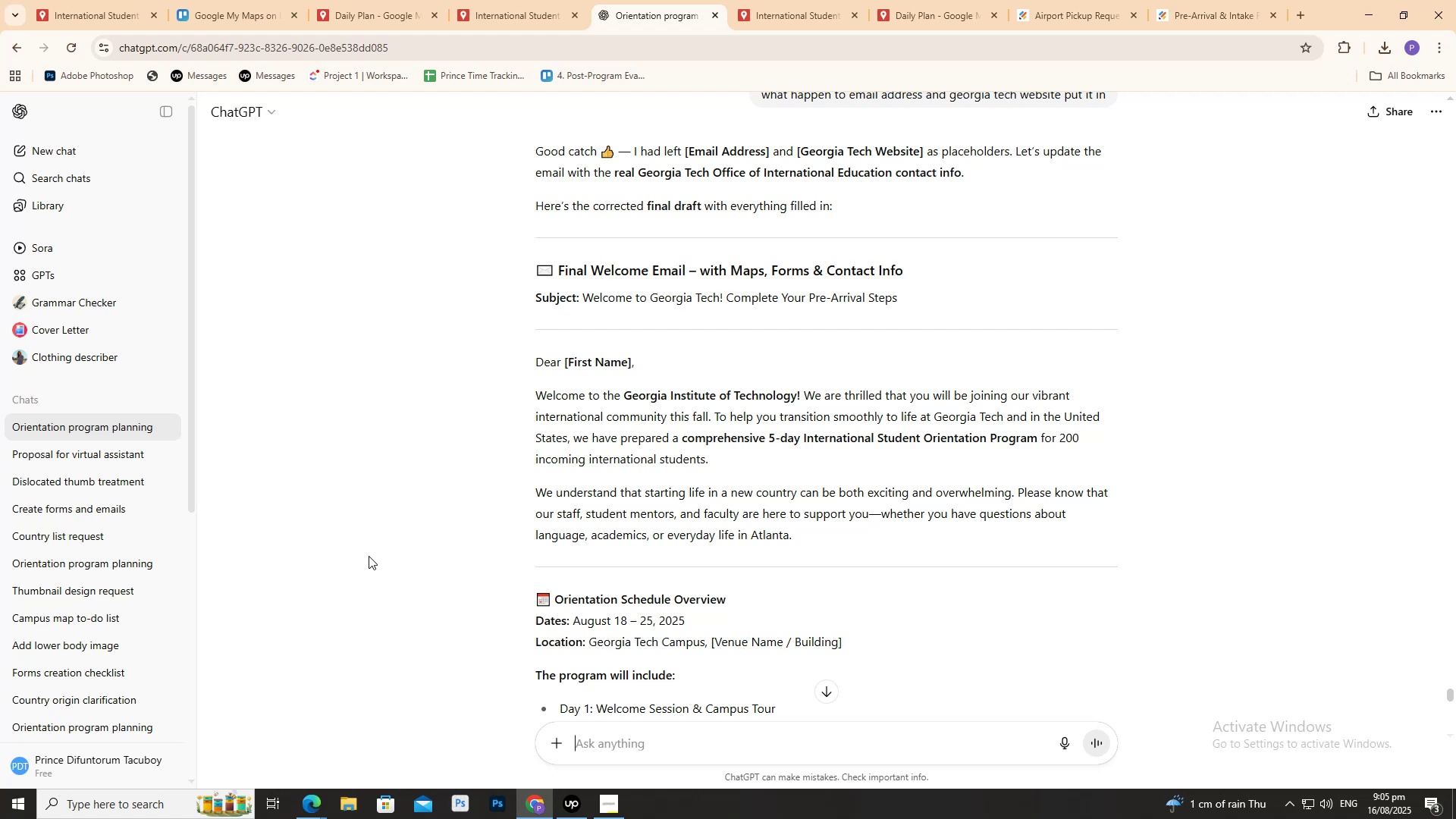 
wait(21.29)
 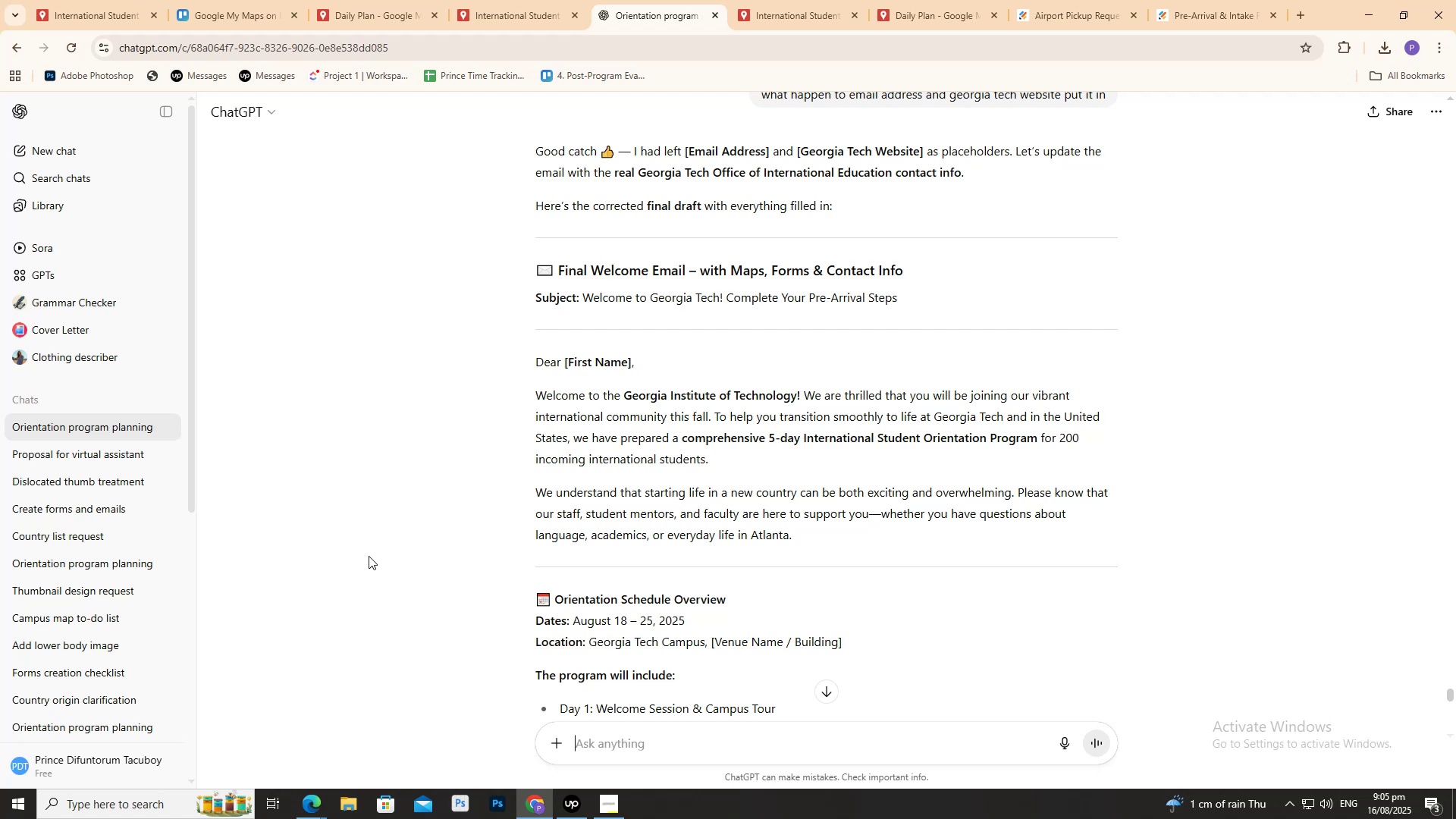 
scroll: coordinate [366, 559], scroll_direction: down, amount: 3.0
 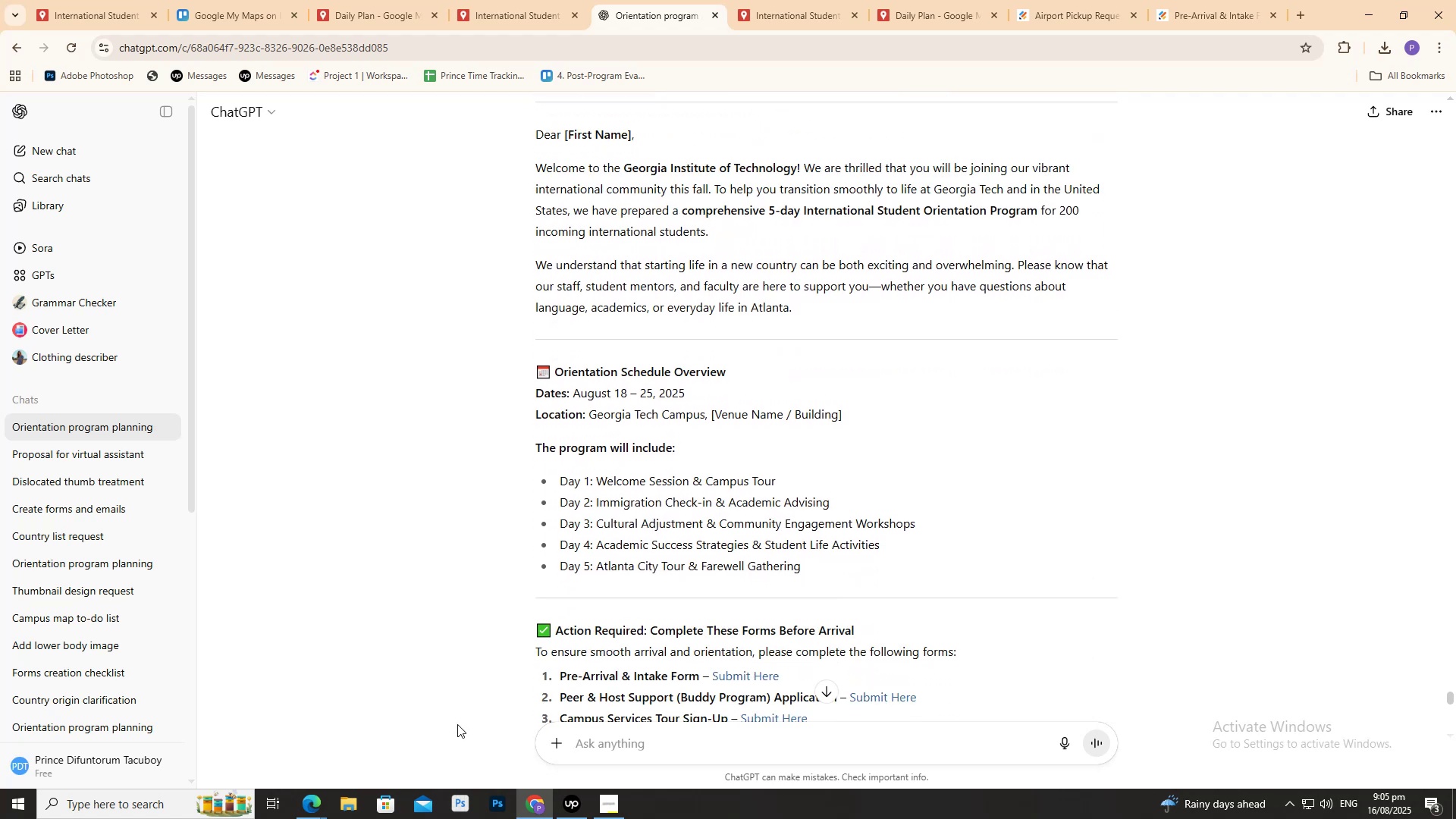 
left_click([618, 800])
 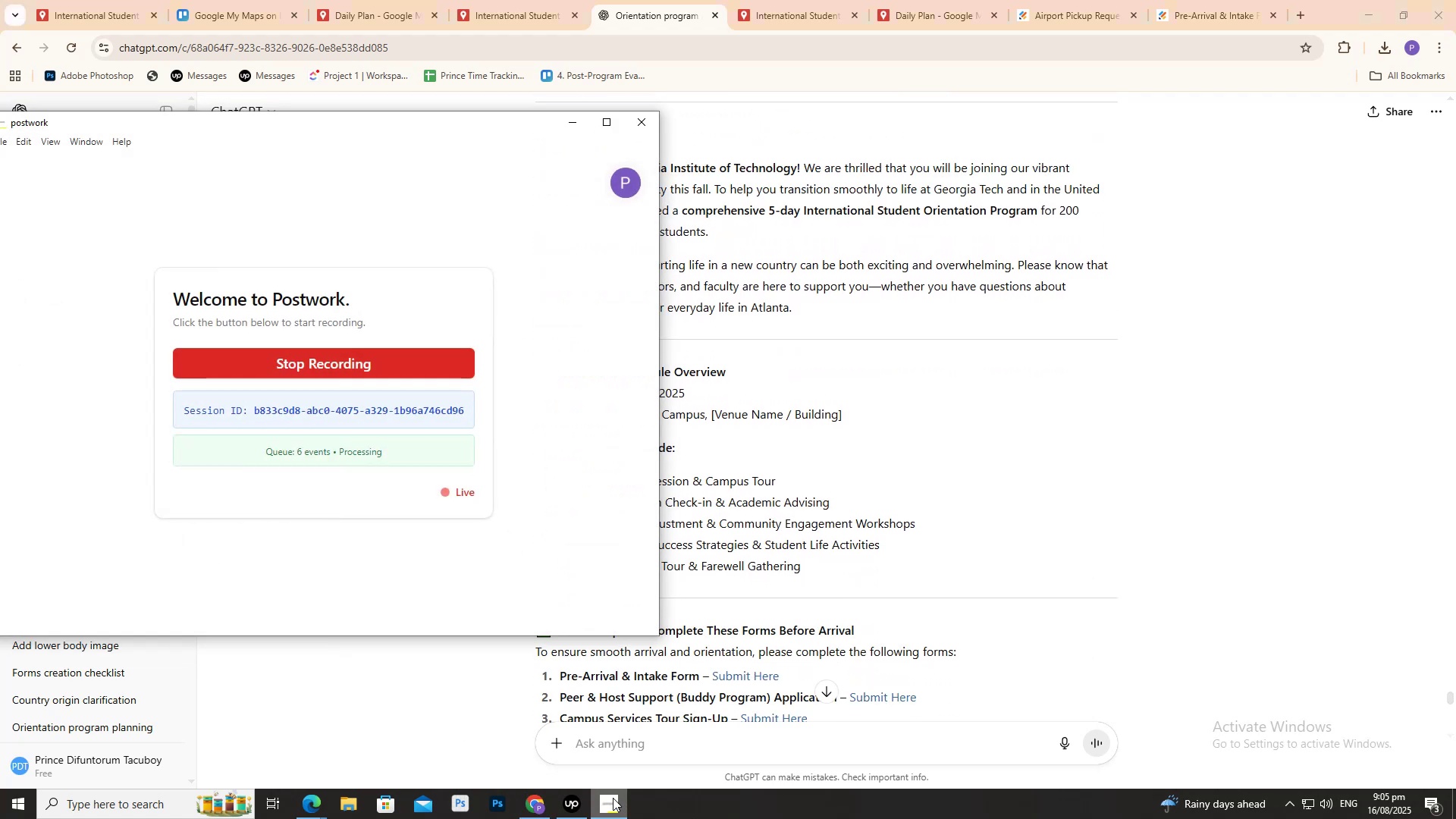 
double_click([613, 798])
 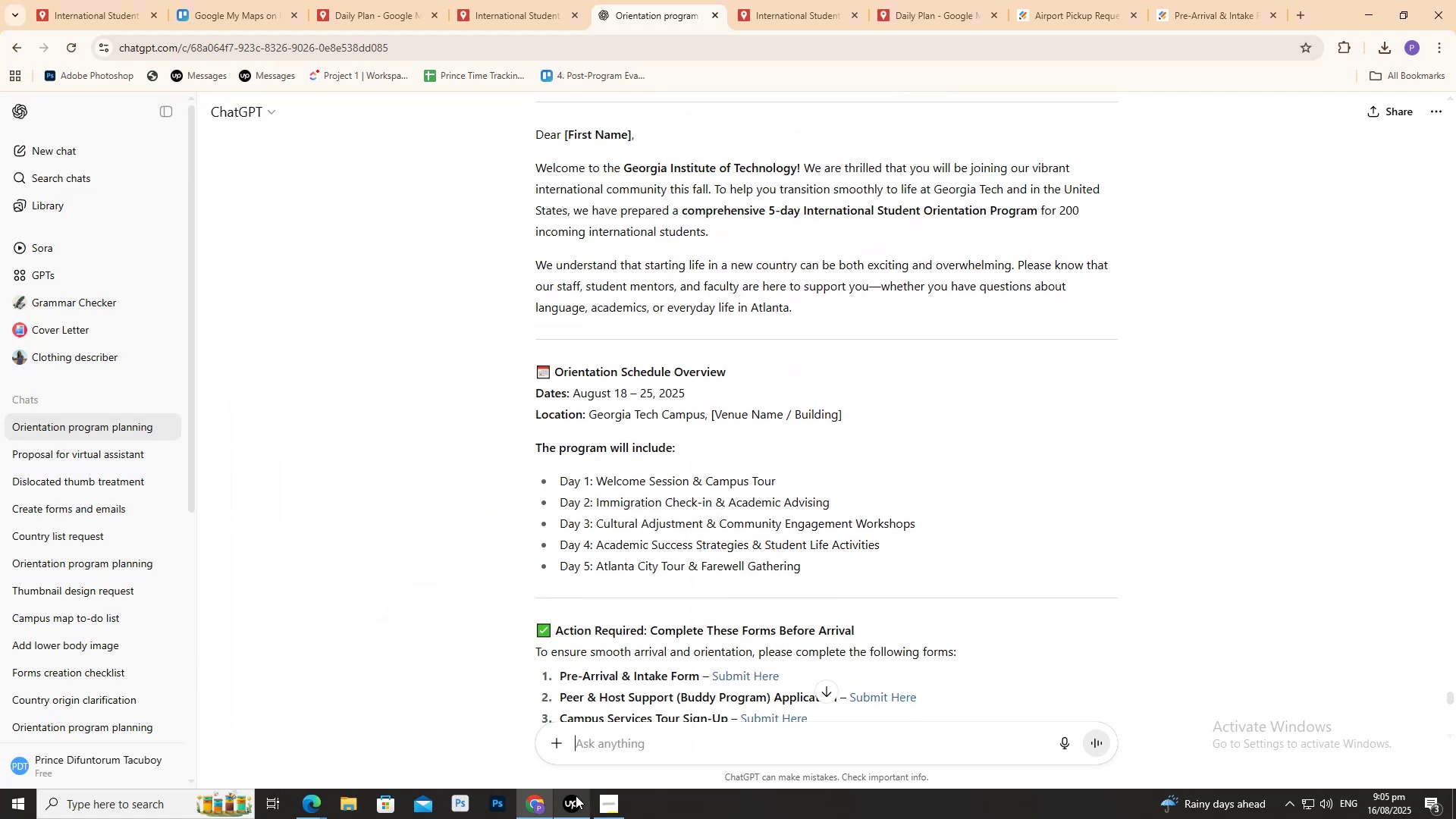 
triple_click([576, 795])
 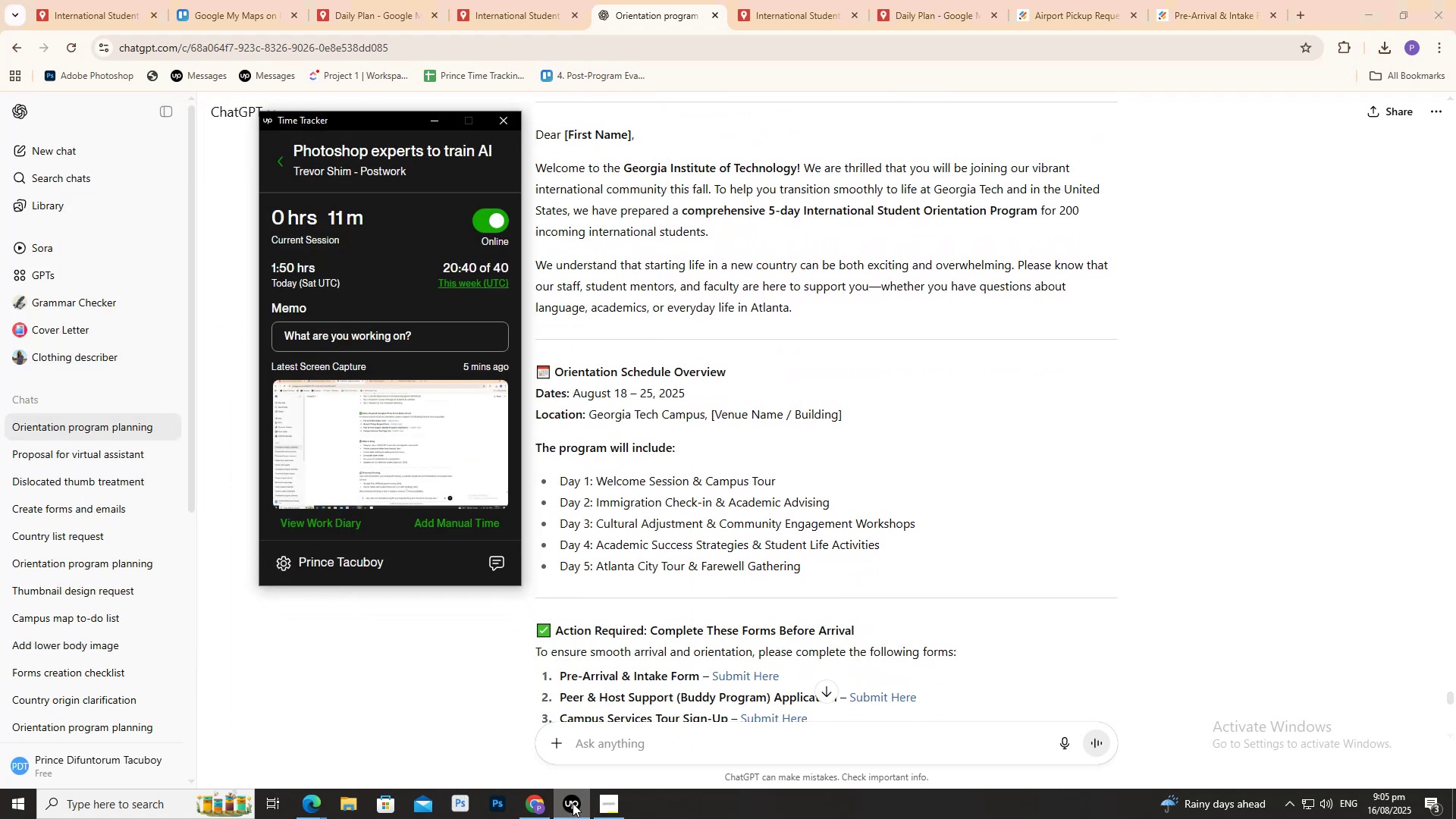 
left_click([573, 804])
 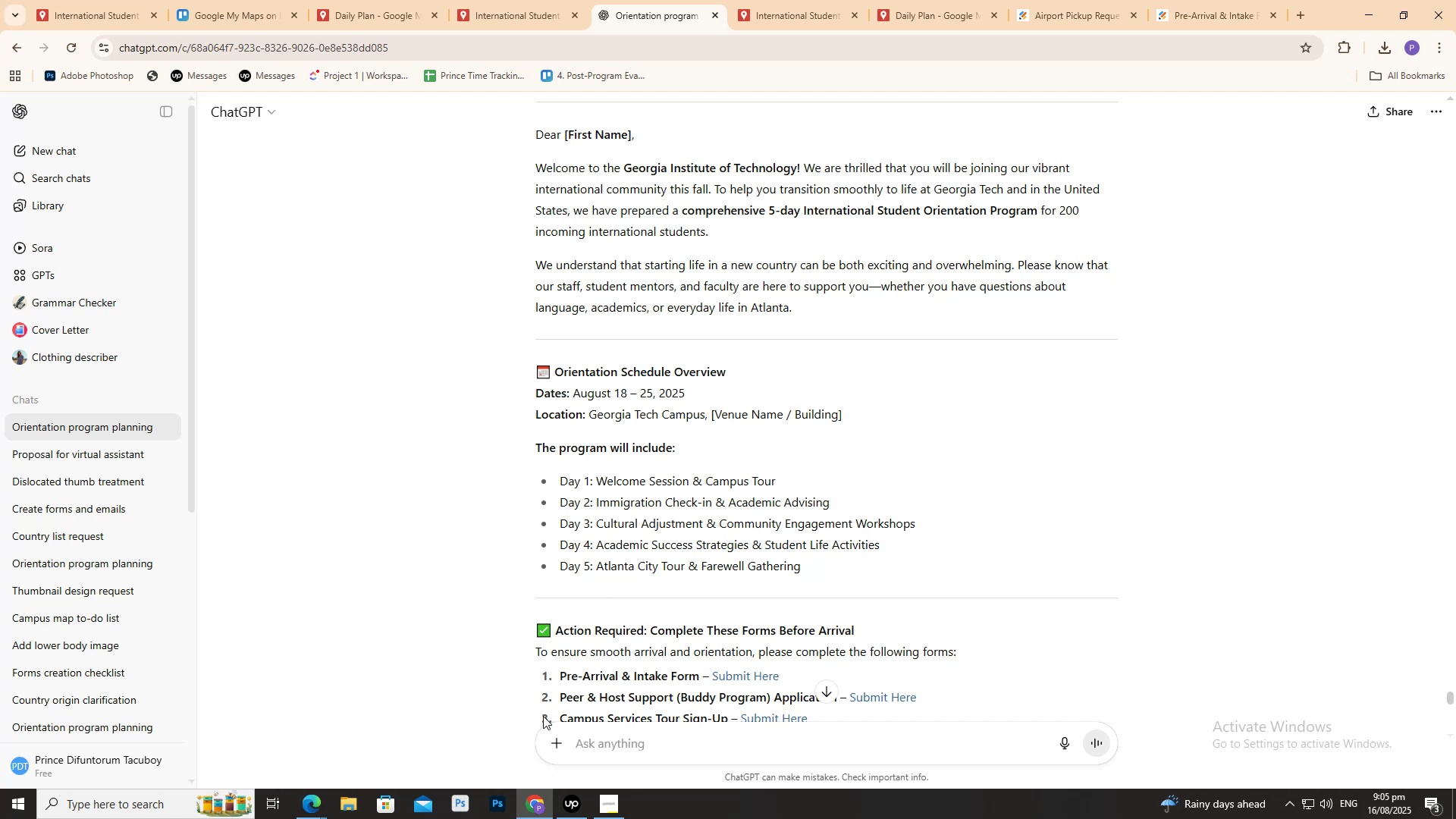 
wait(17.38)
 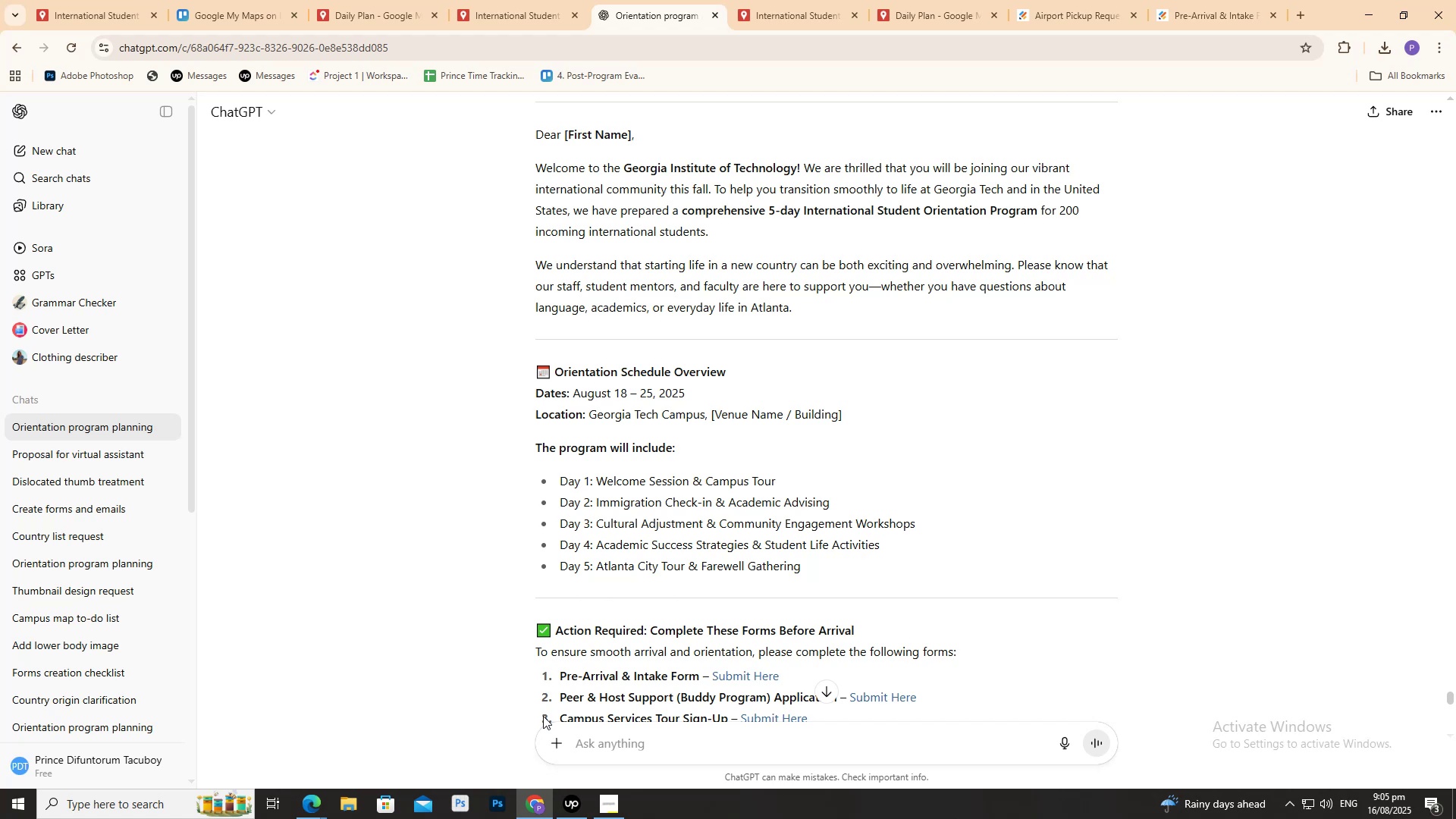 
scroll: coordinate [282, 562], scroll_direction: down, amount: 5.0
 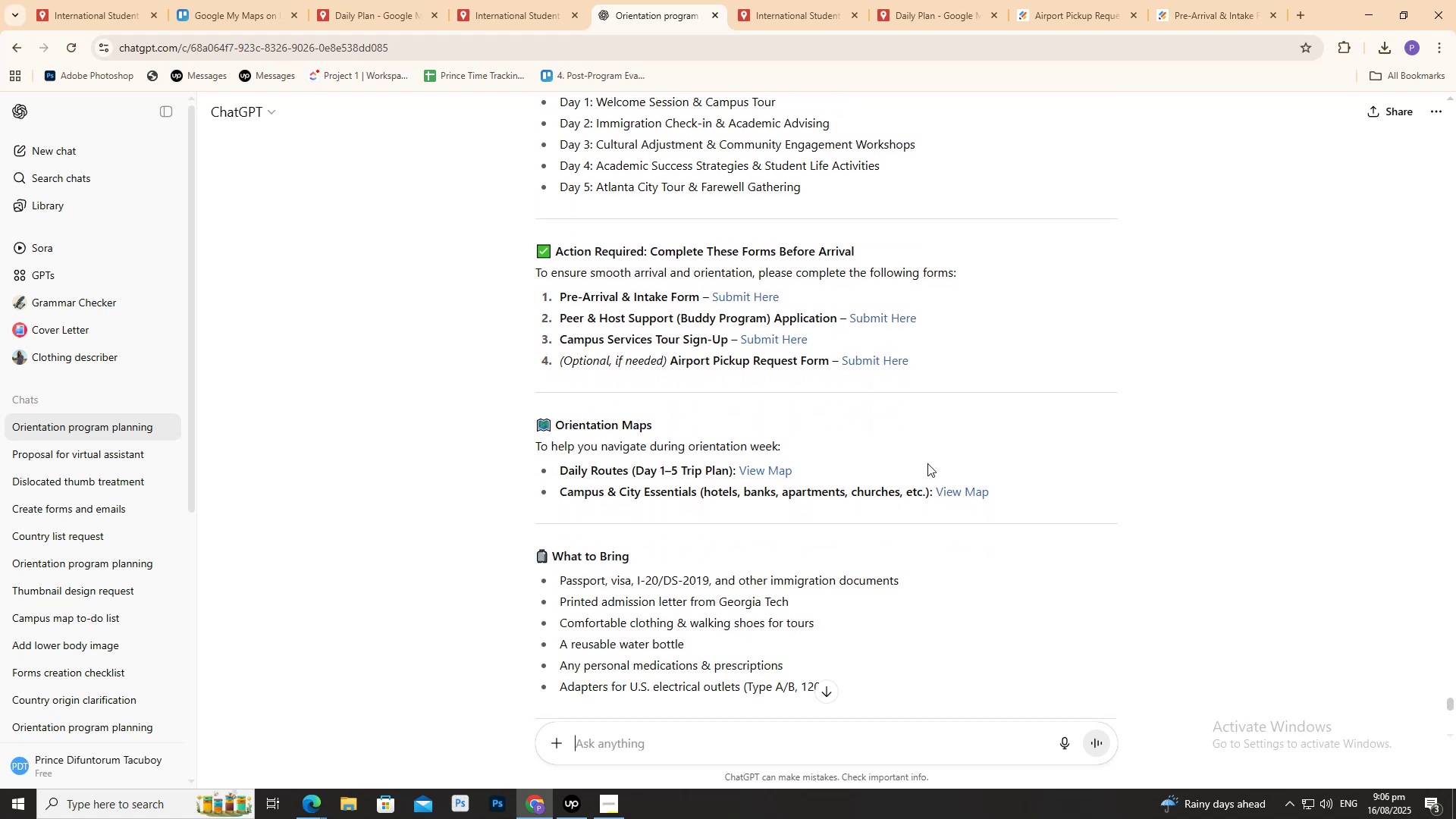 
left_click([941, 493])
 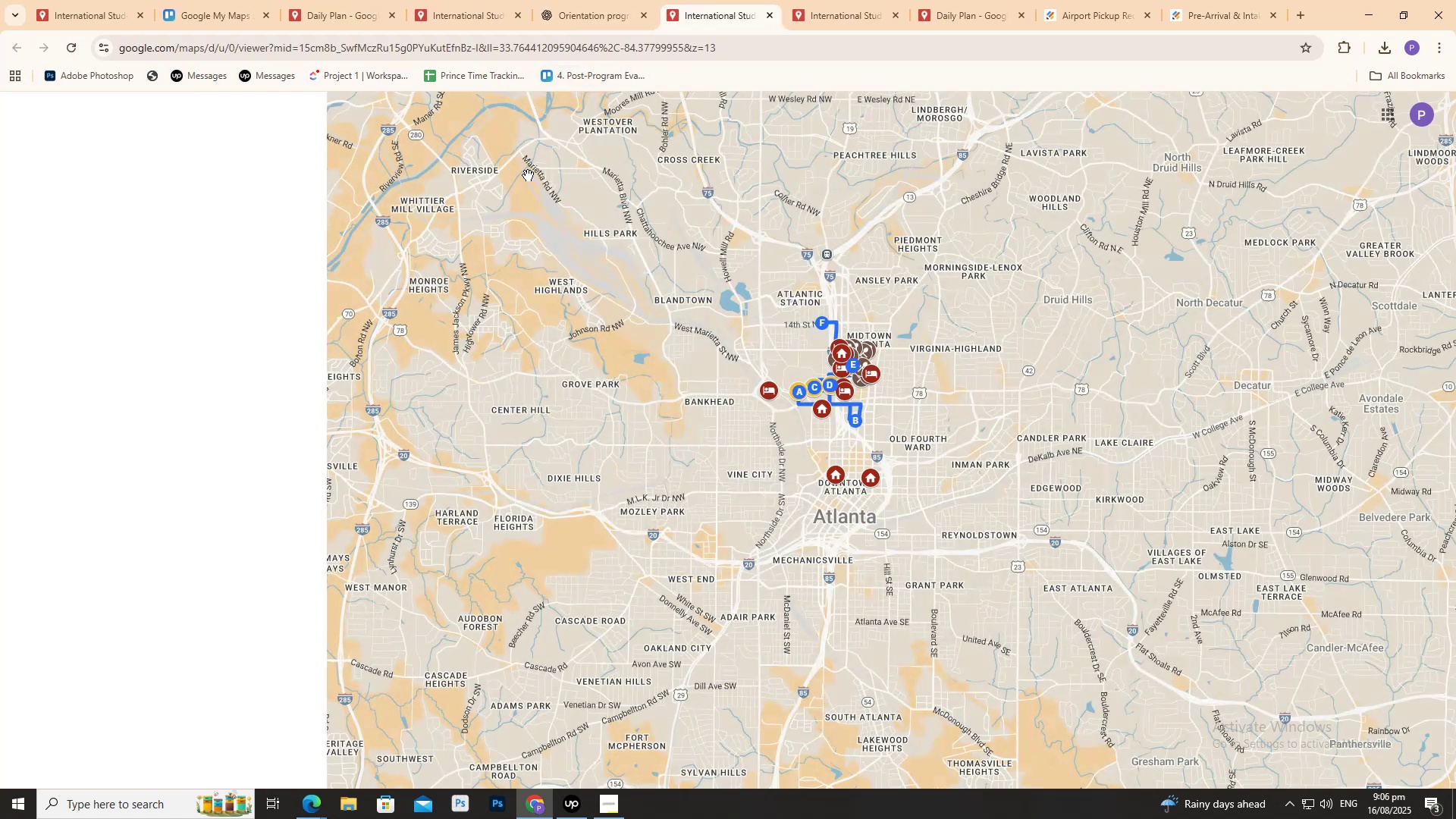 
scroll: coordinate [966, 380], scroll_direction: up, amount: 4.0
 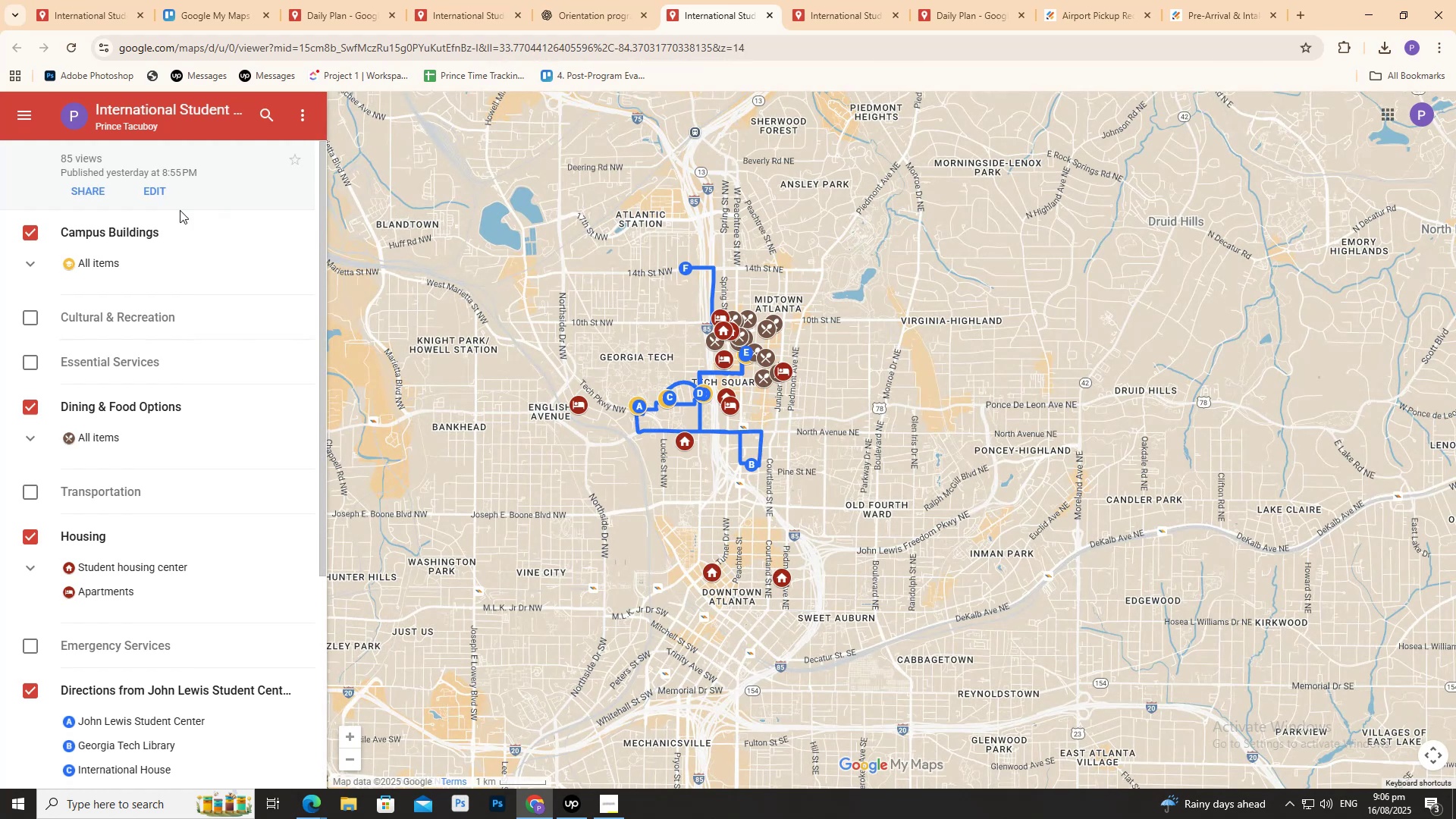 
left_click([151, 187])
 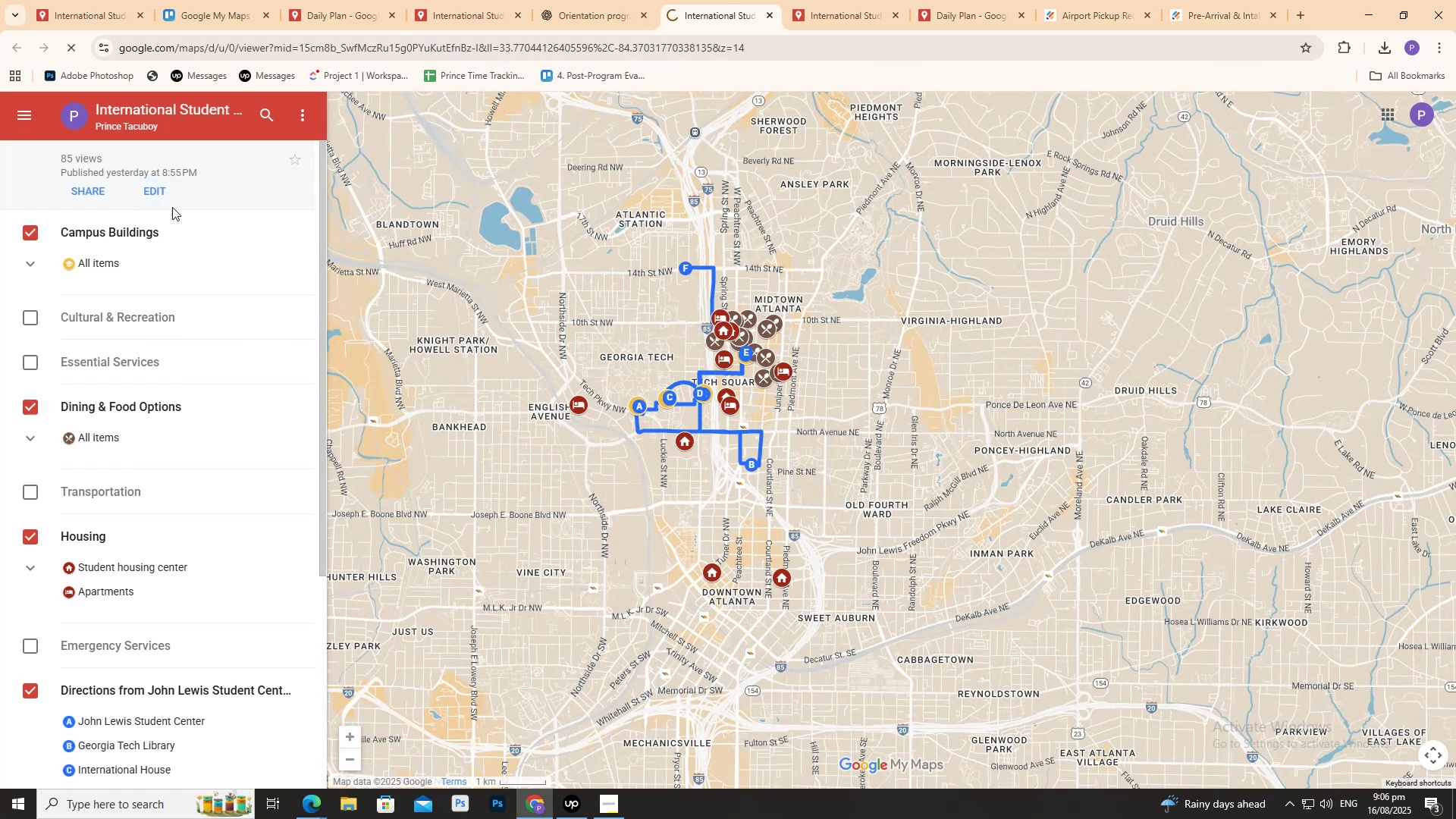 
mouse_move([223, 146])
 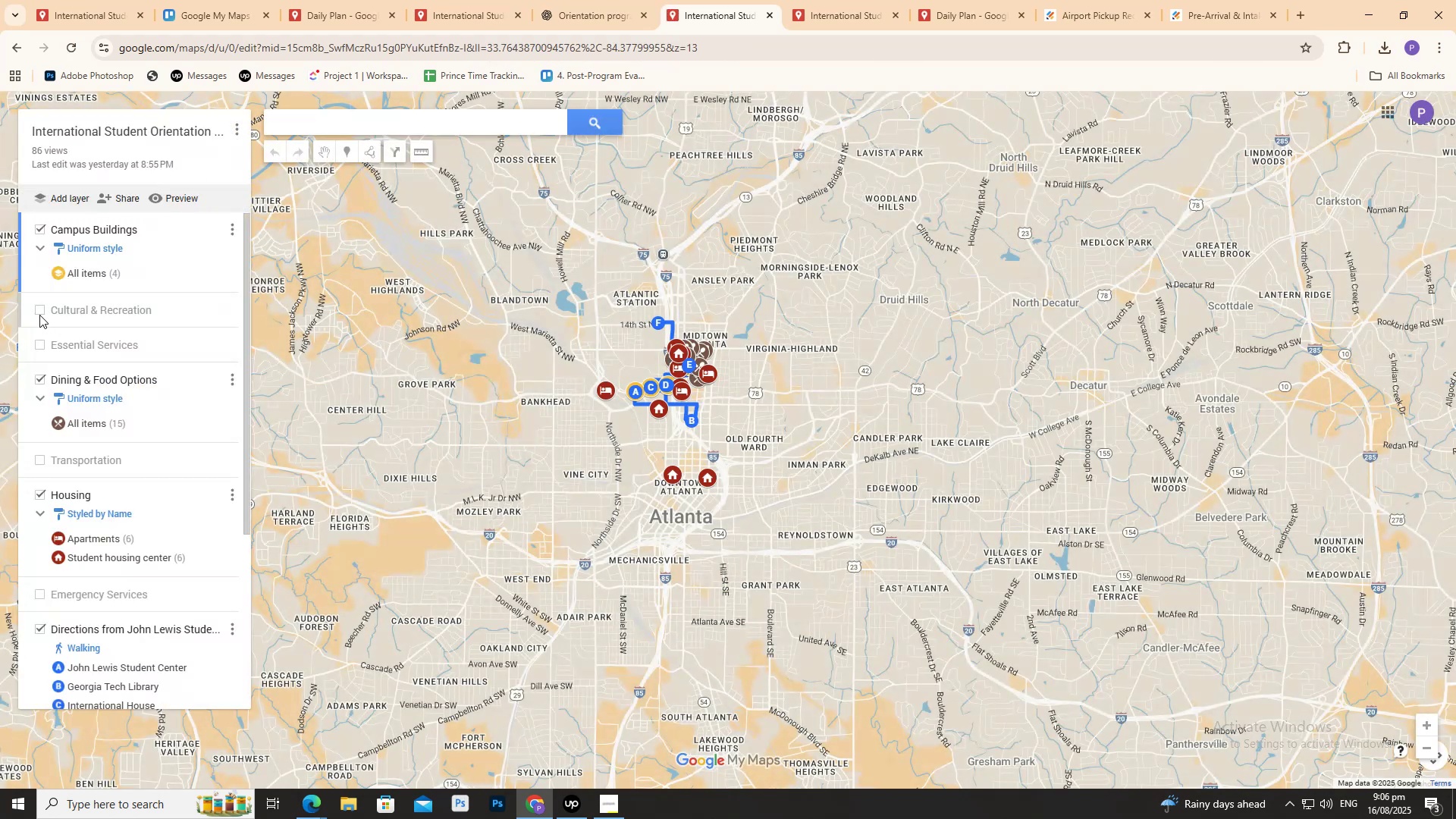 
left_click([37, 312])
 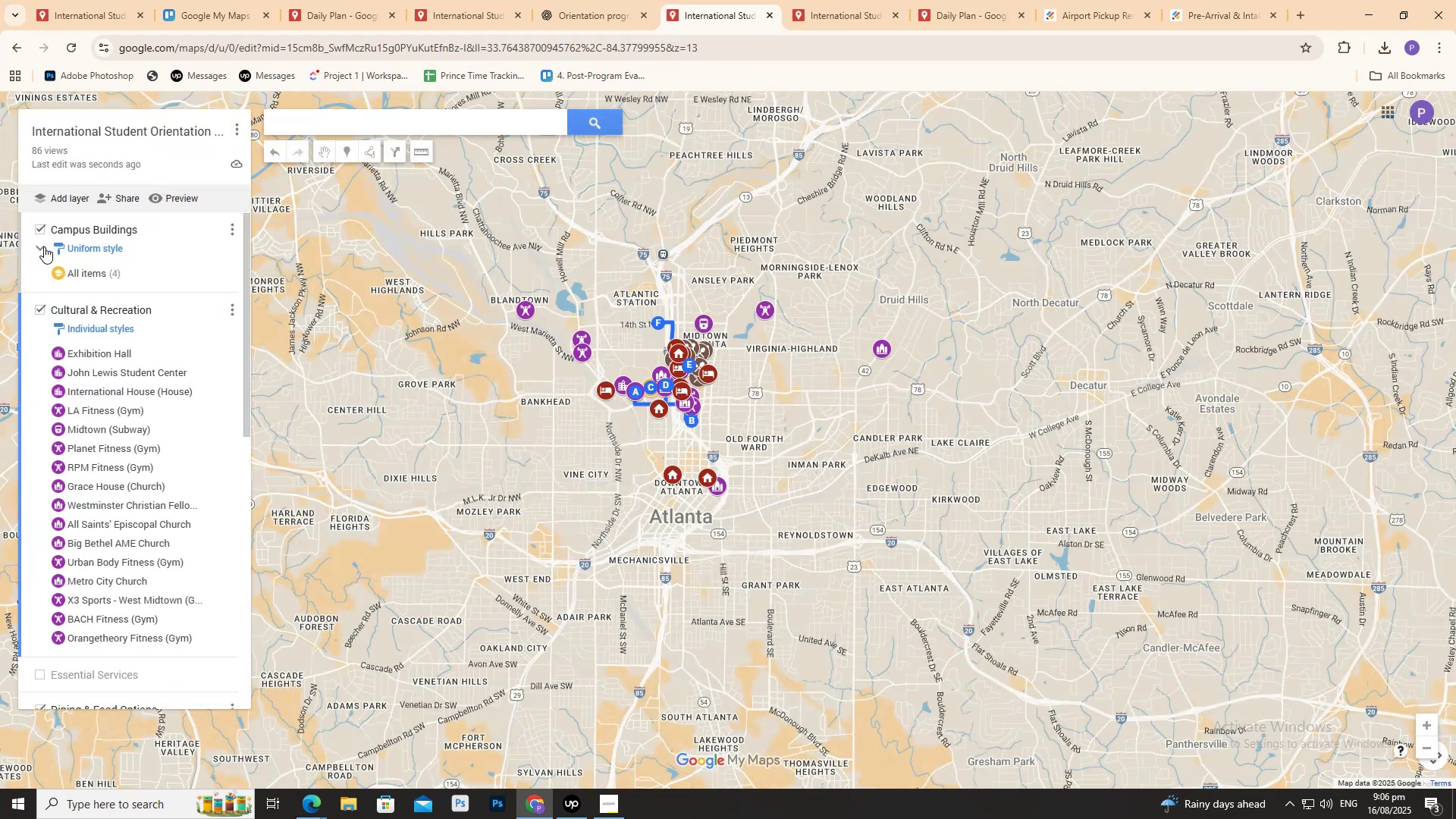 
left_click([42, 246])
 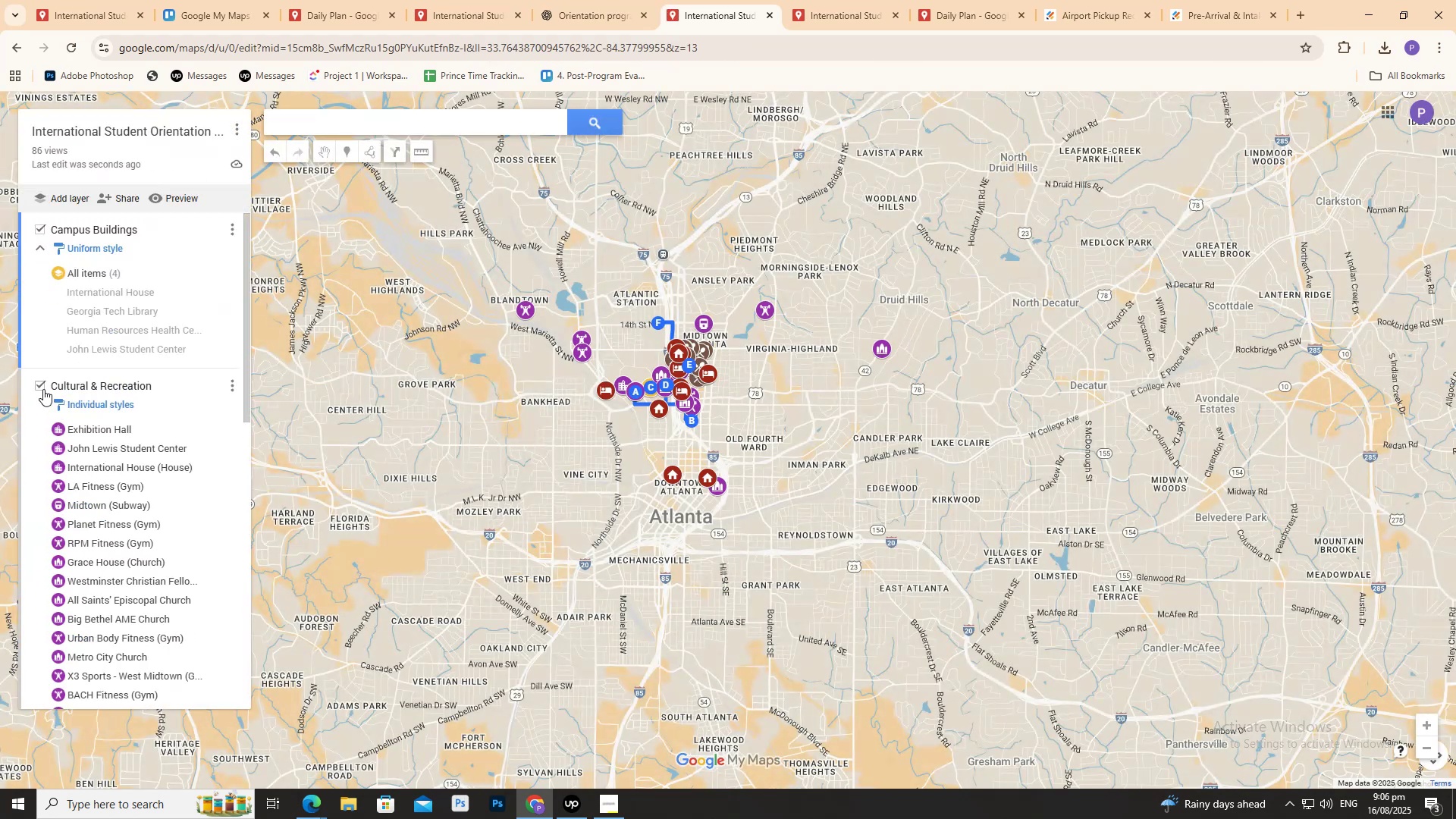 
scroll: coordinate [44, 413], scroll_direction: down, amount: 9.0
 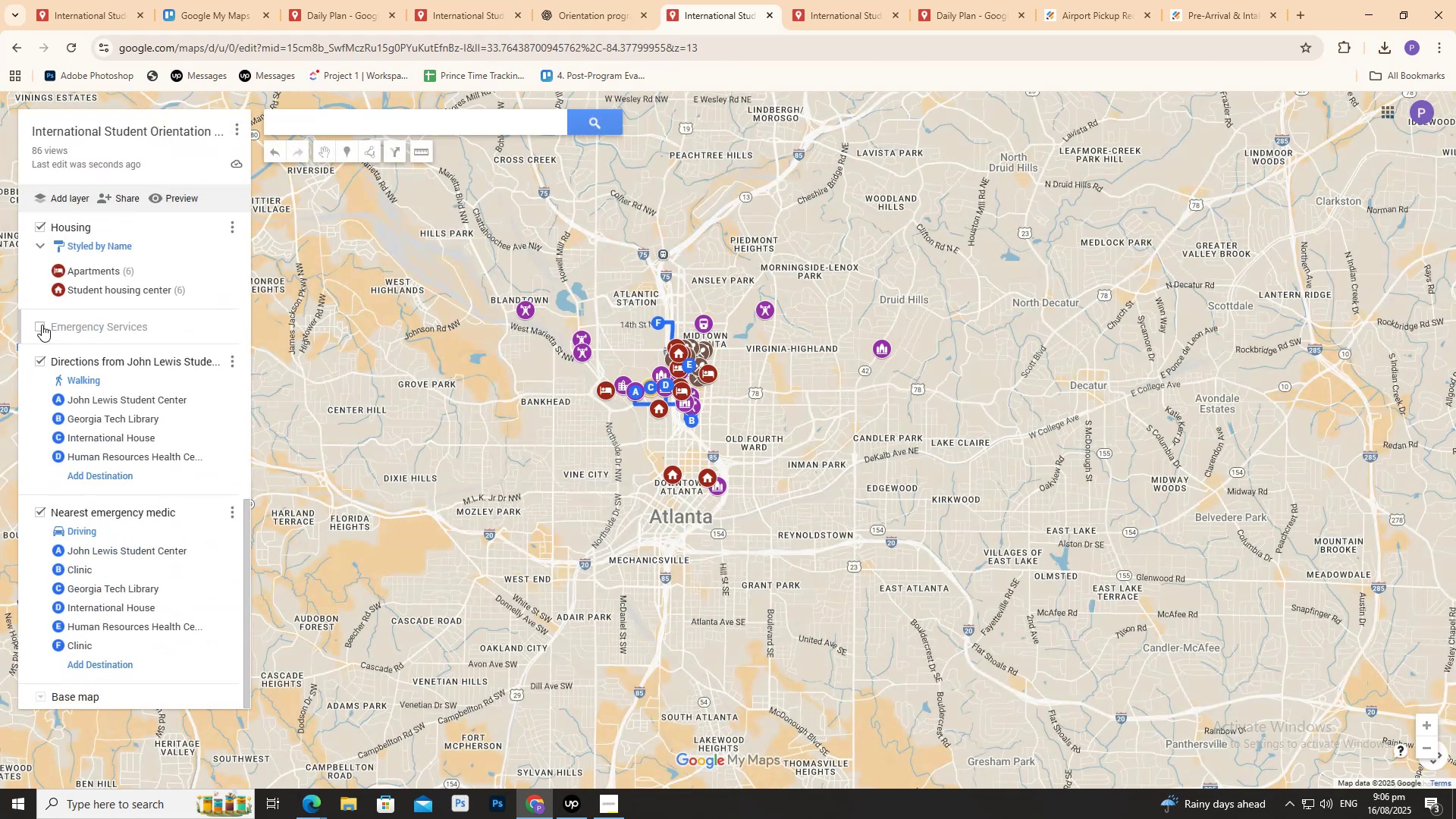 
left_click([42, 325])
 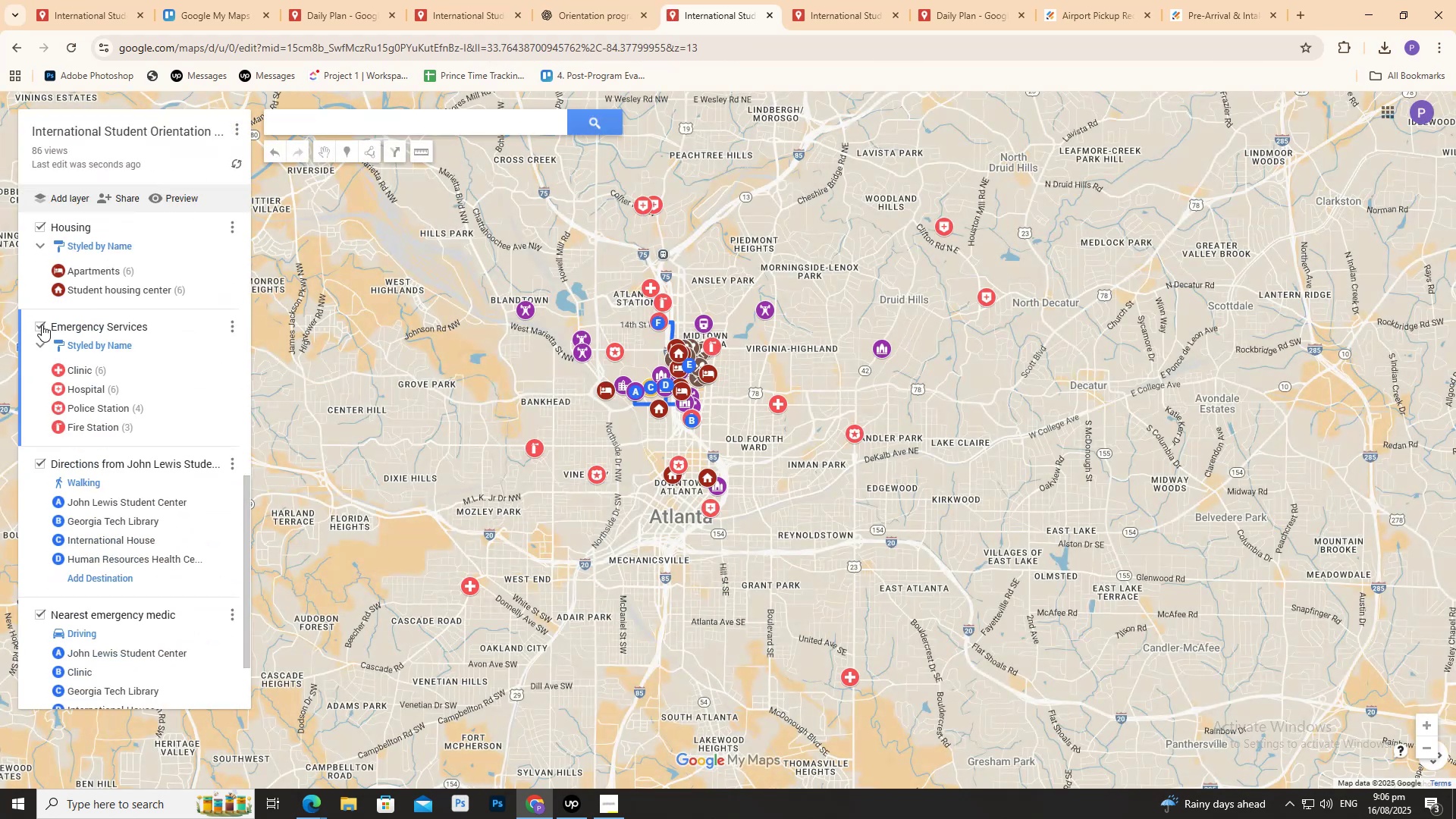 
double_click([42, 325])
 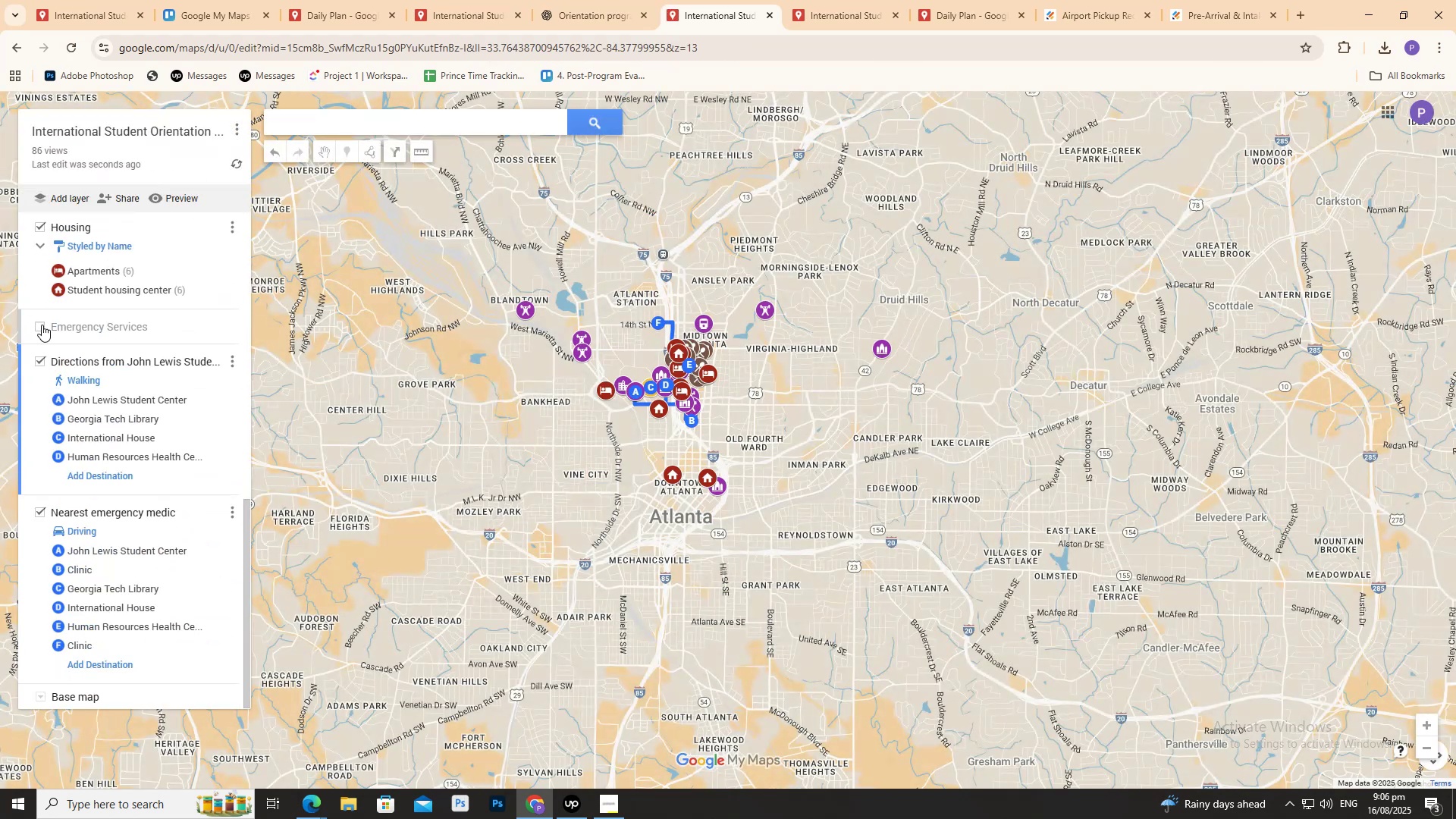 
triple_click([42, 325])
 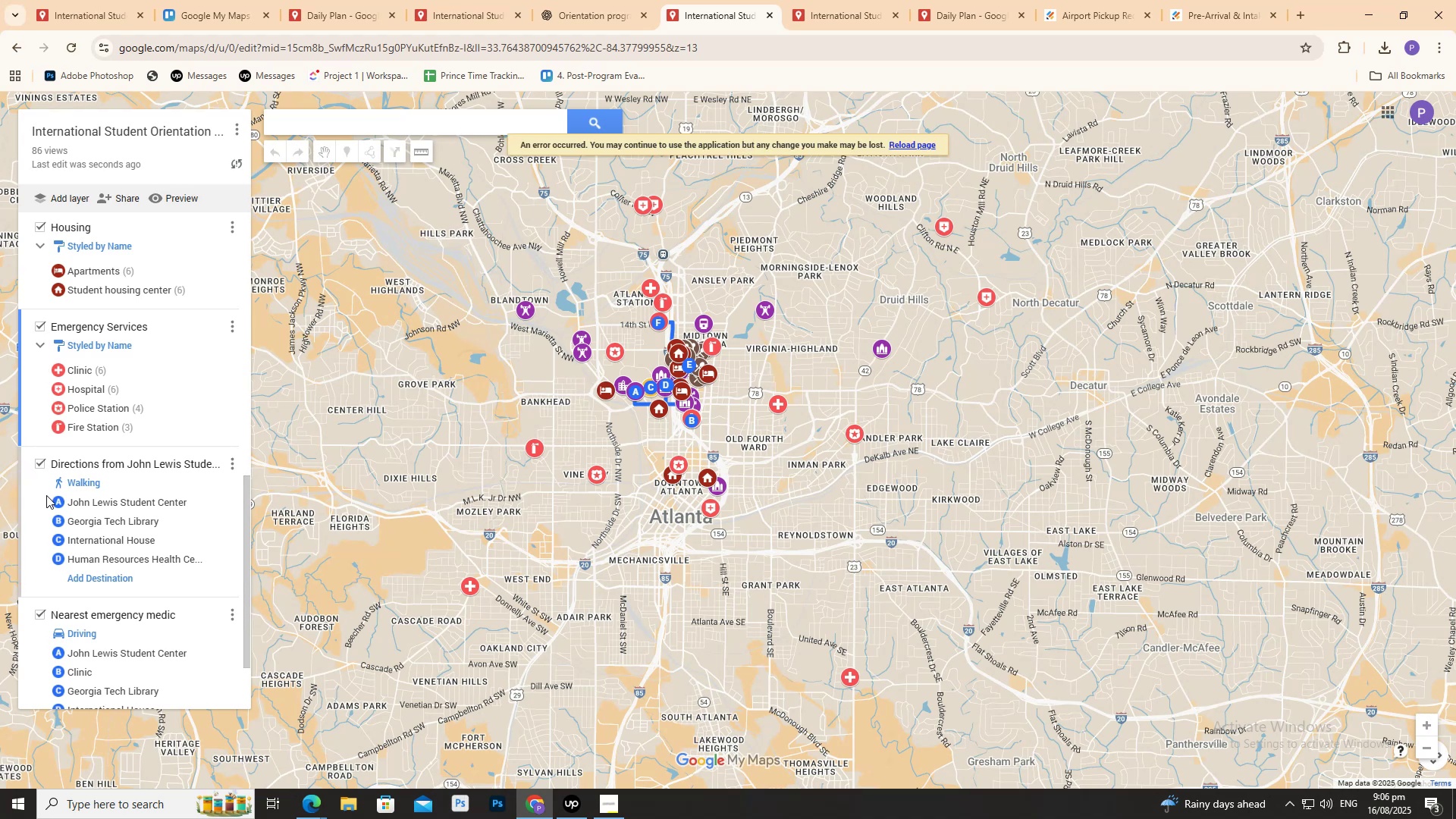 
left_click([42, 463])
 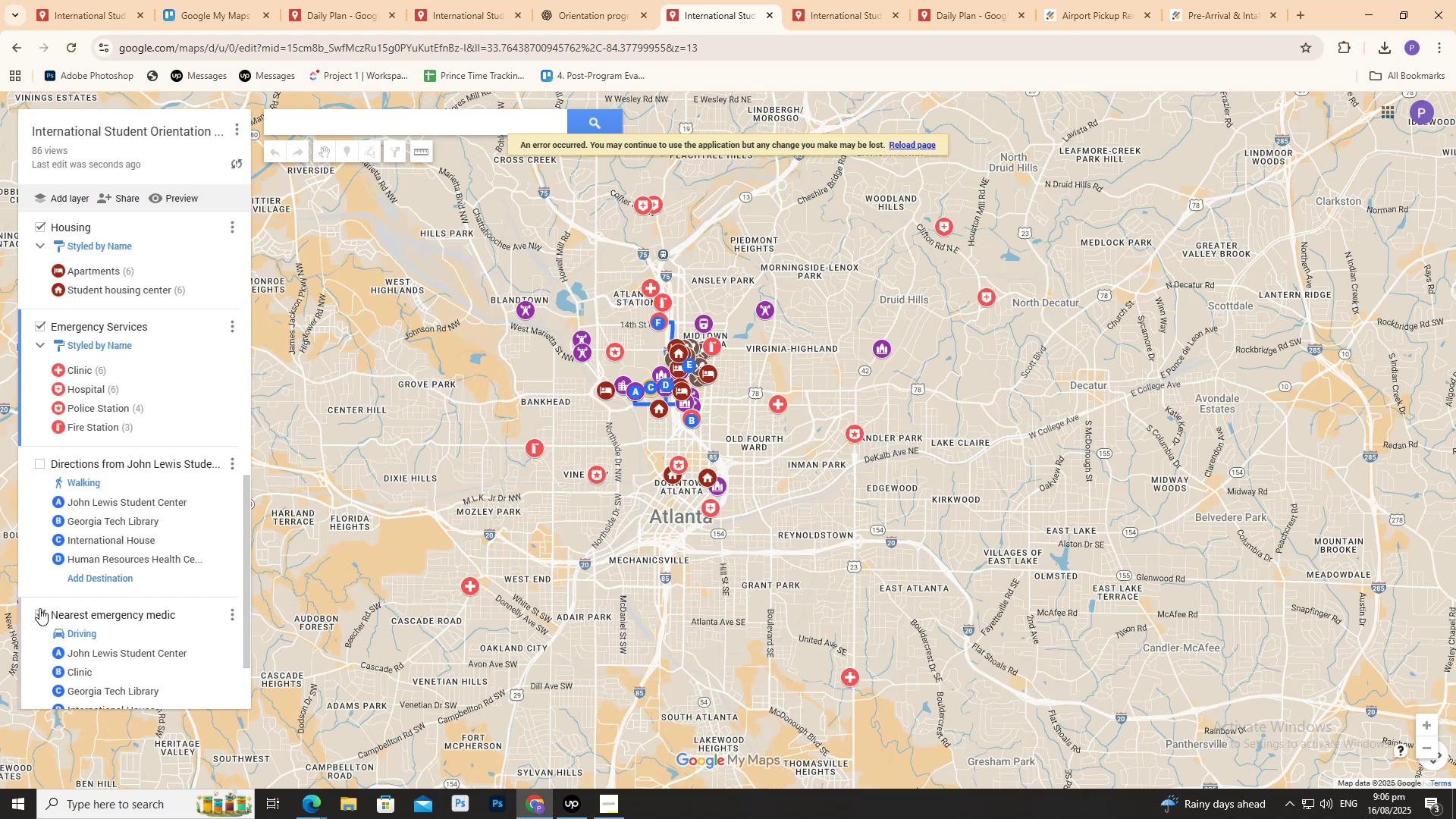 
left_click([40, 607])
 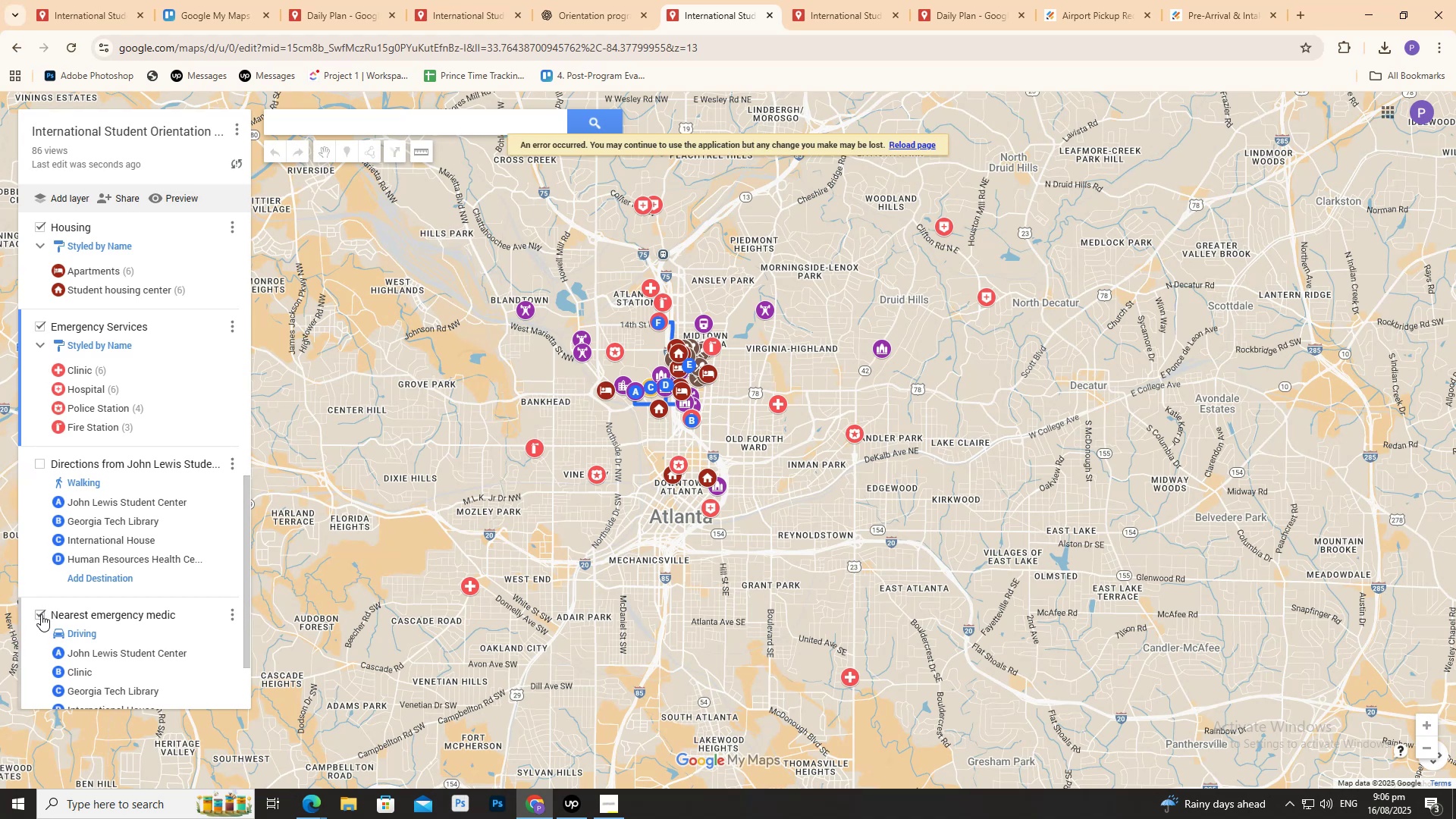 
left_click([42, 614])
 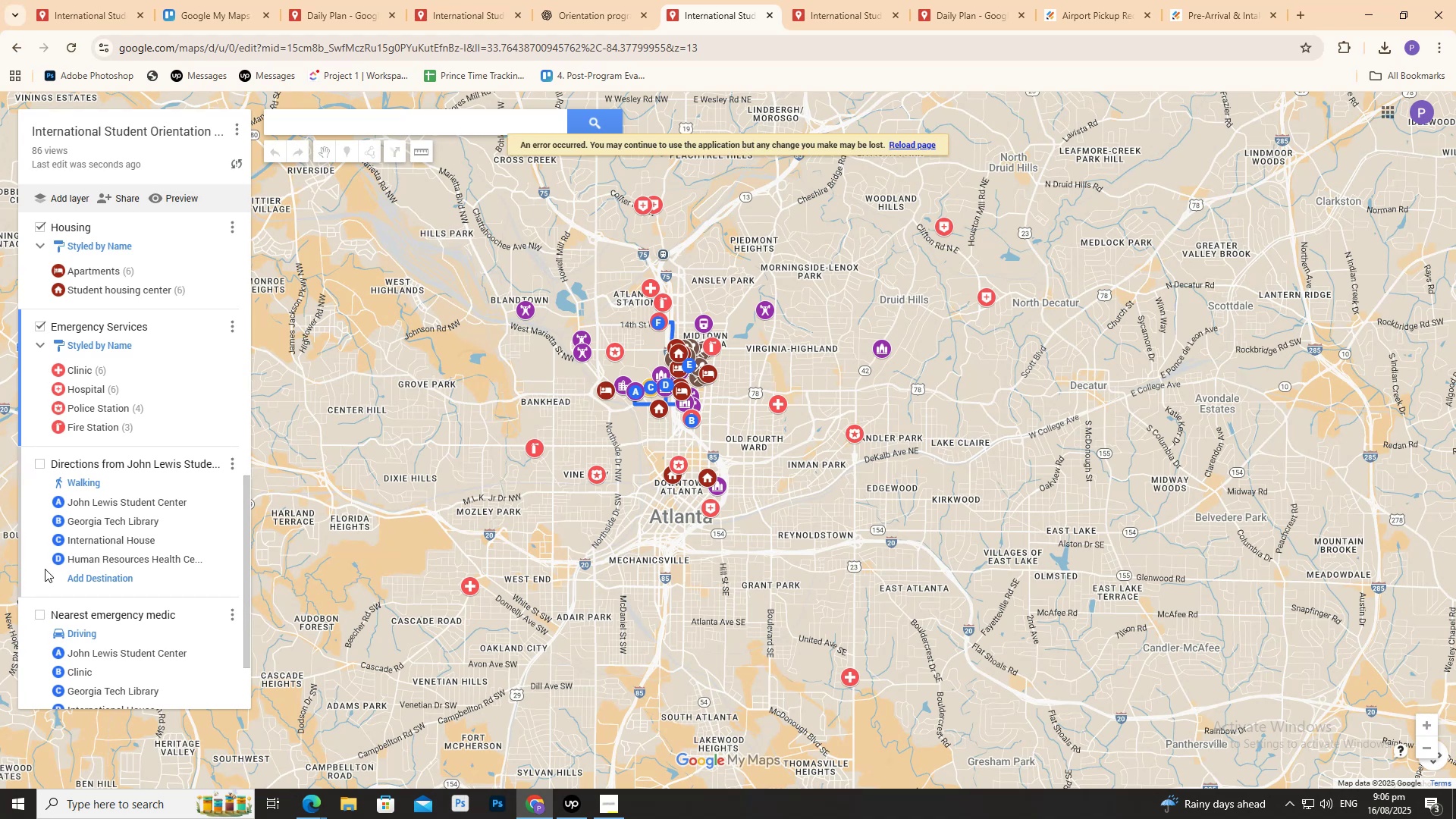 
scroll: coordinate [44, 566], scroll_direction: down, amount: 8.0
 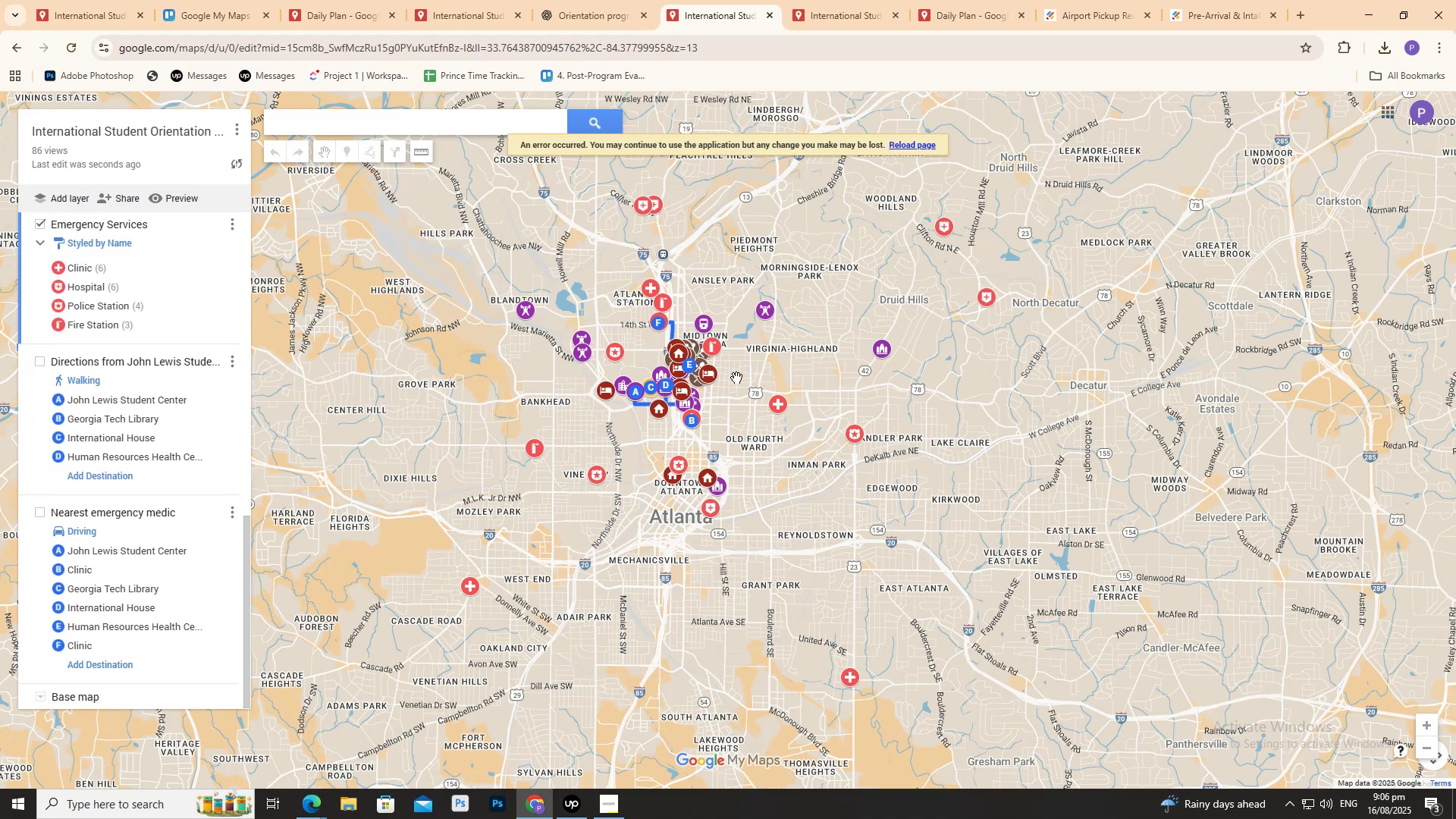 
scroll: coordinate [190, 437], scroll_direction: up, amount: 14.0
 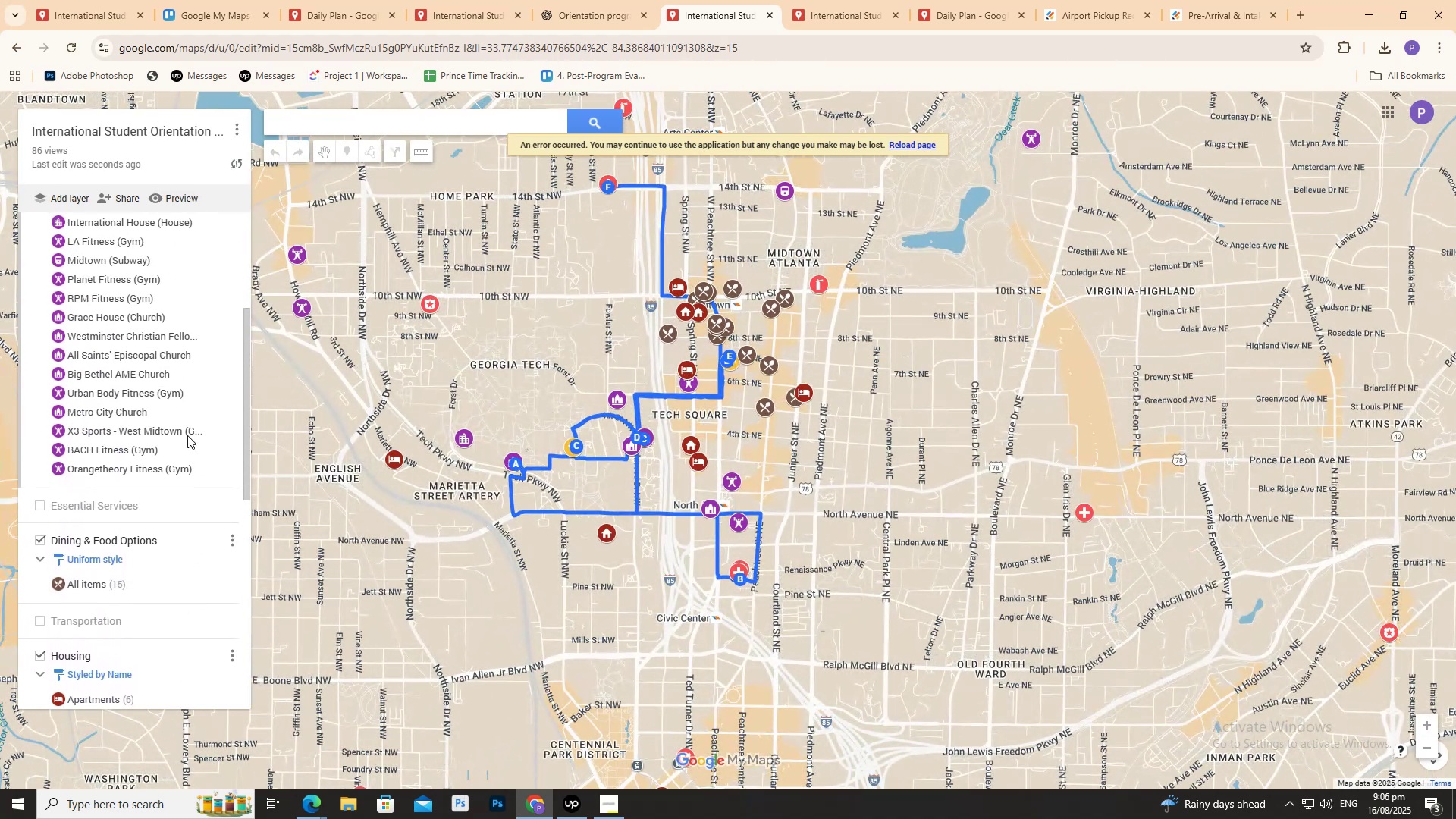 
scroll: coordinate [182, 430], scroll_direction: down, amount: 10.0
 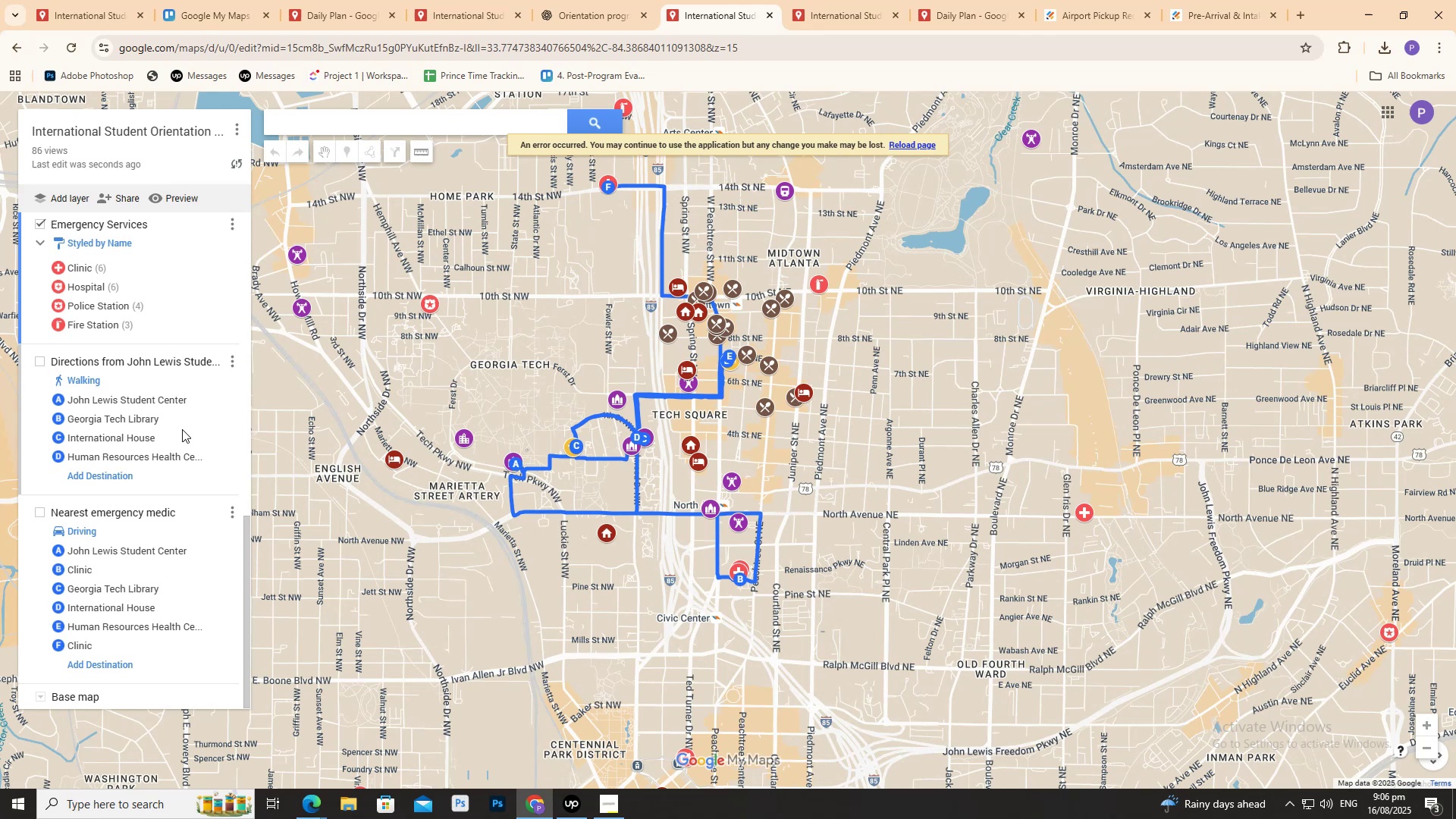 
scroll: coordinate [184, 431], scroll_direction: up, amount: 5.0
 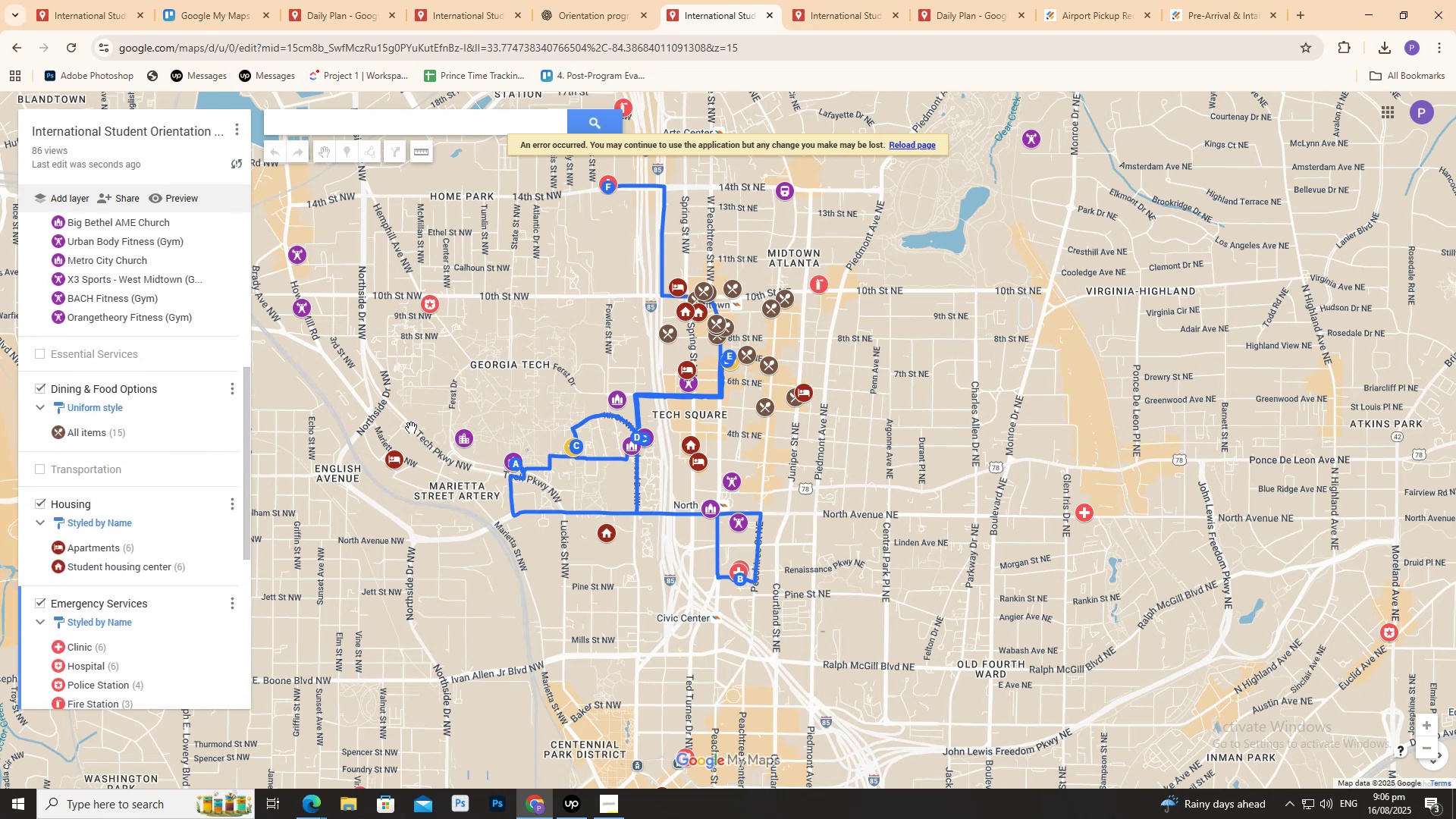 
left_click([411, 428])
 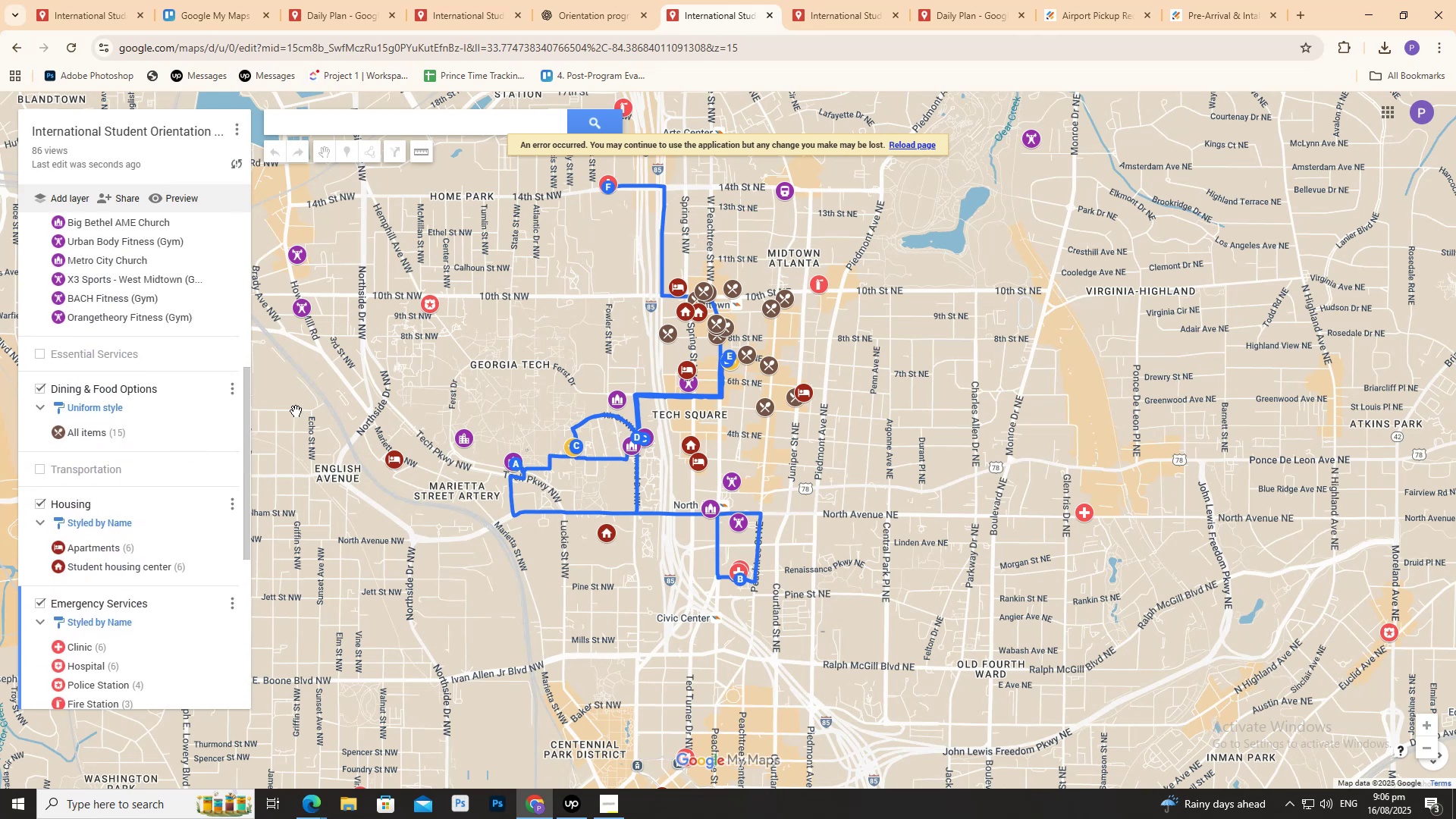 
scroll: coordinate [118, 378], scroll_direction: up, amount: 4.0
 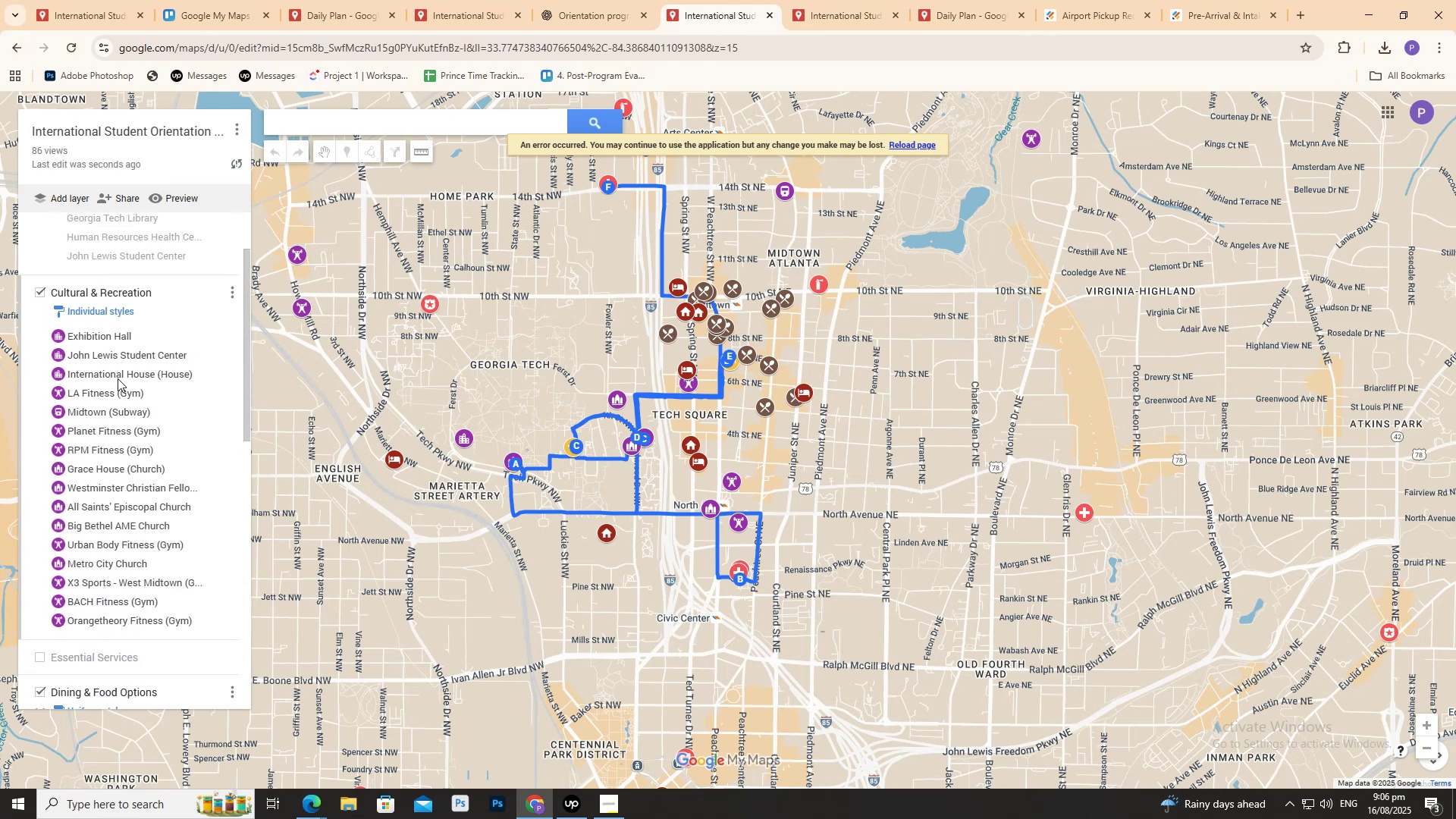 
scroll: coordinate [44, 444], scroll_direction: down, amount: 1.0
 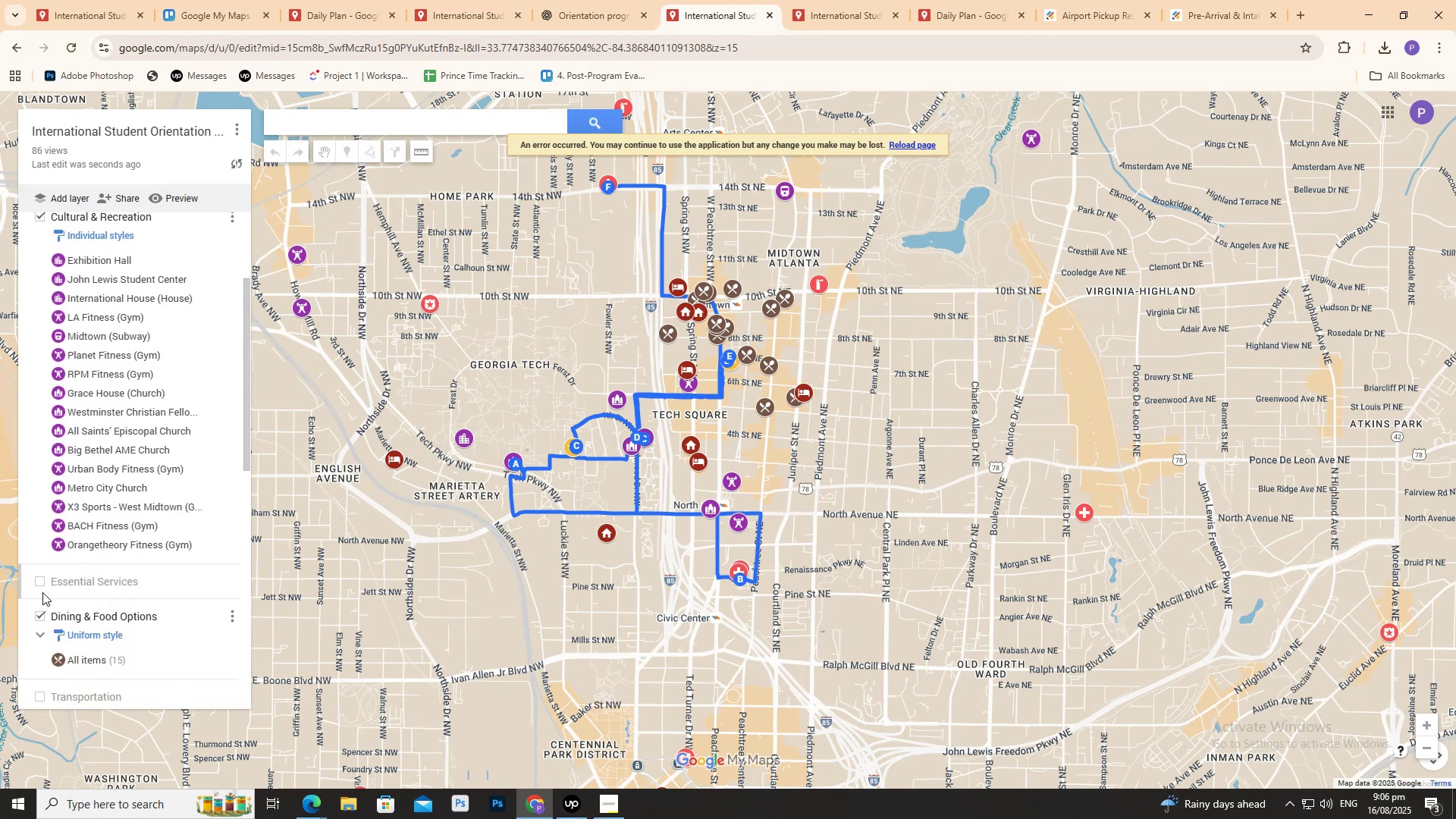 
left_click([40, 581])
 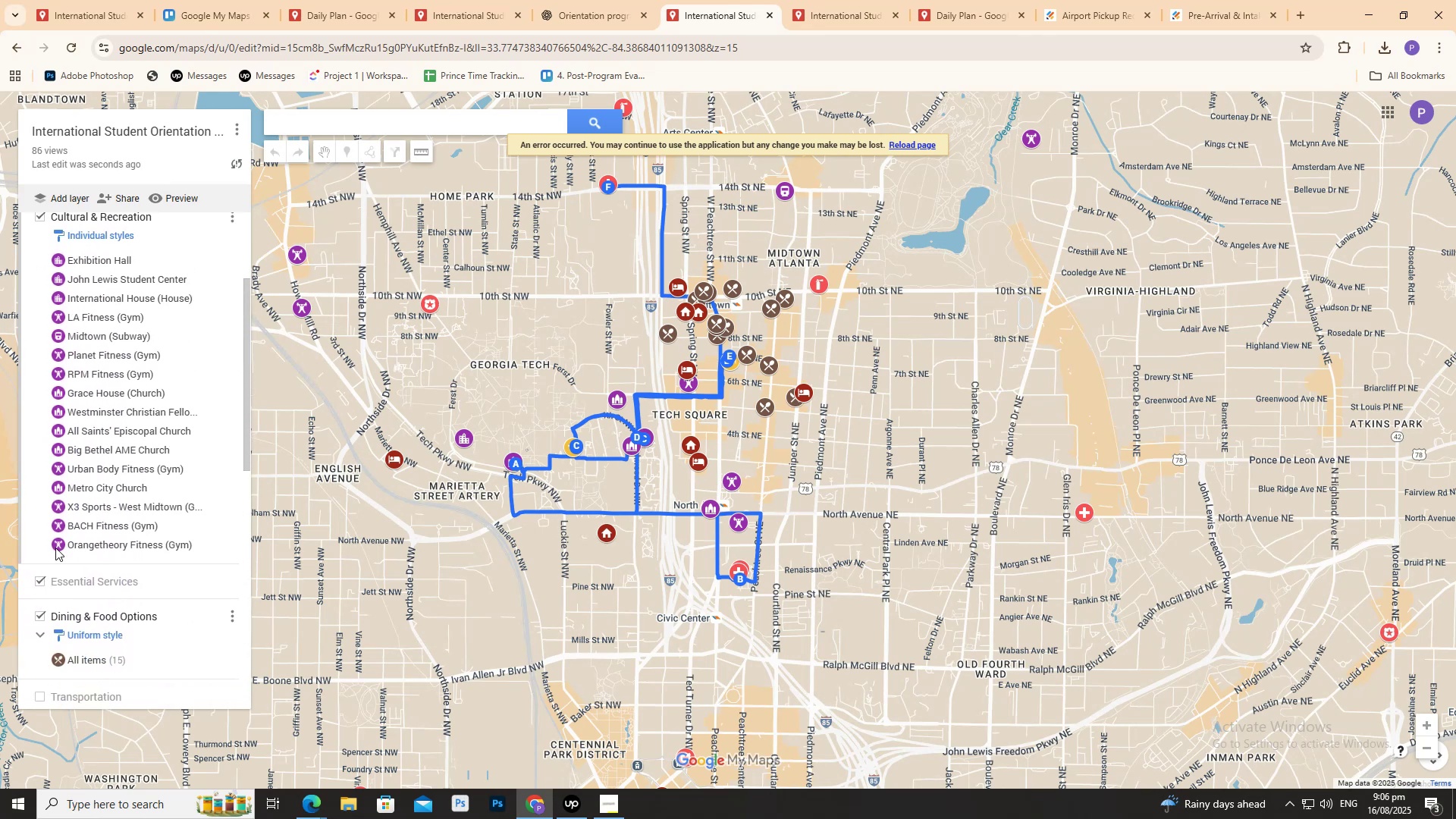 
scroll: coordinate [57, 507], scroll_direction: up, amount: 4.0
 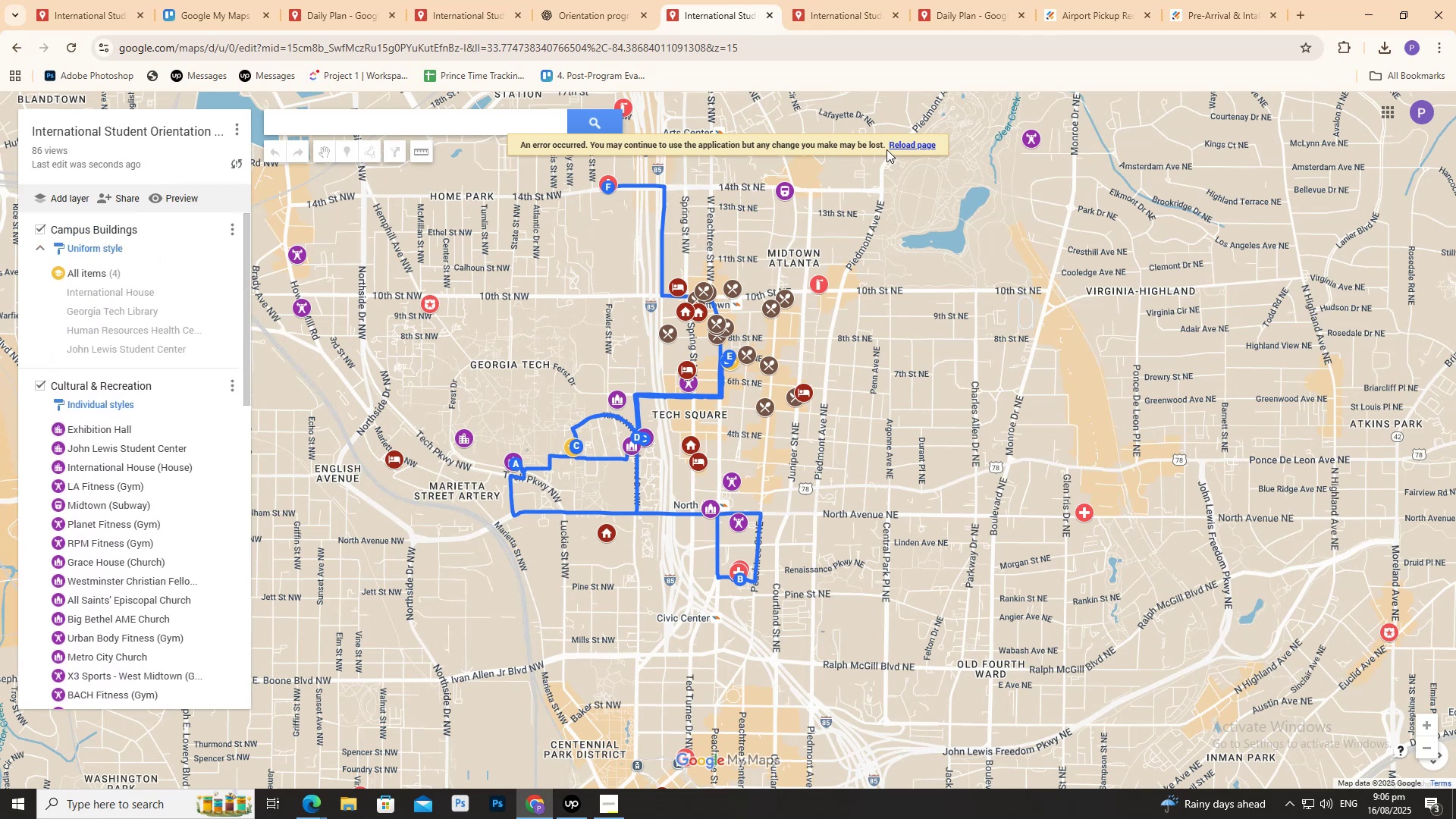 
double_click([892, 146])
 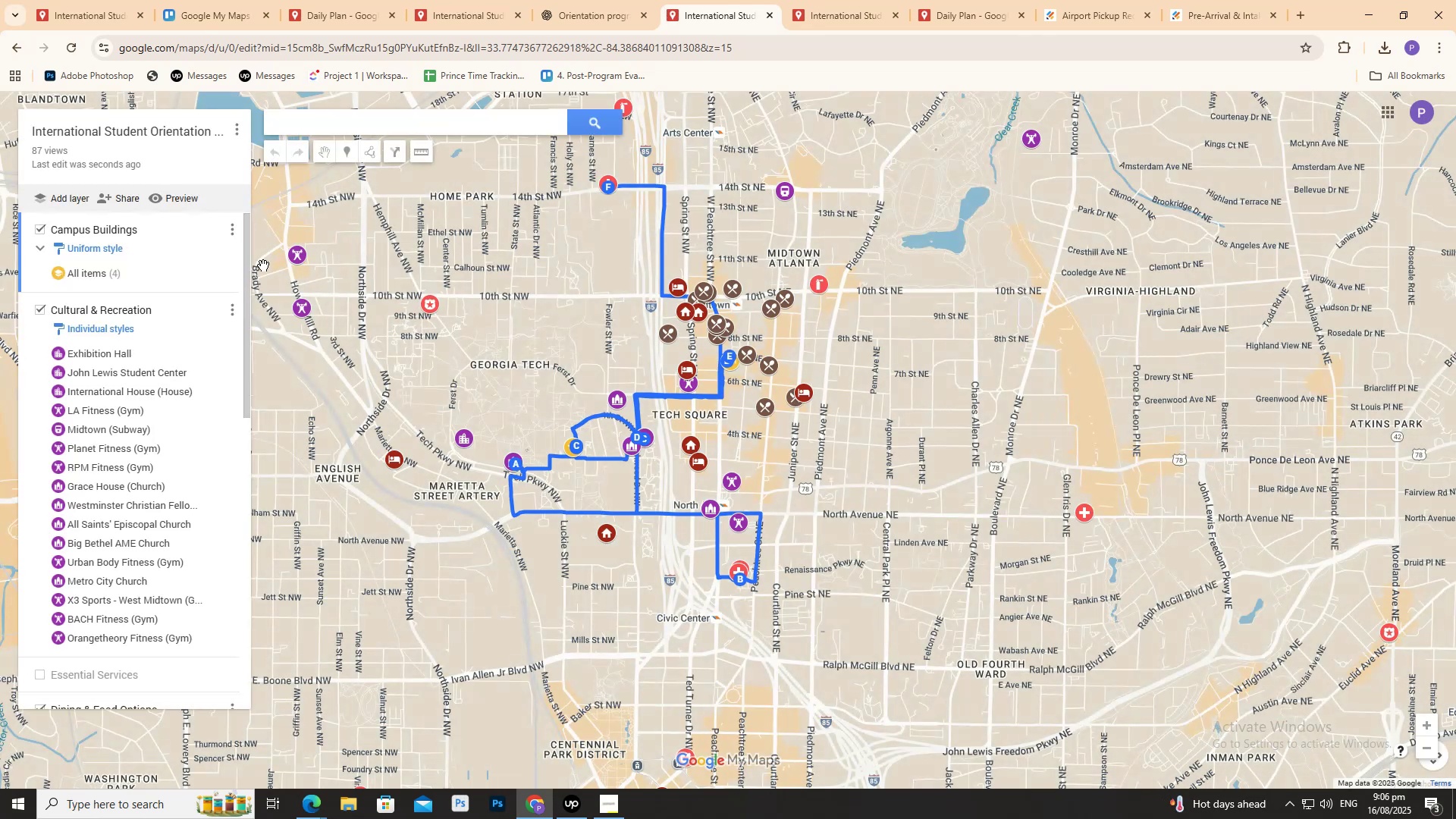 
scroll: coordinate [131, 304], scroll_direction: down, amount: 15.0
 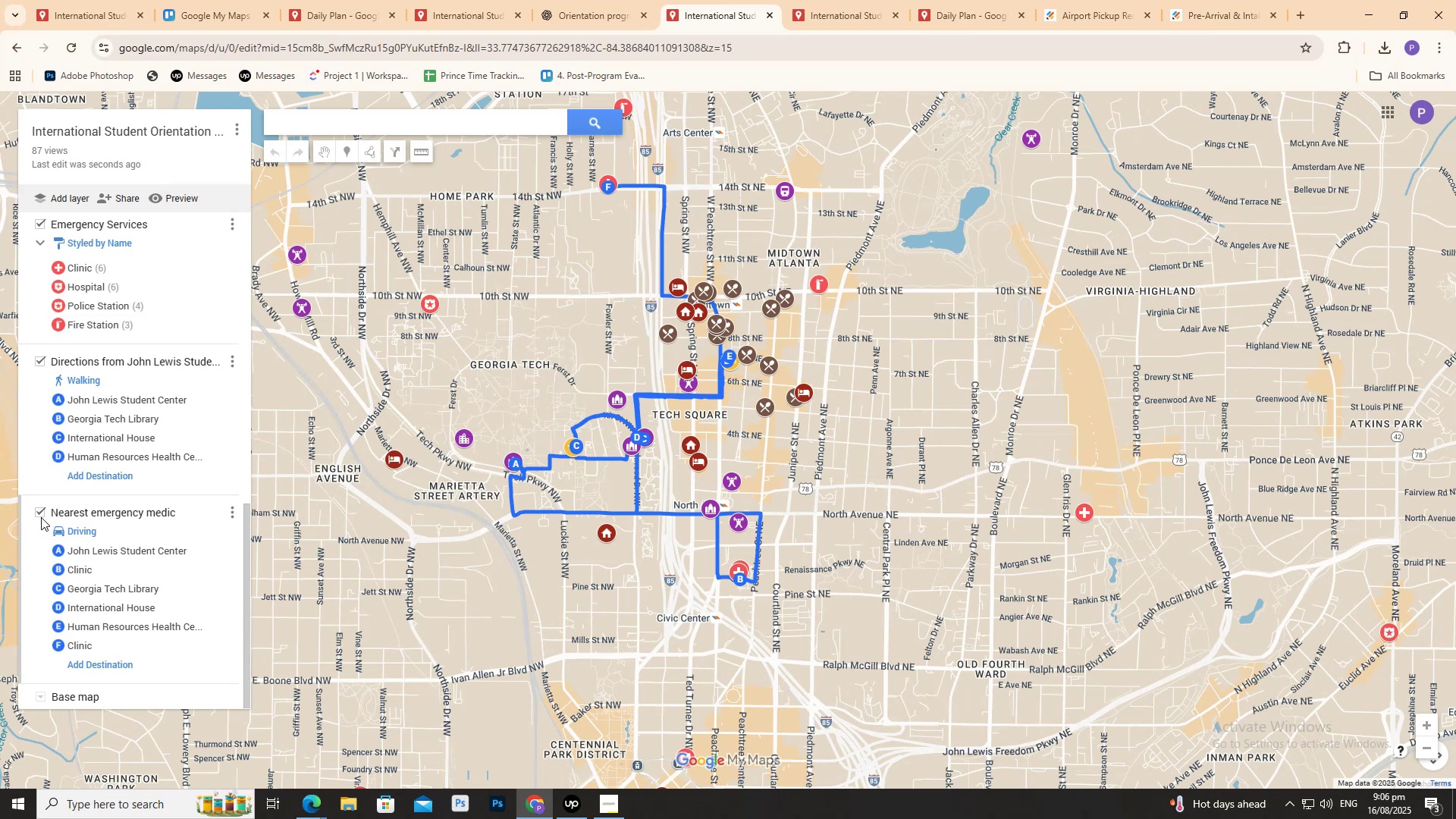 
left_click([41, 515])
 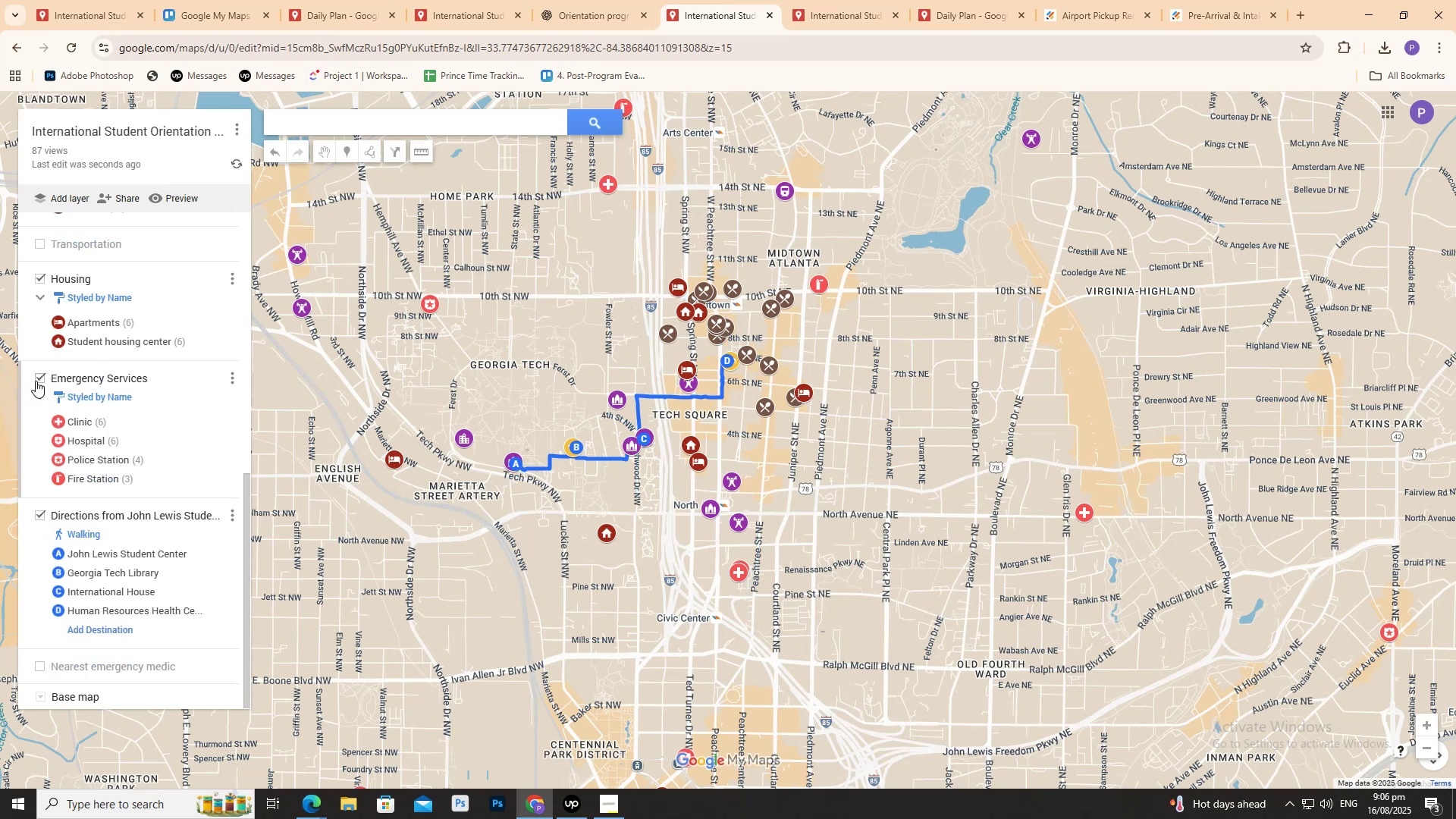 
left_click([36, 380])
 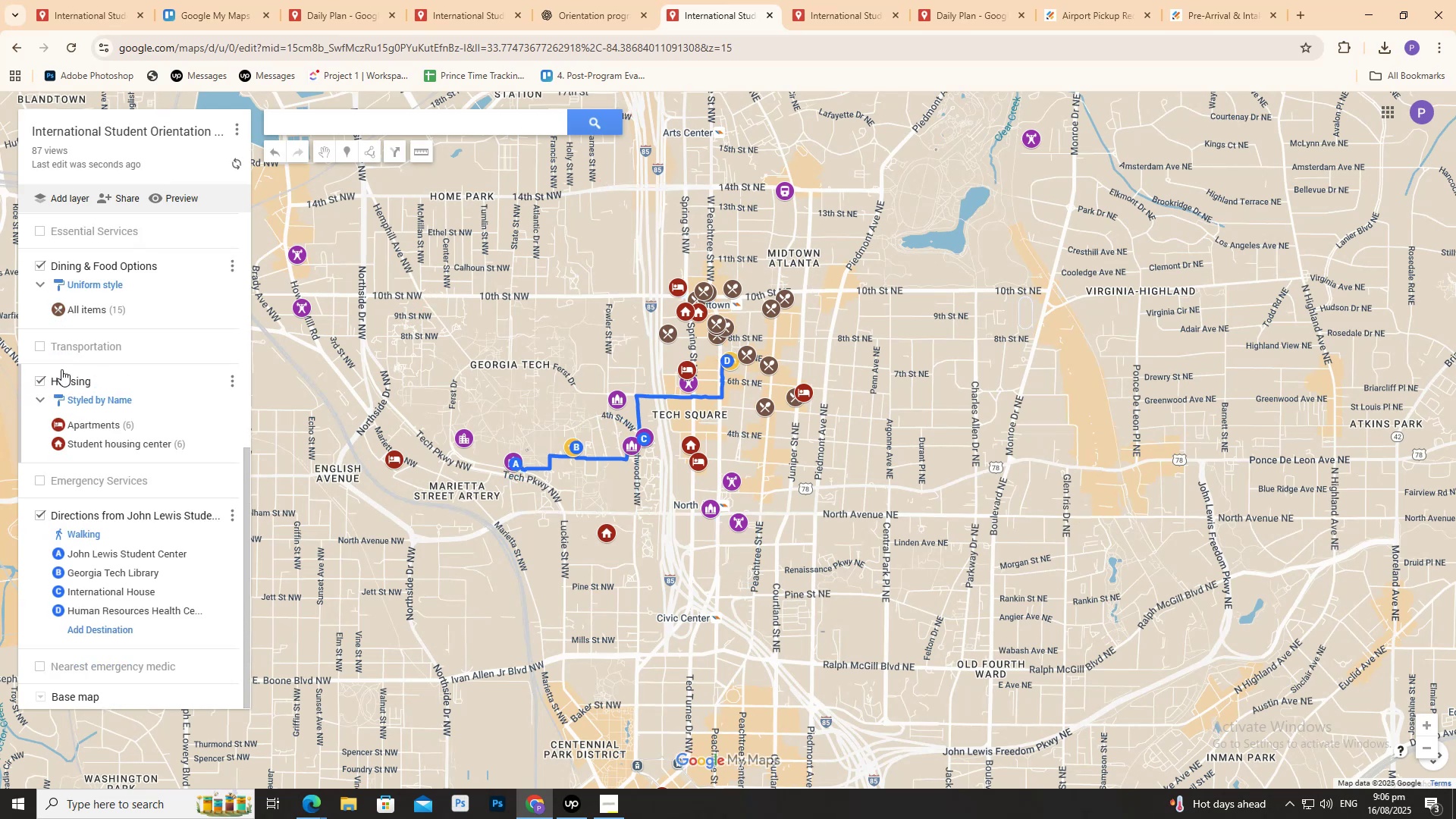 
scroll: coordinate [798, 405], scroll_direction: up, amount: 2.0
 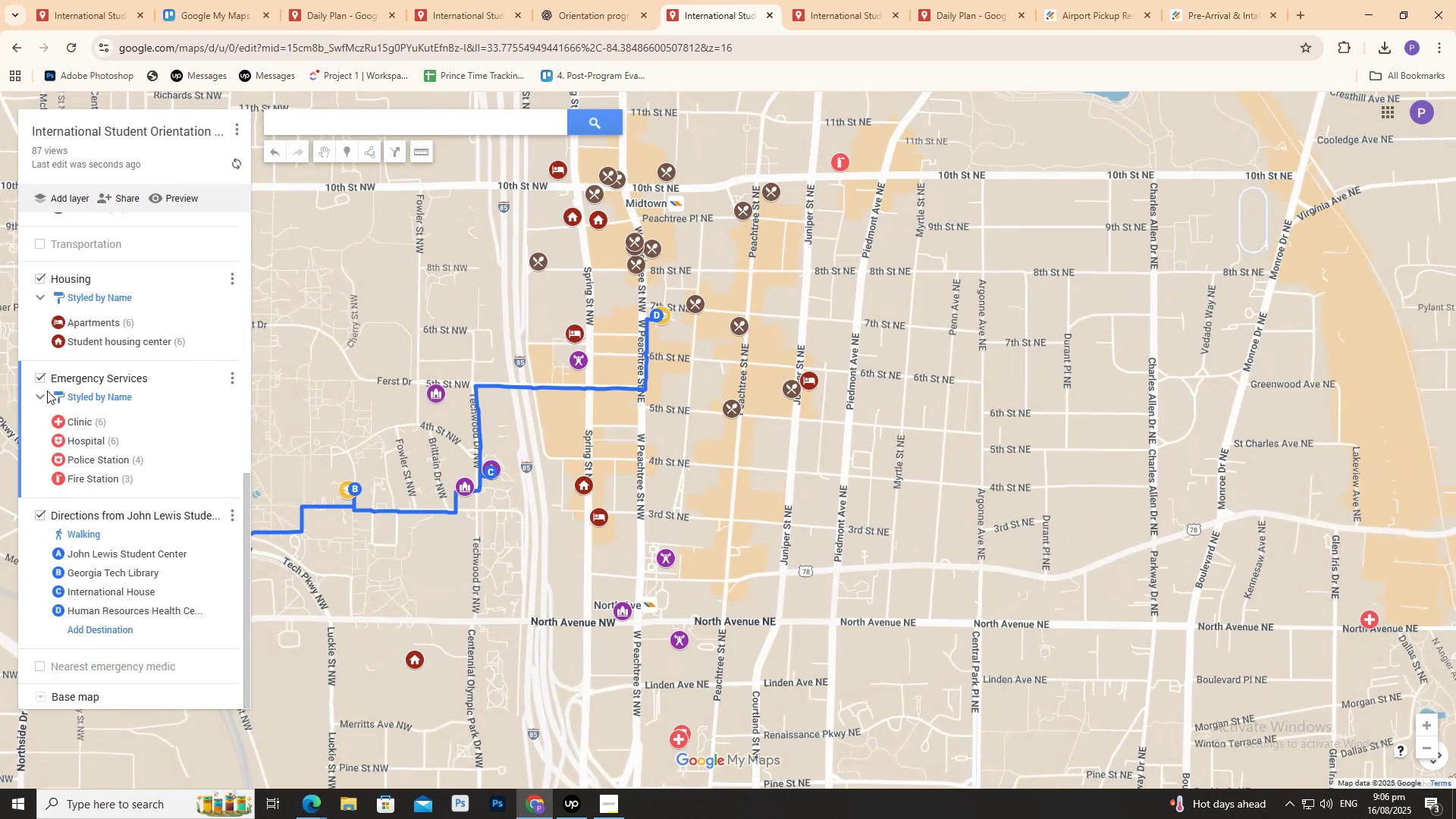 
scroll: coordinate [58, 410], scroll_direction: down, amount: 5.0
 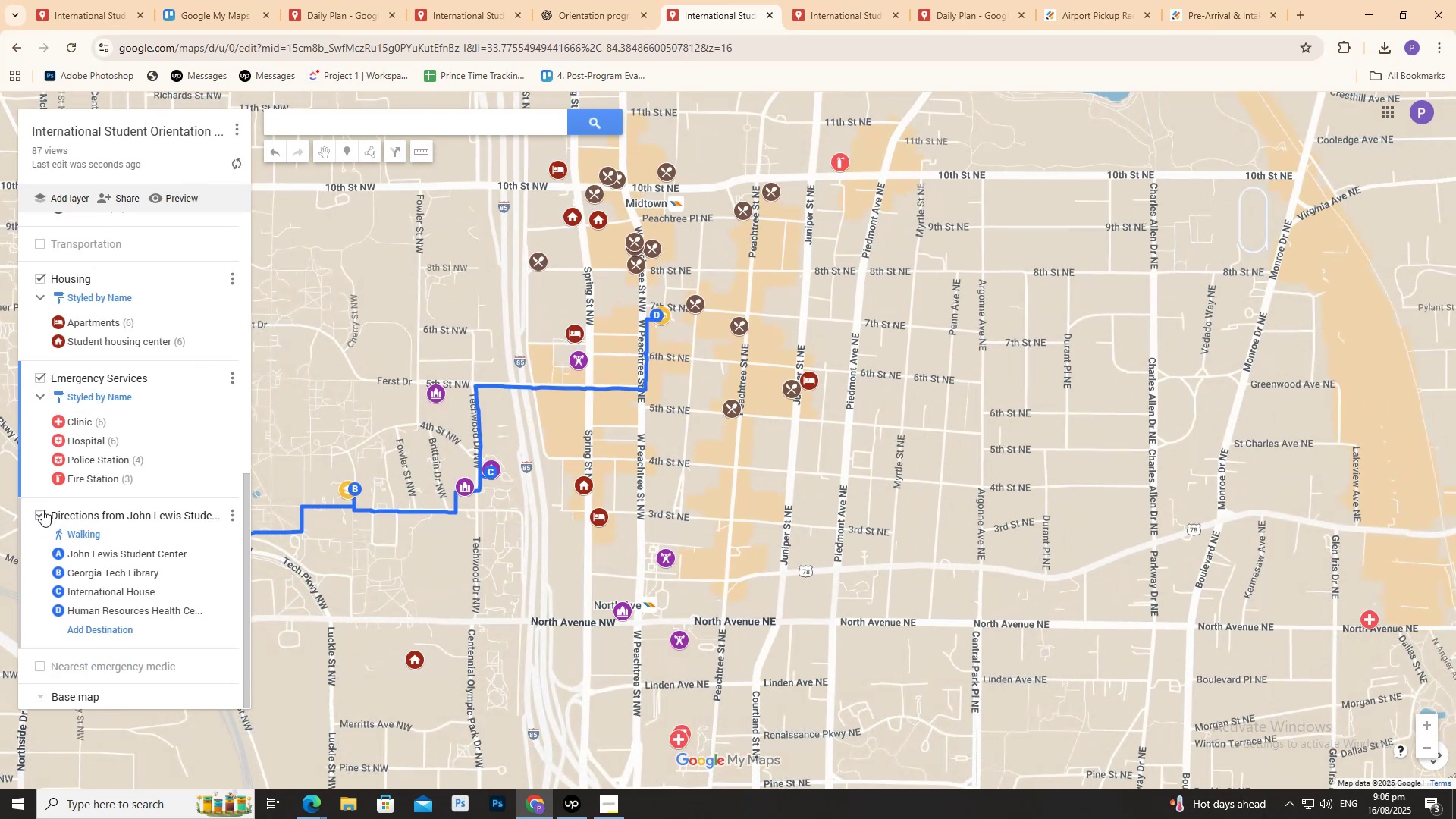 
left_click([45, 516])
 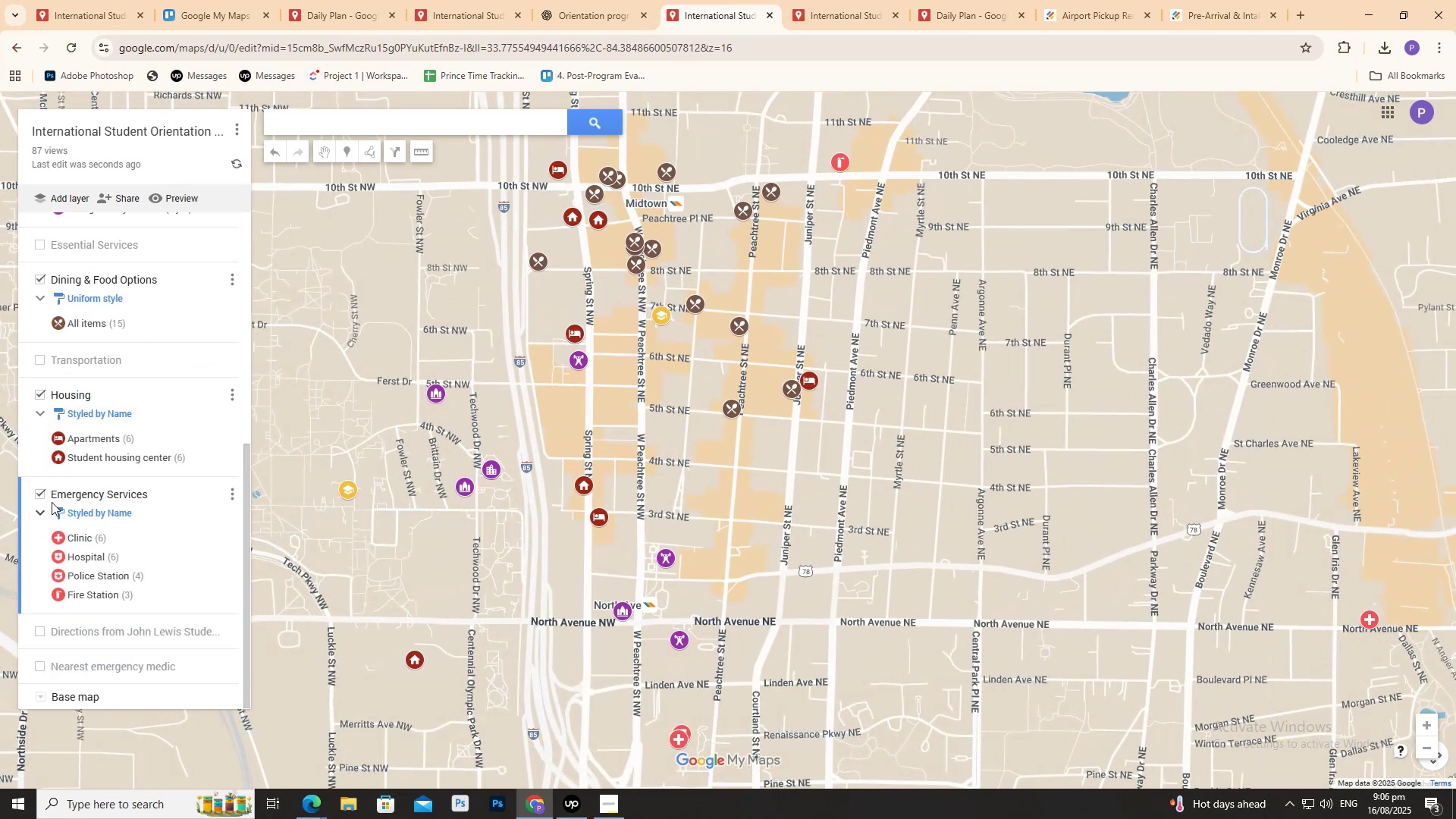 
scroll: coordinate [58, 495], scroll_direction: down, amount: 1.0
 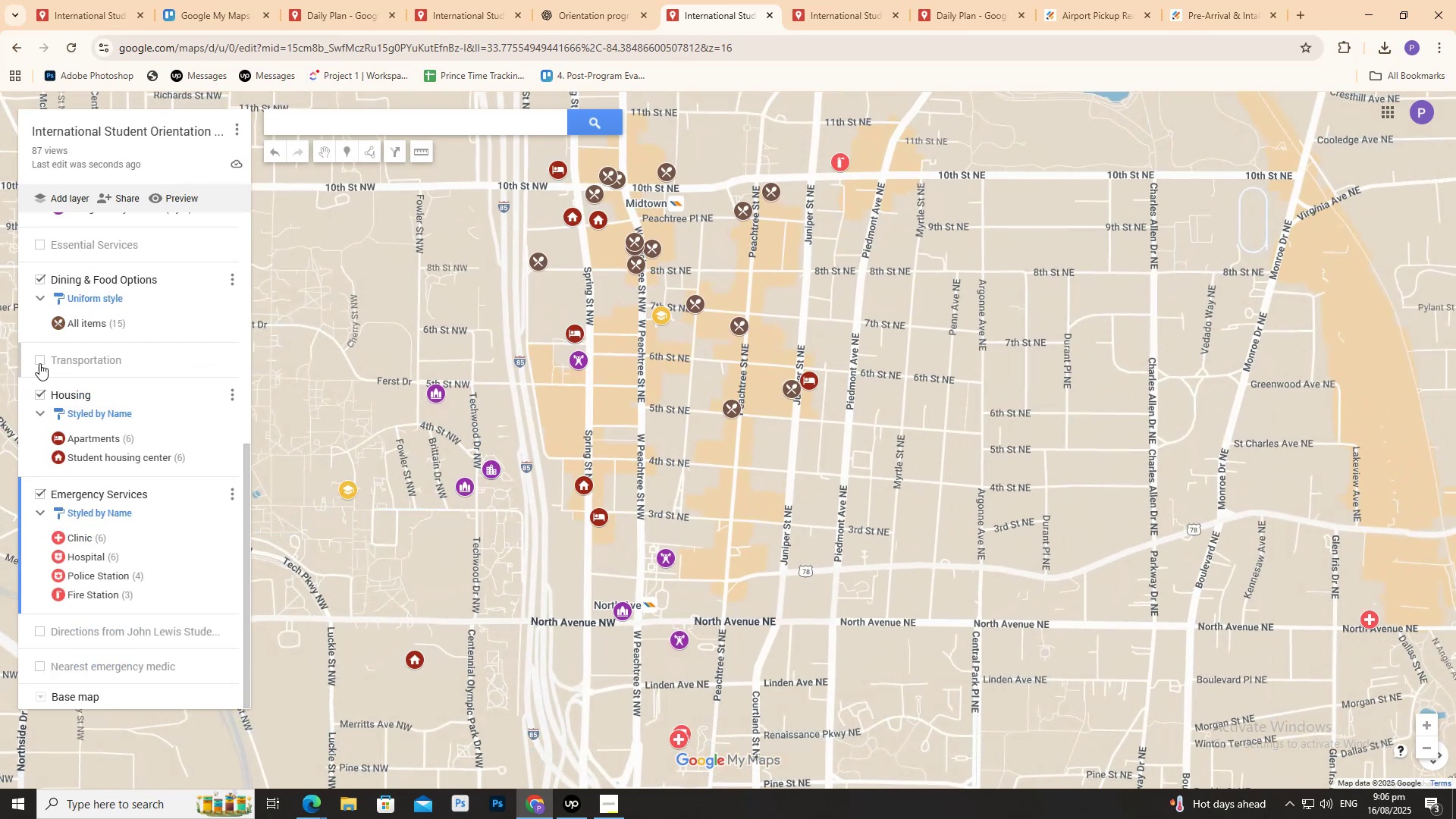 
left_click([41, 362])
 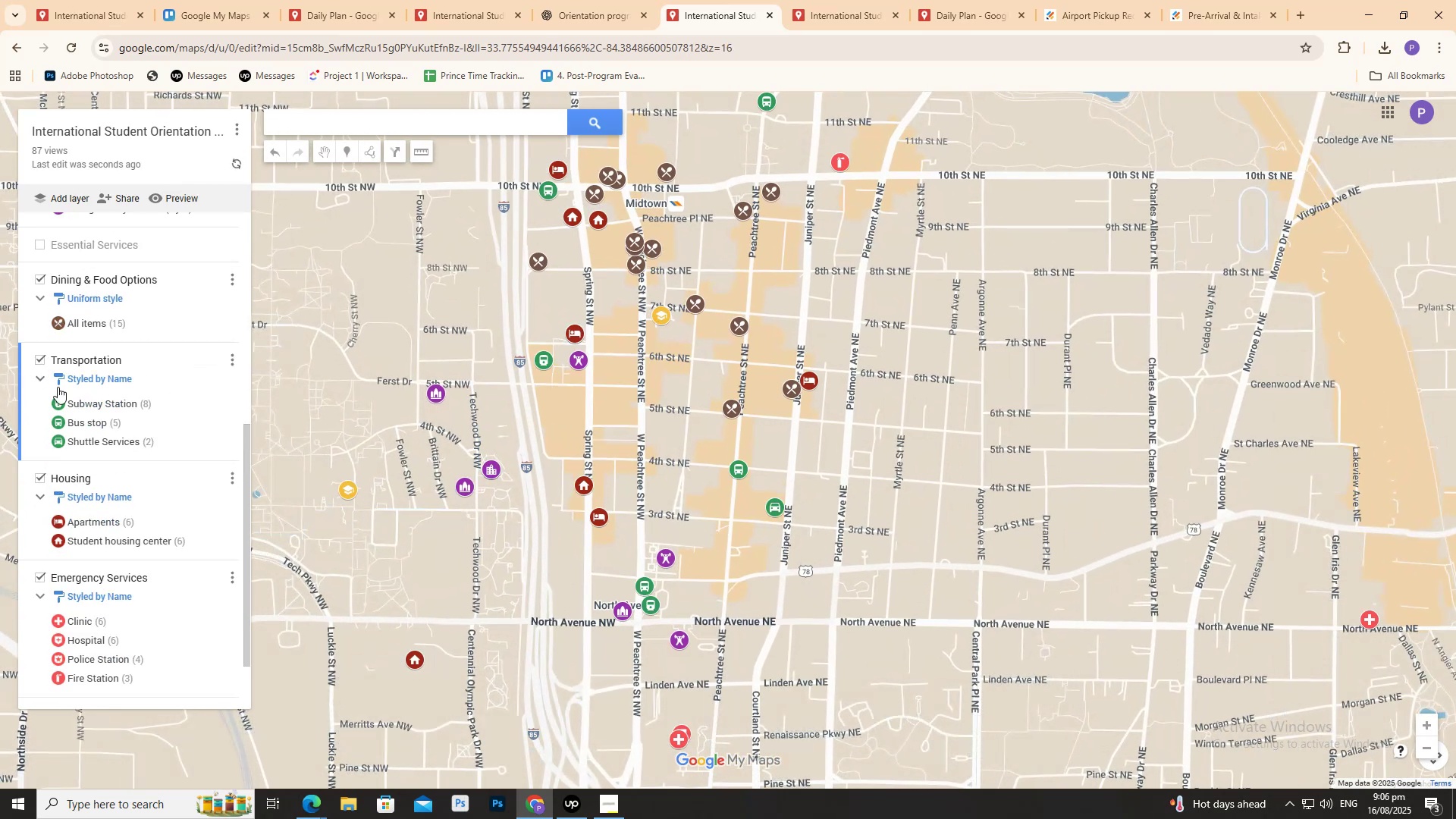 
scroll: coordinate [72, 403], scroll_direction: down, amount: 8.0
 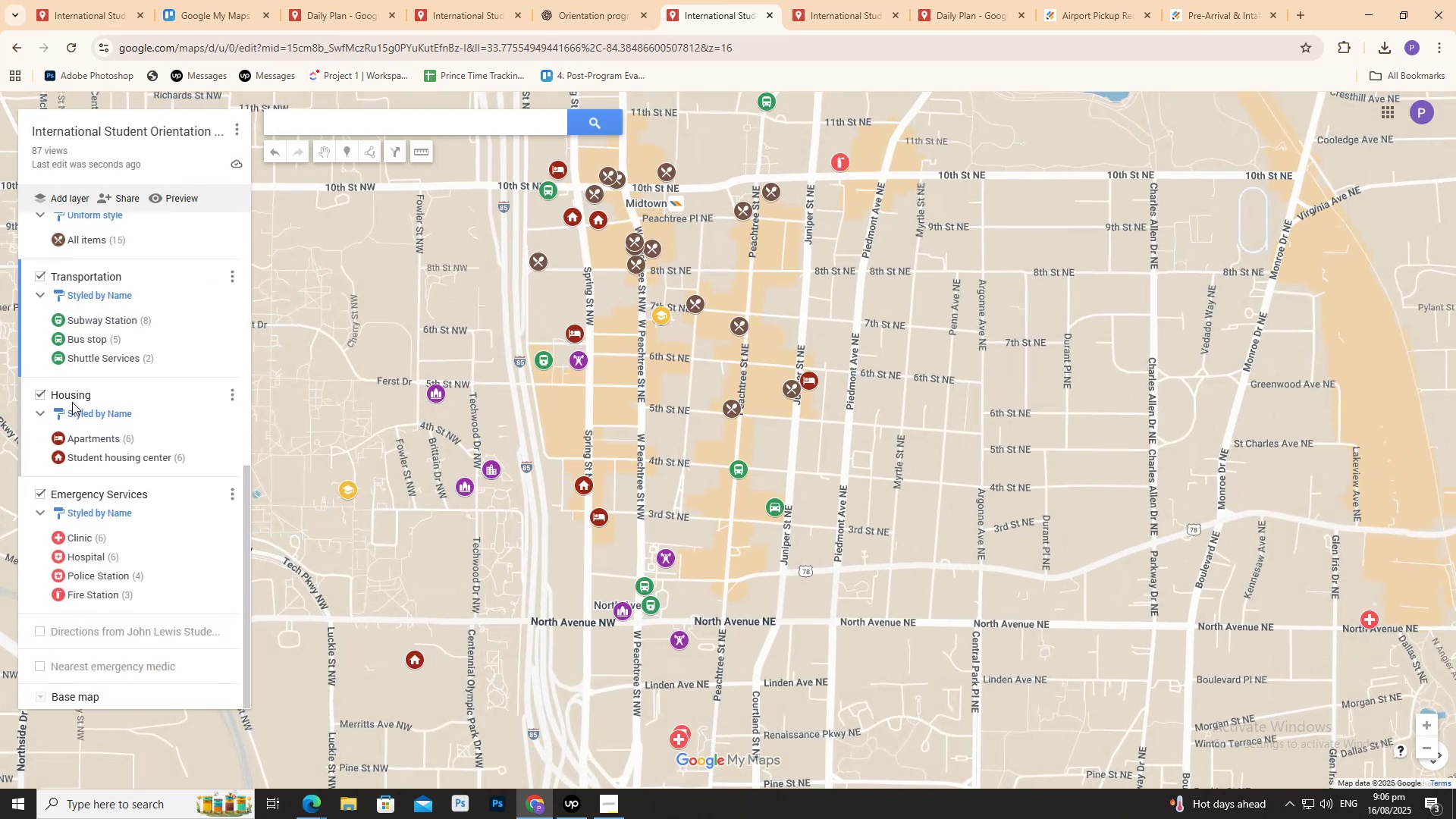 
scroll: coordinate [61, 397], scroll_direction: up, amount: 13.0
 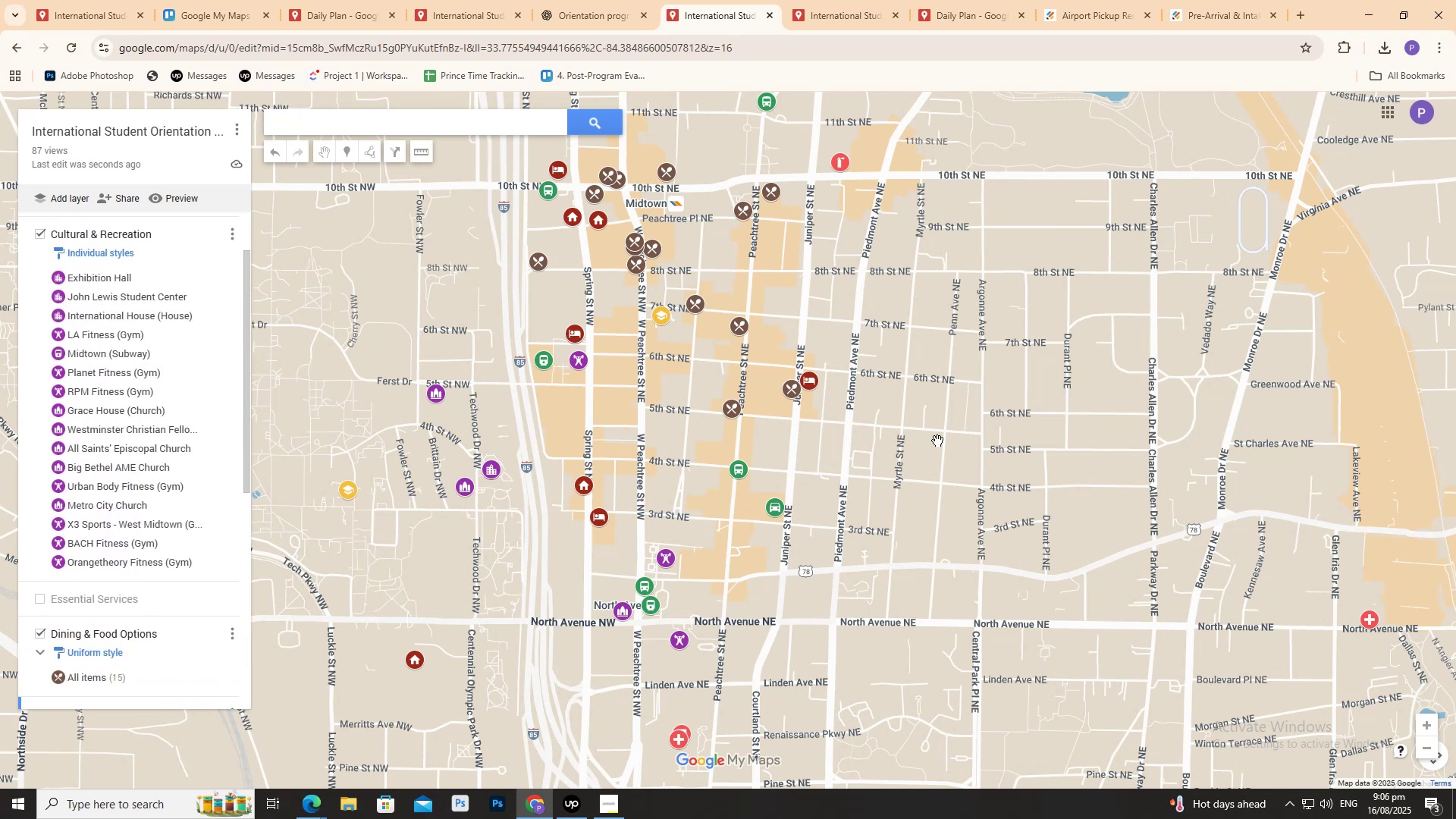 
left_click([977, 435])
 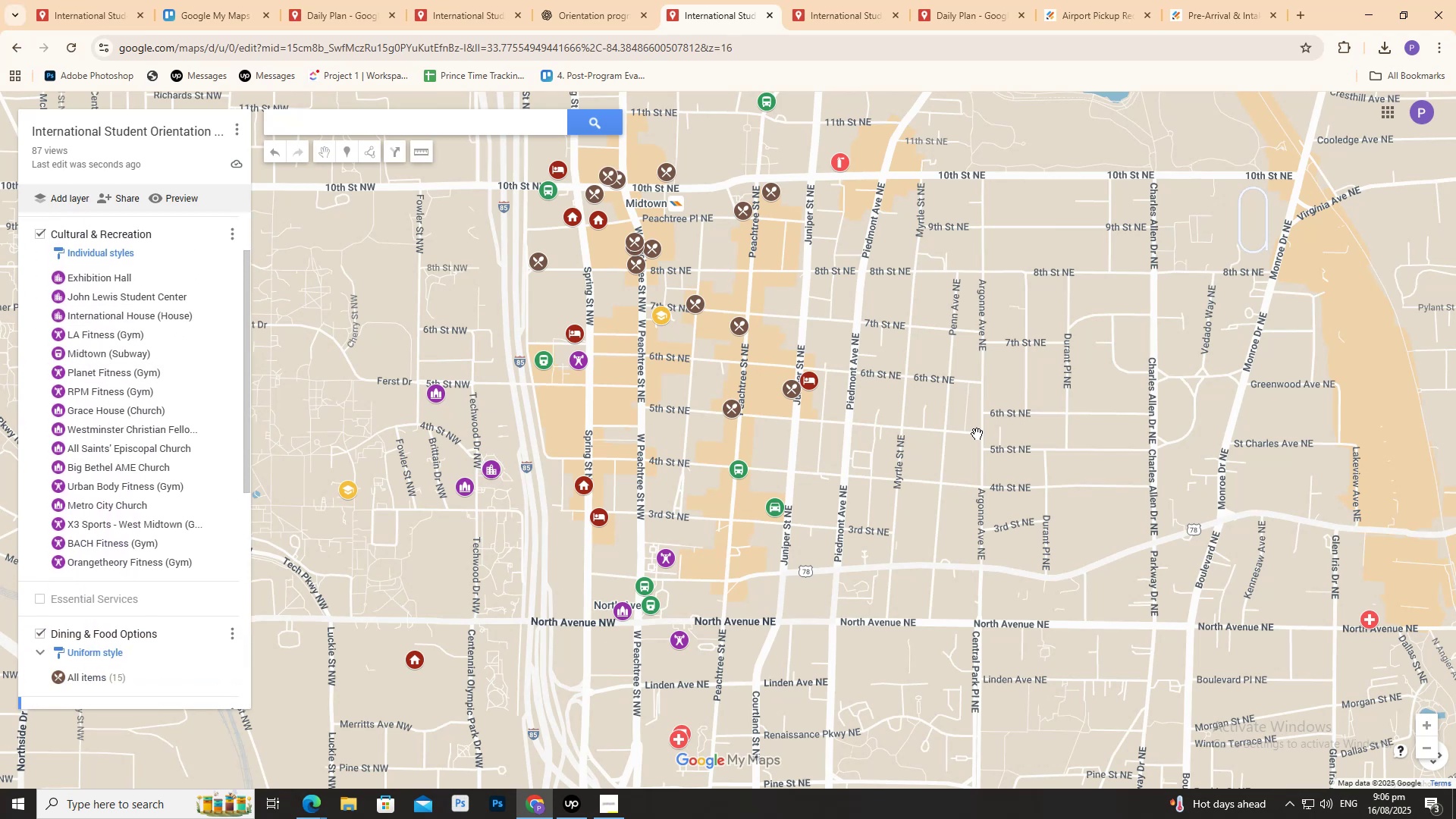 
scroll: coordinate [974, 437], scroll_direction: down, amount: 5.0
 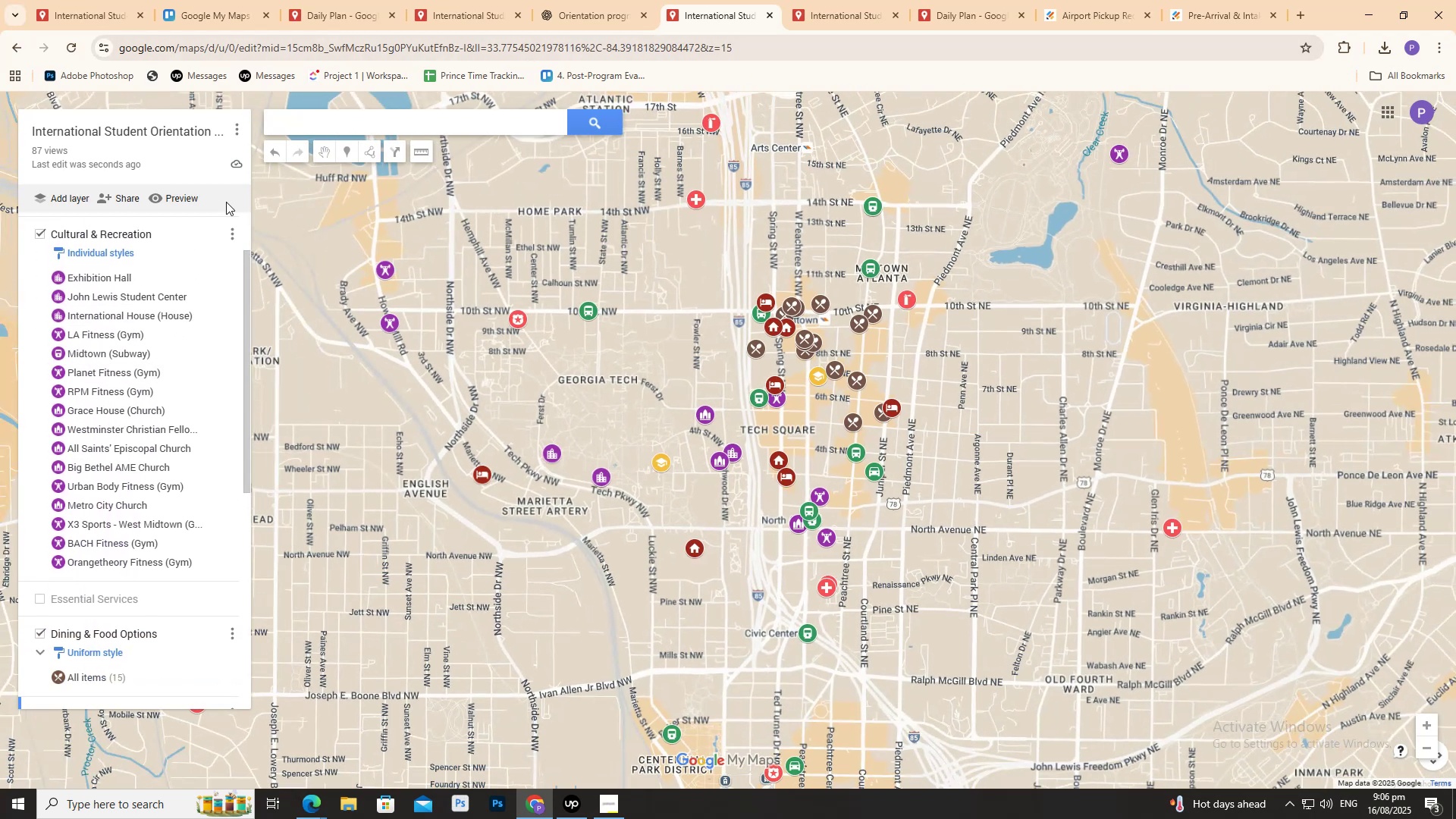 
left_click([231, 162])
 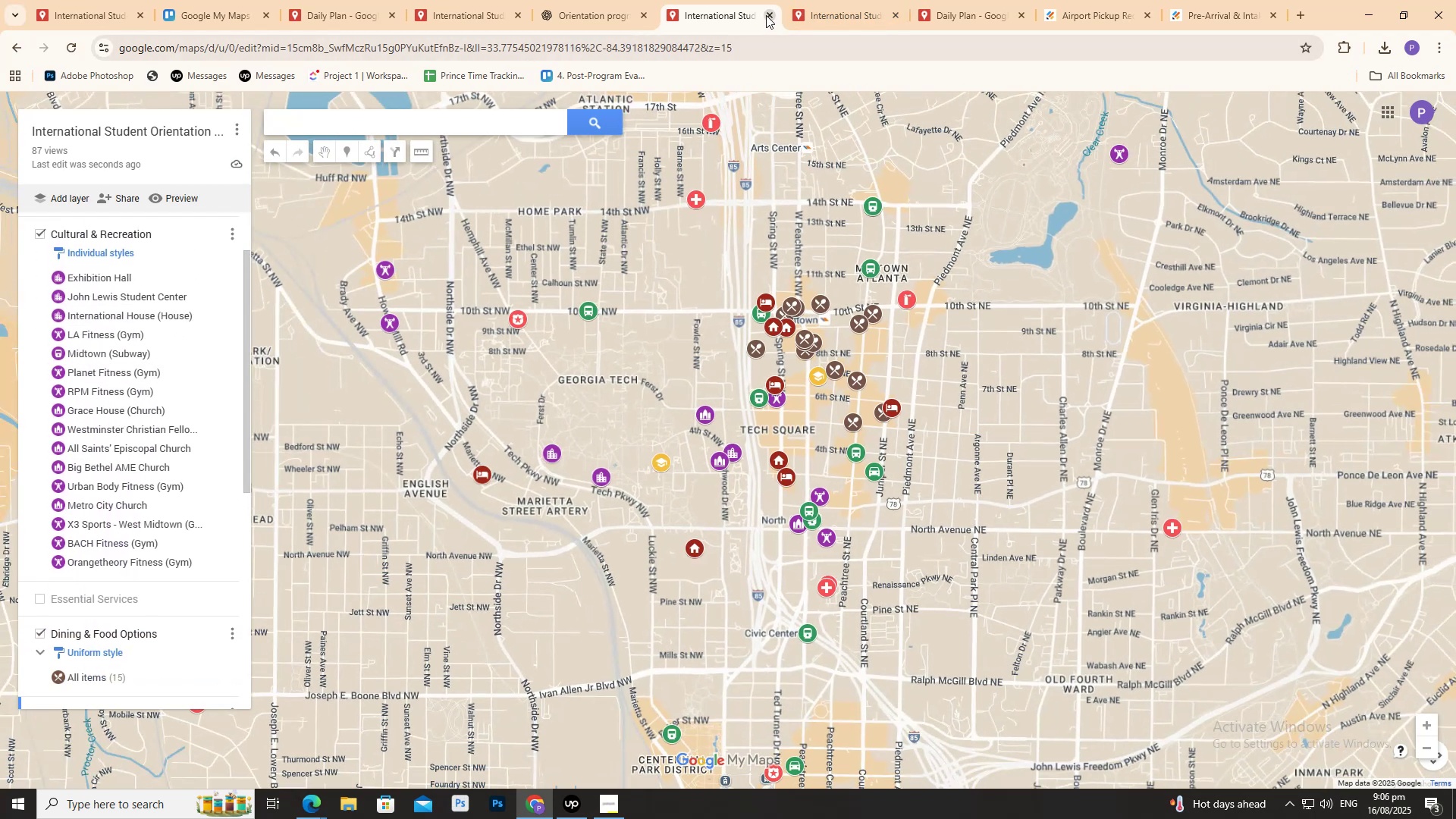 
left_click([768, 14])
 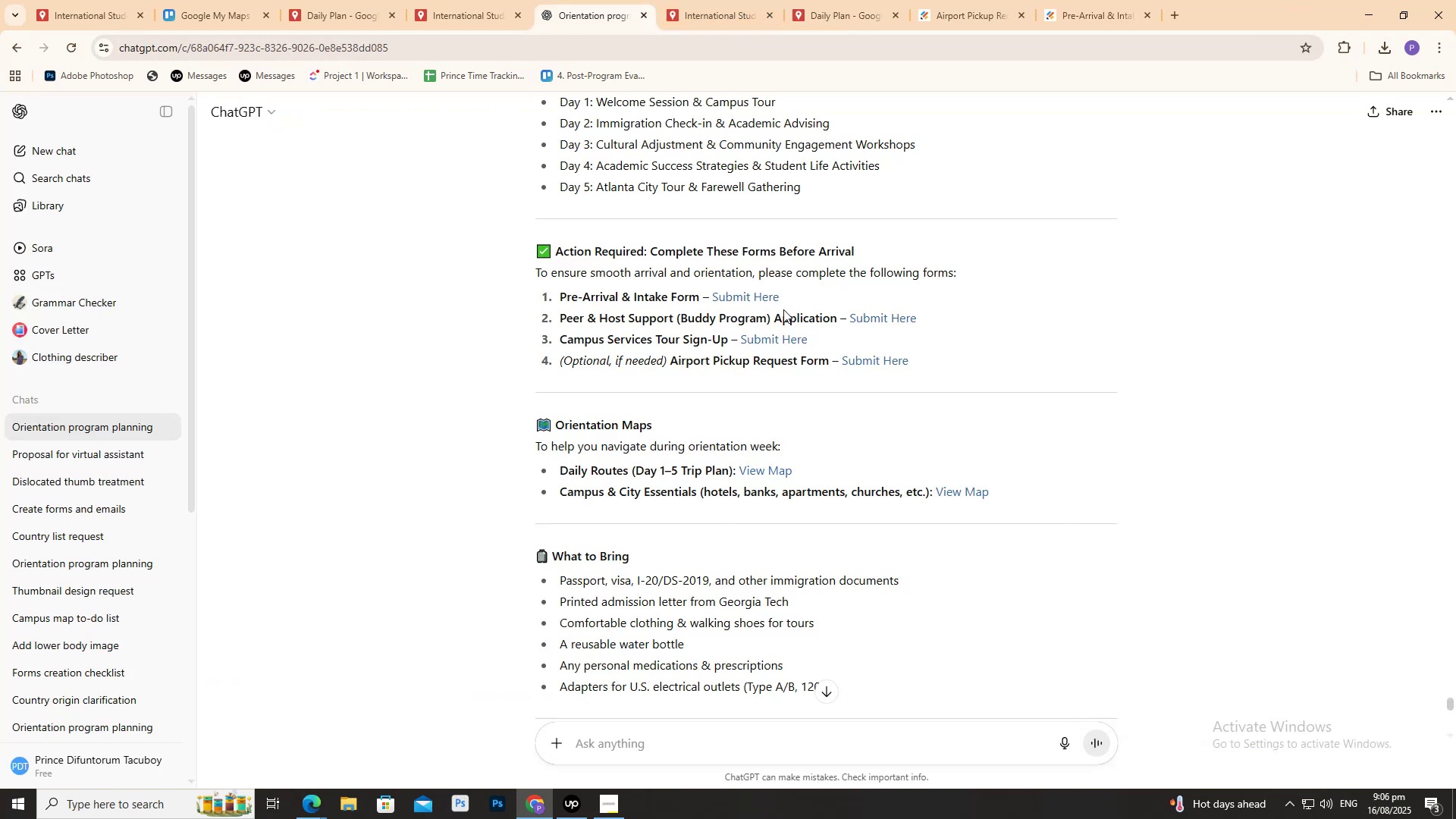 
scroll: coordinate [795, 292], scroll_direction: down, amount: 13.0
 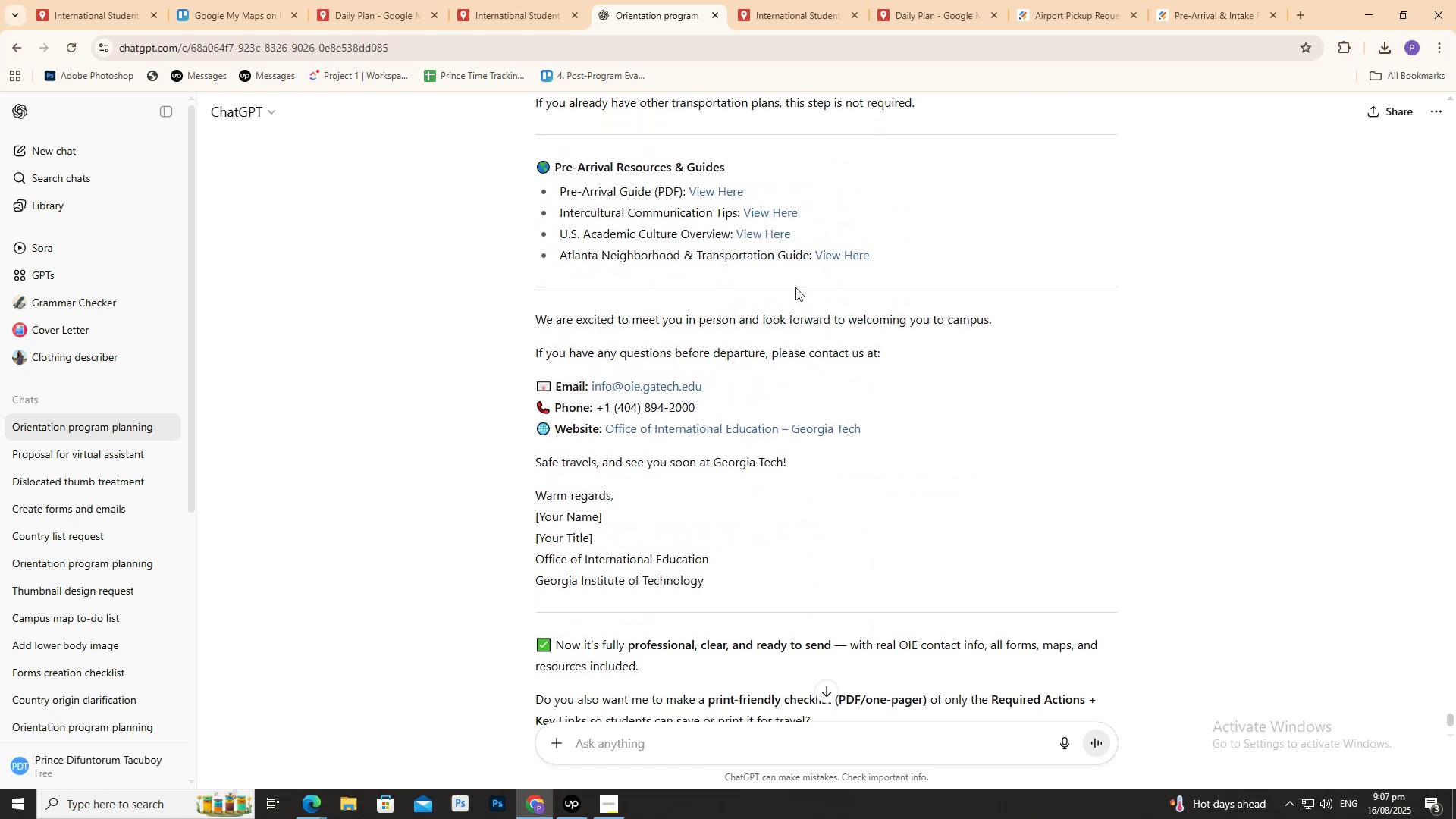 
scroll: coordinate [795, 287], scroll_direction: down, amount: 1.0
 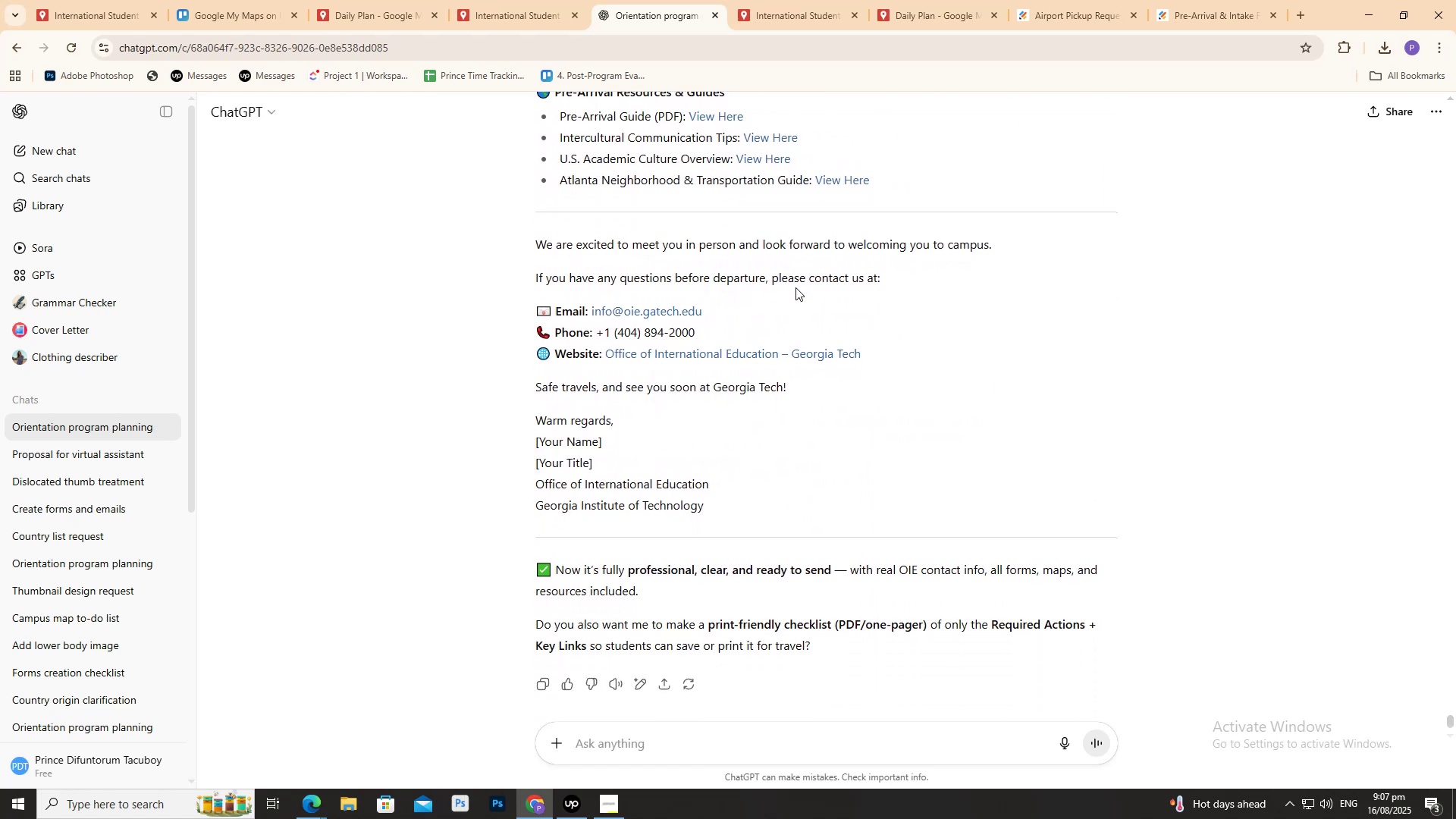 
scroll: coordinate [795, 287], scroll_direction: none, amount: 0.0
 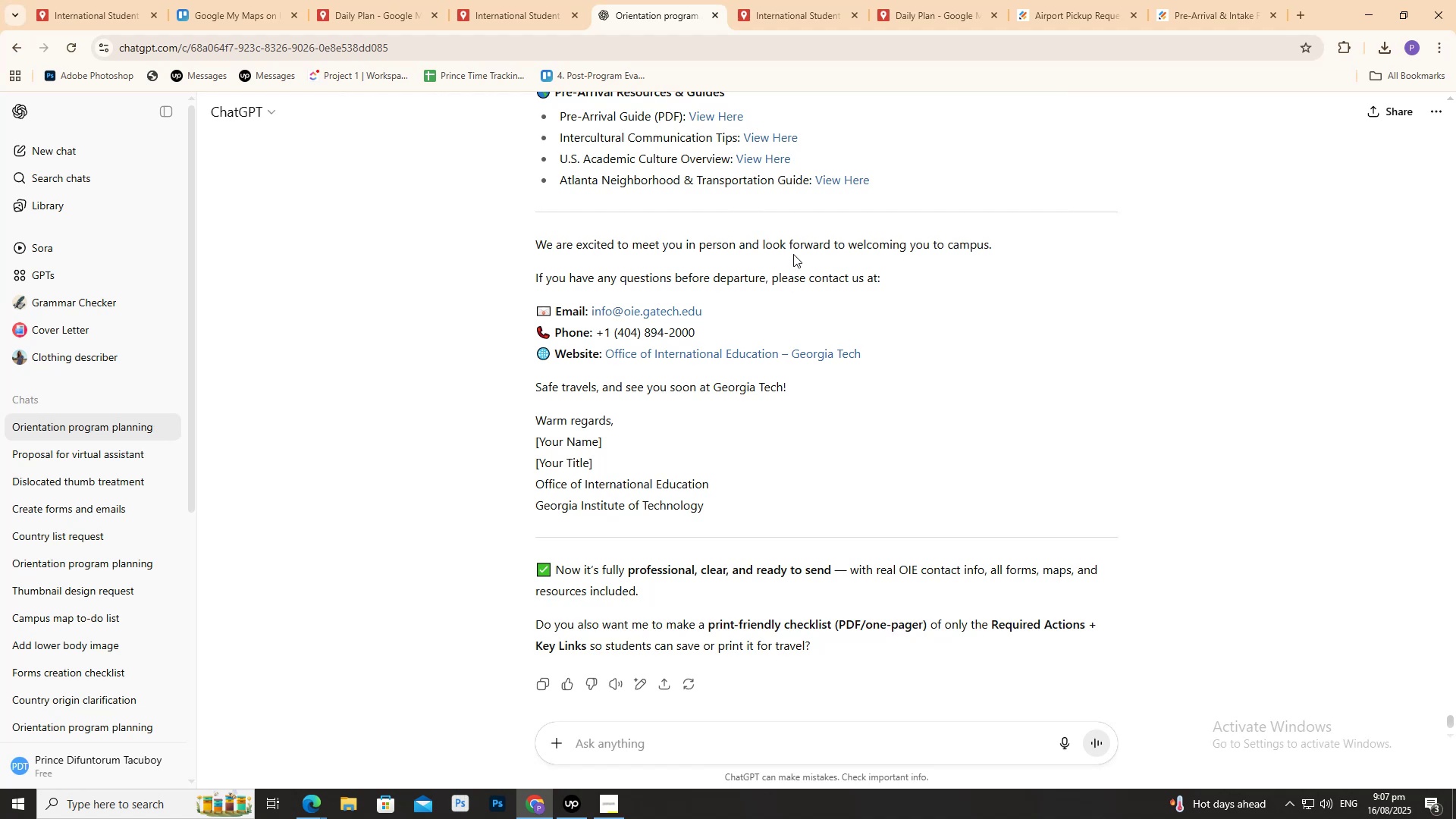 
wait(10.78)
 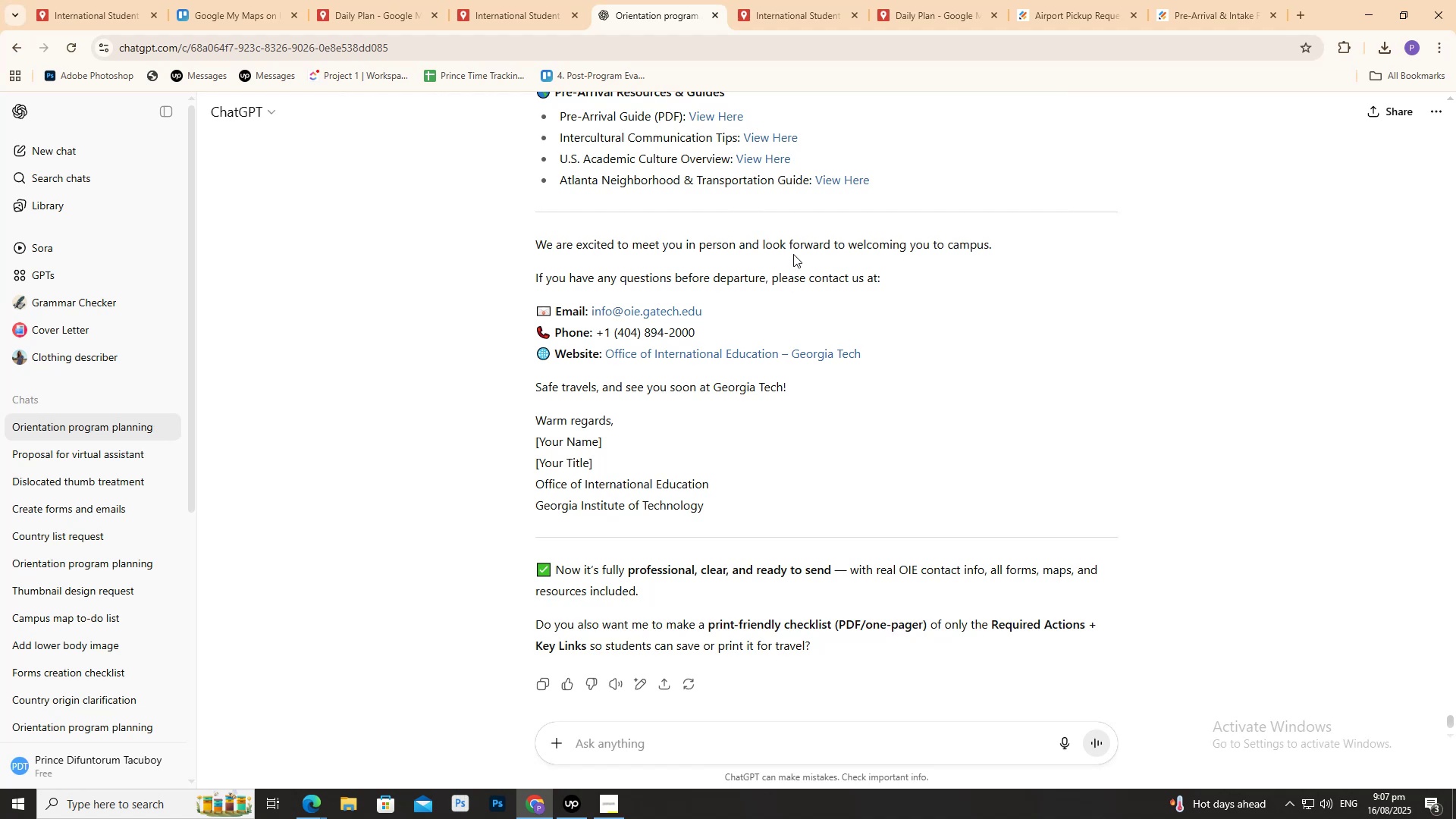 
left_click([1200, 333])
 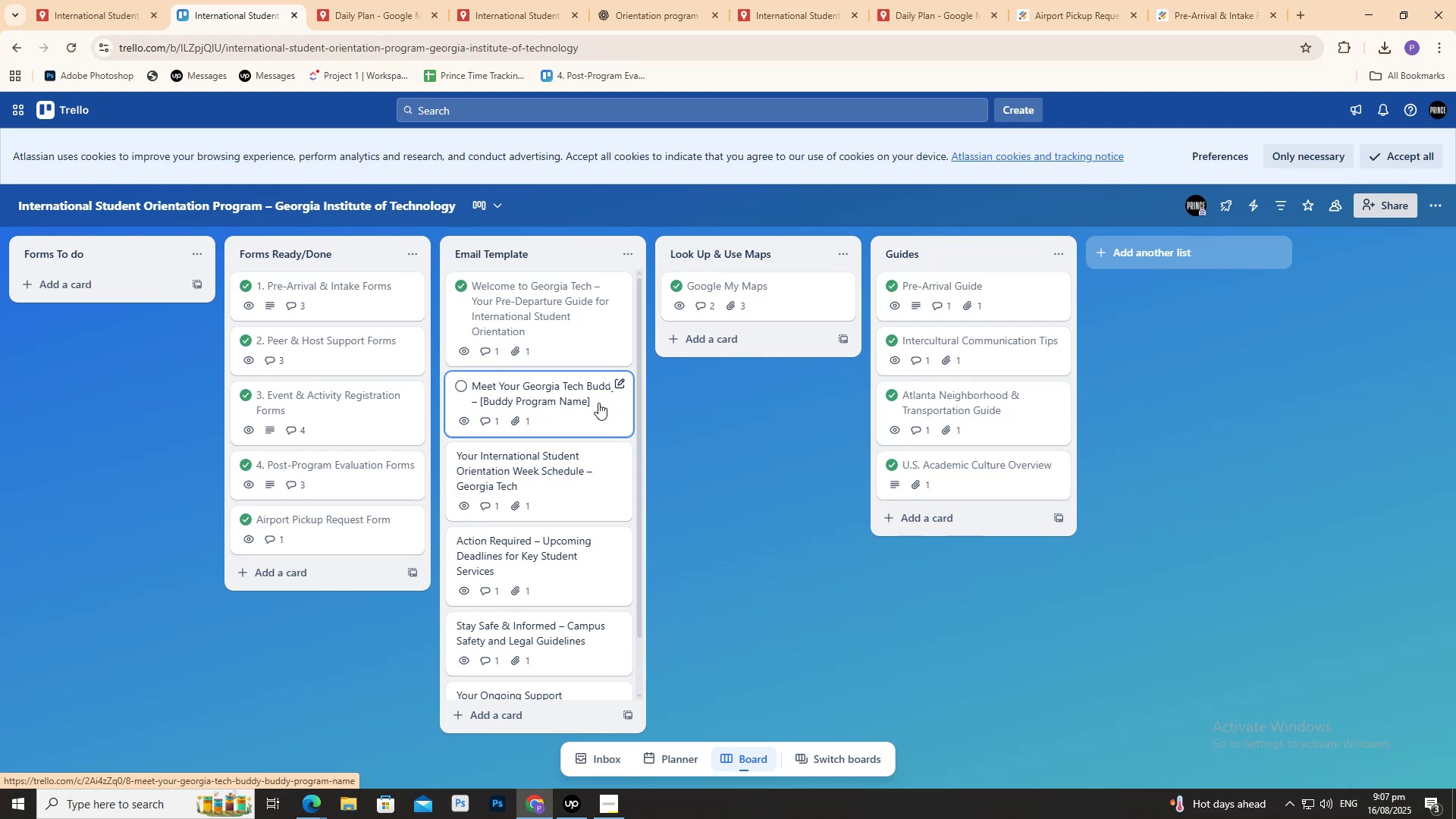 
wait(7.14)
 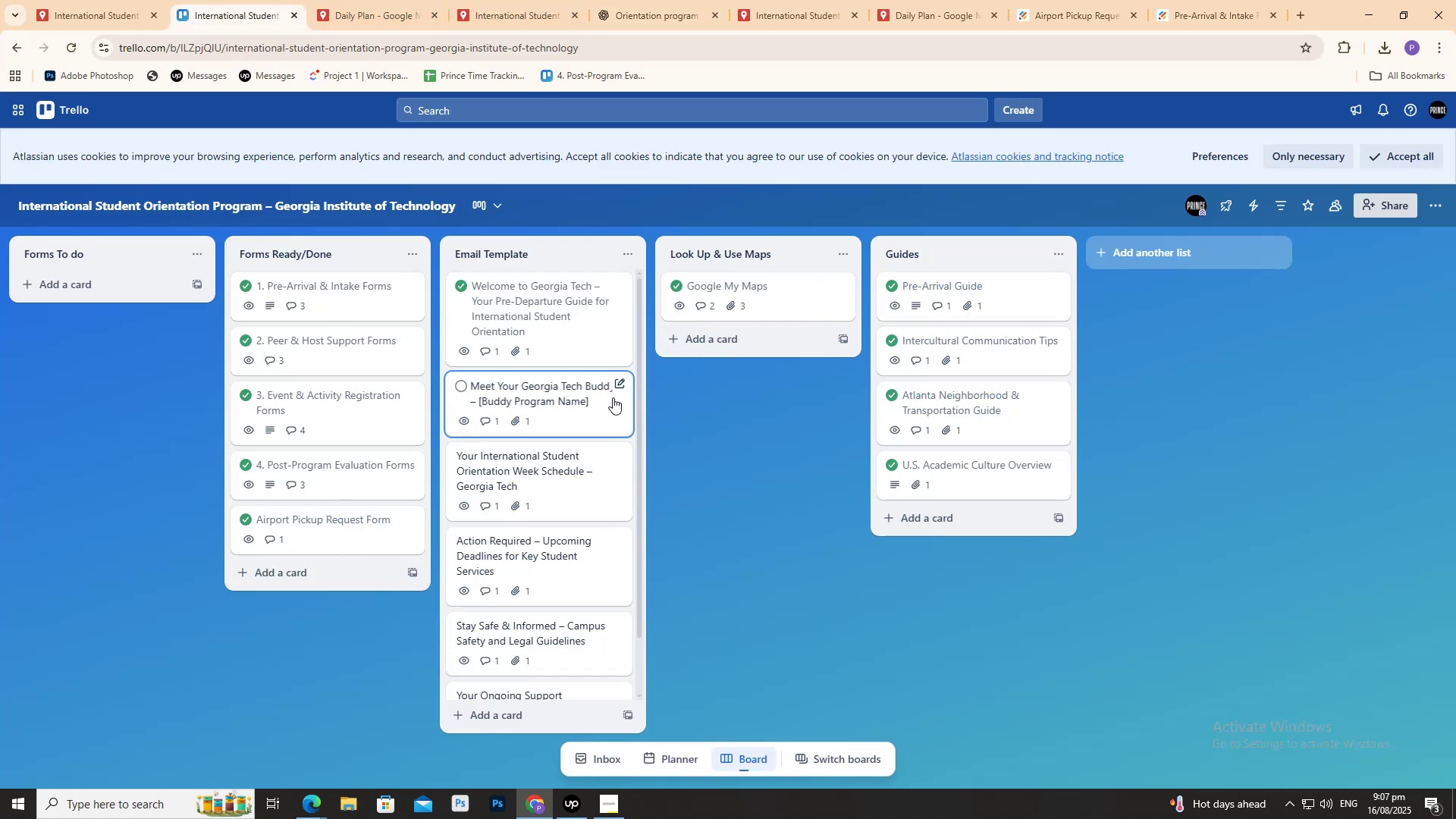 
double_click([397, 0])
 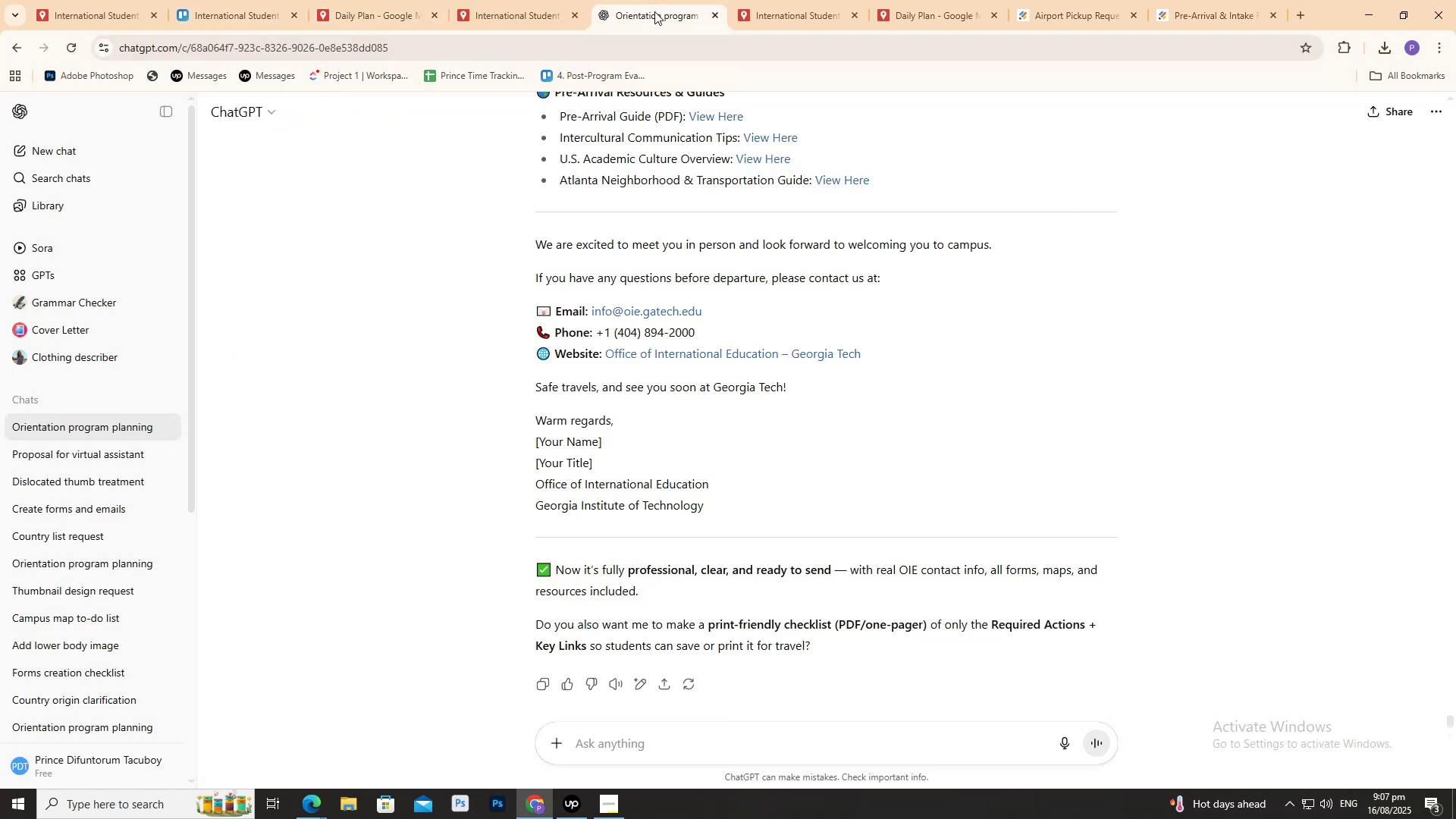 
scroll: coordinate [950, 486], scroll_direction: up, amount: 18.0
 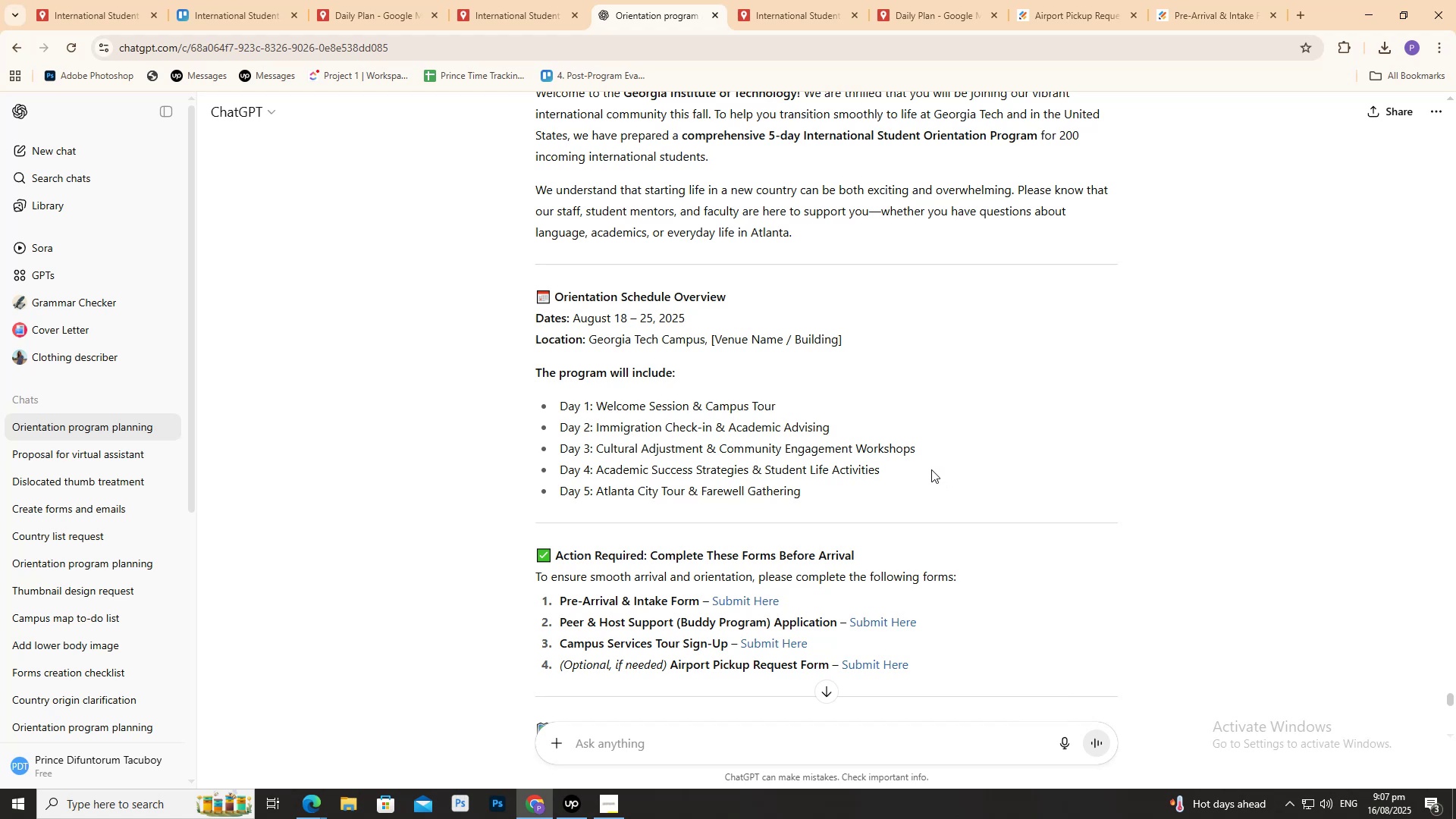 
wait(11.04)
 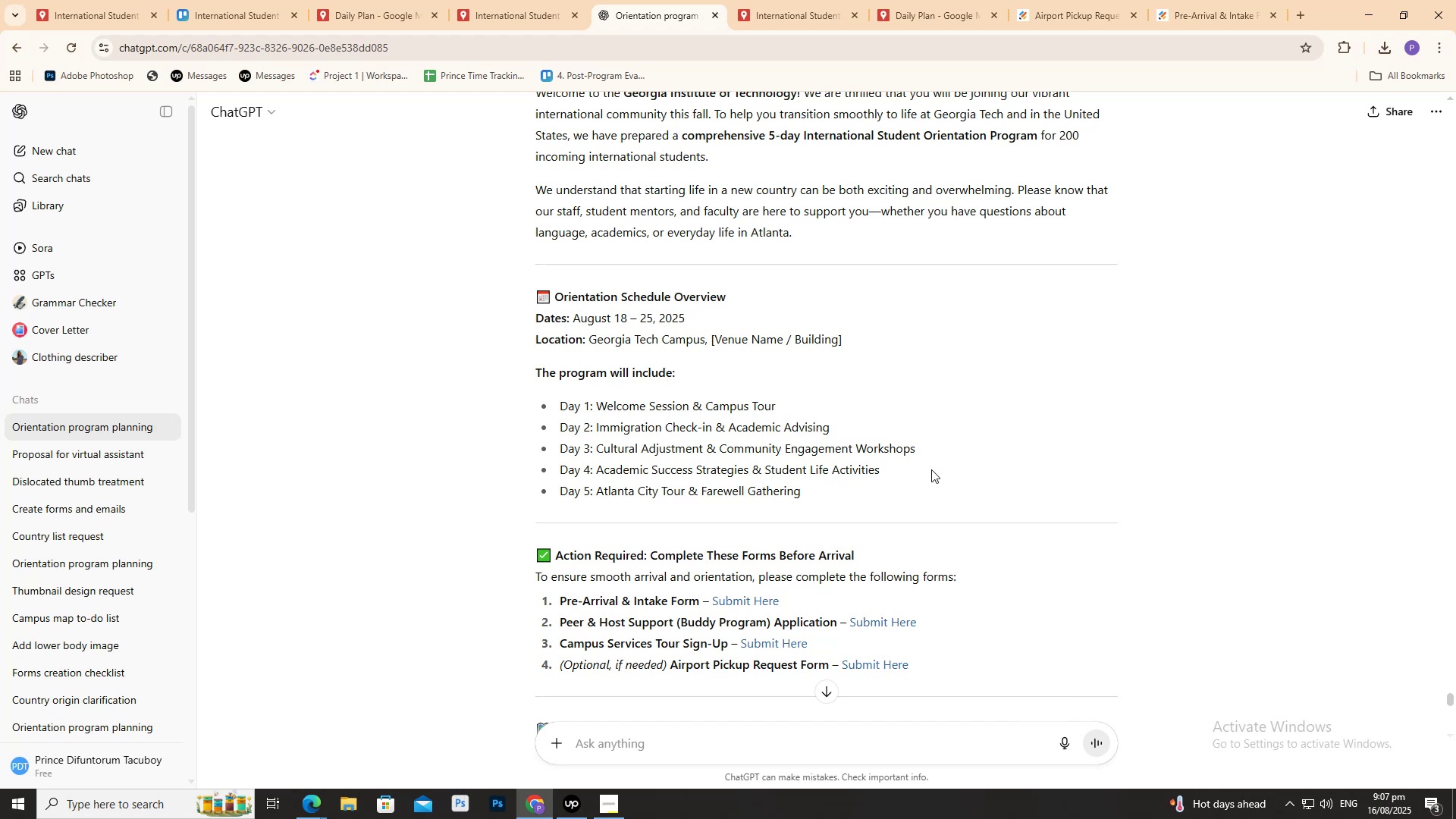 
left_click([576, 472])
 